 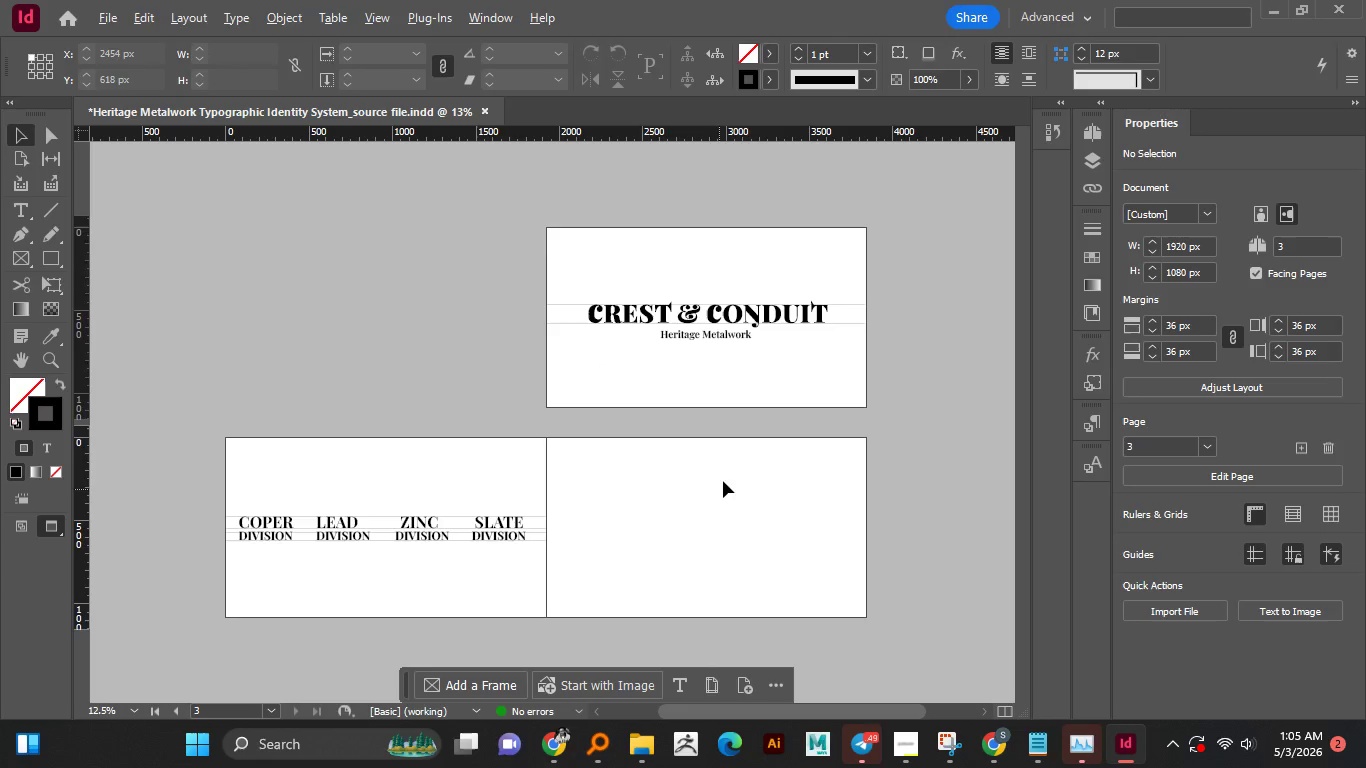 
hold_key(key=AltLeft, duration=0.94)
 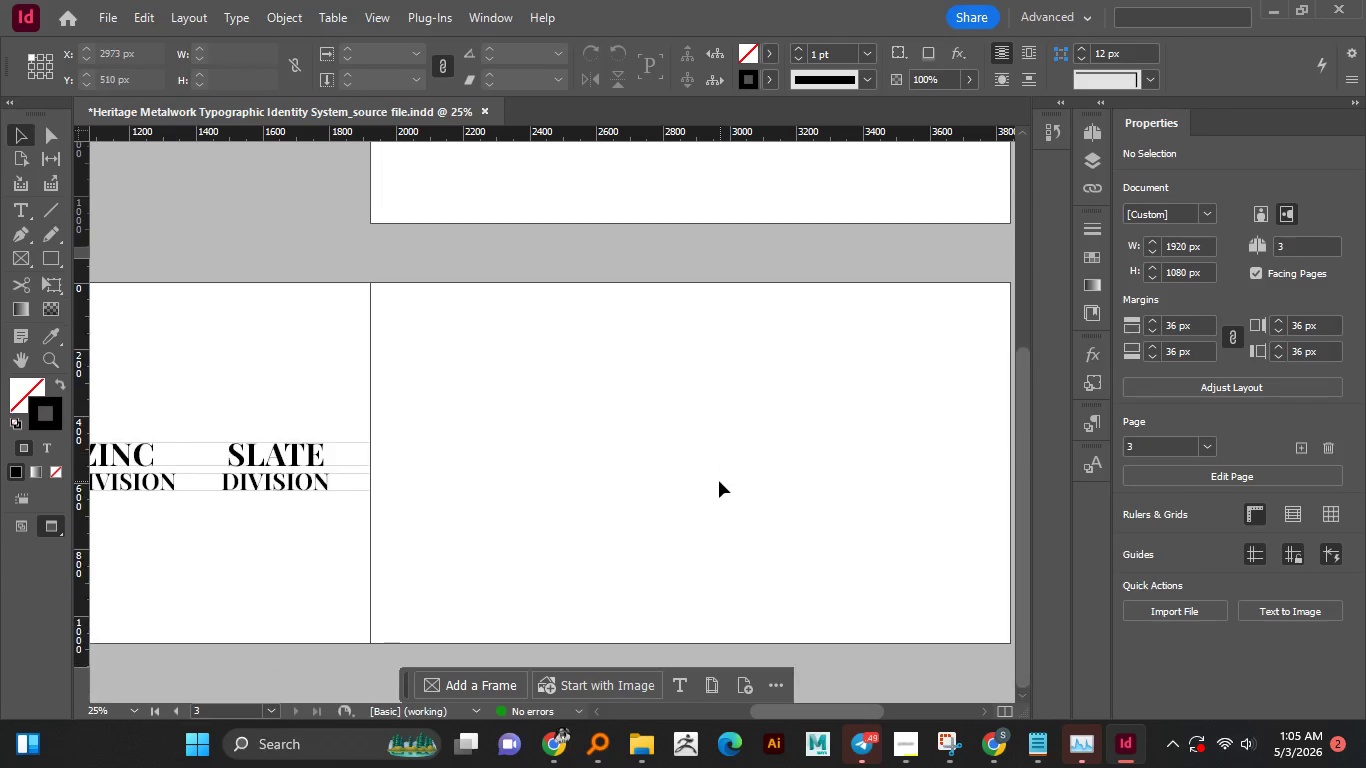 
hold_key(key=AltLeft, duration=1.08)
 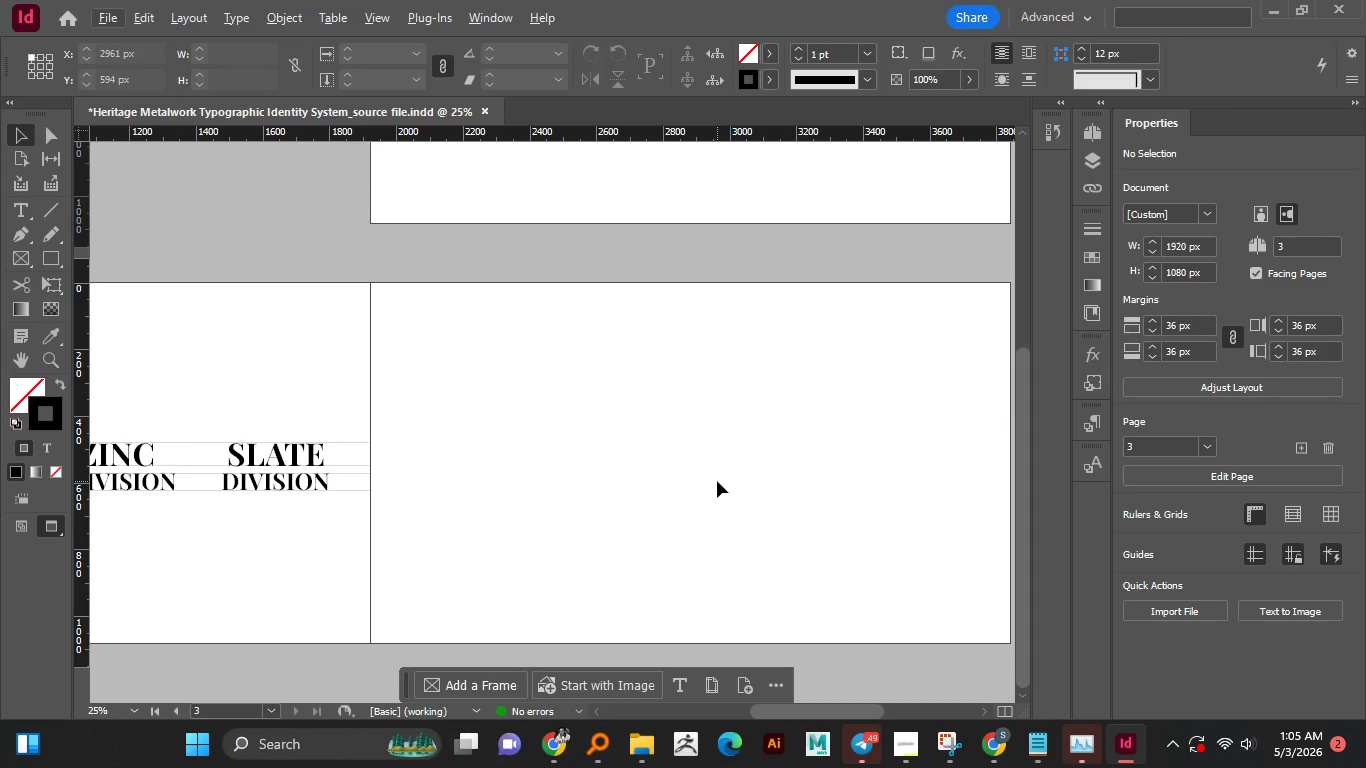 
scroll: coordinate [717, 481], scroll_direction: down, amount: 6.0
 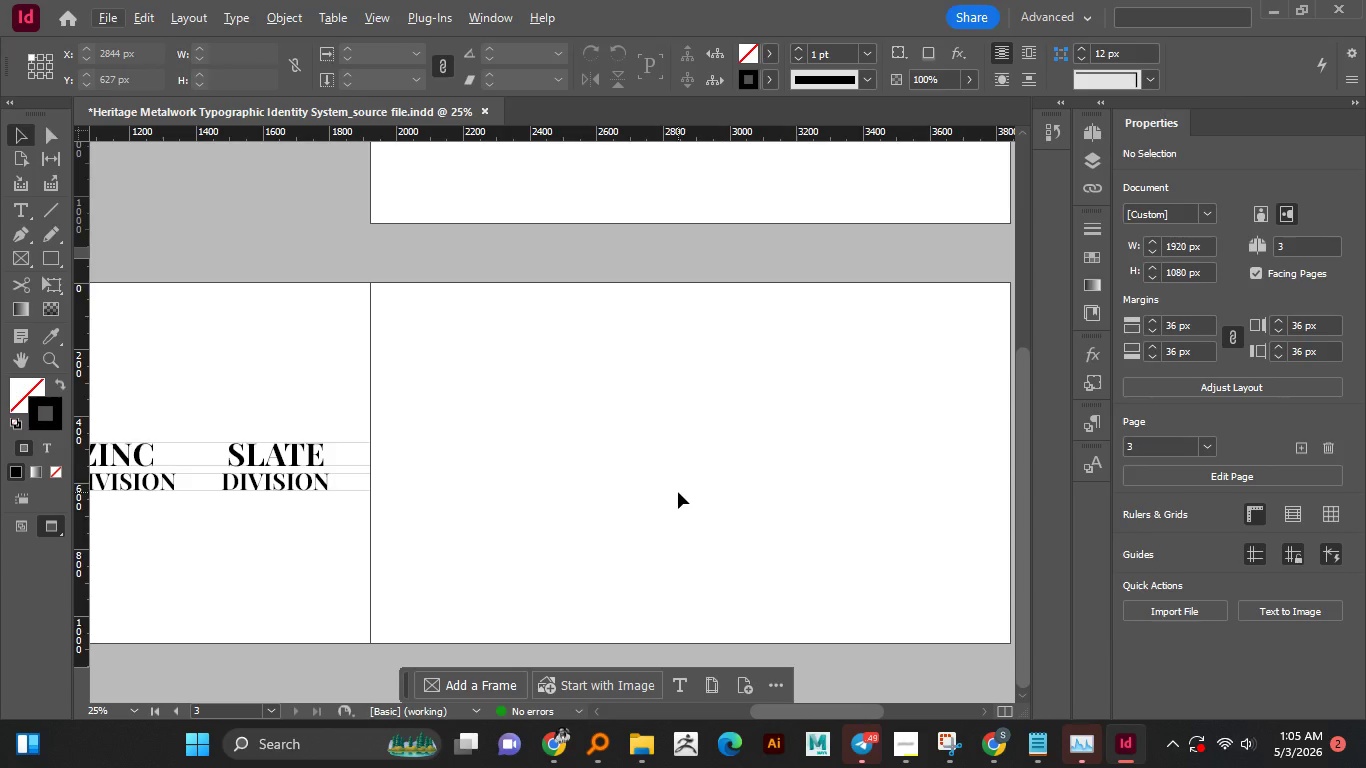 
wait(5.62)
 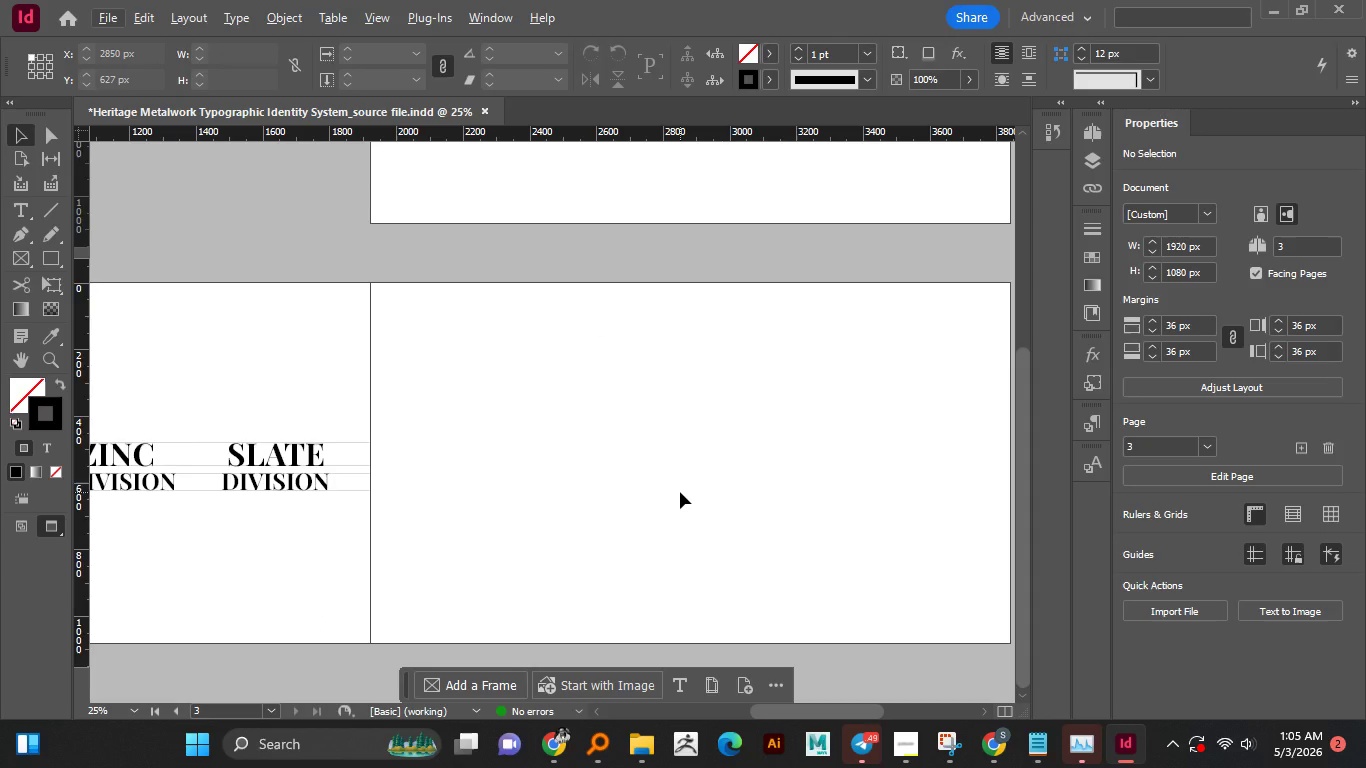 
scroll: coordinate [678, 488], scroll_direction: down, amount: 11.0
 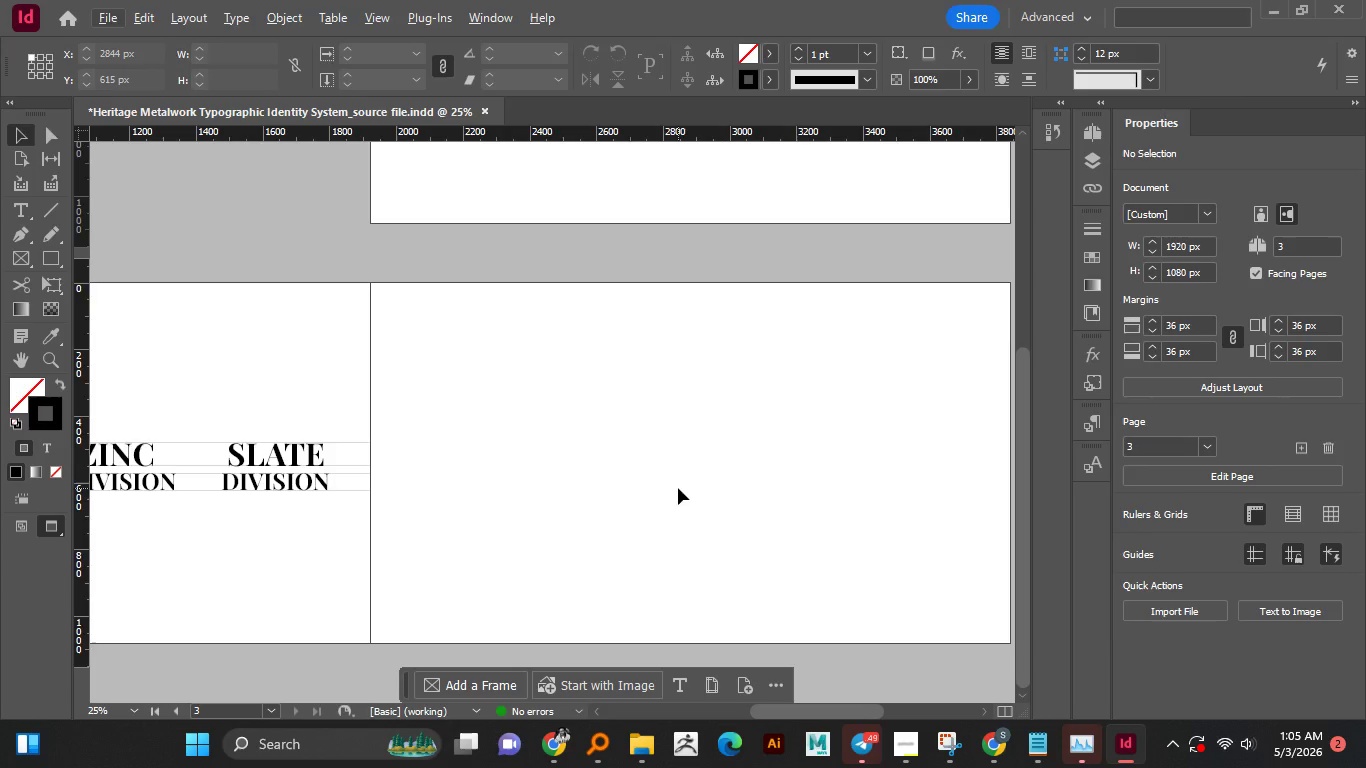 
left_click([680, 470])
 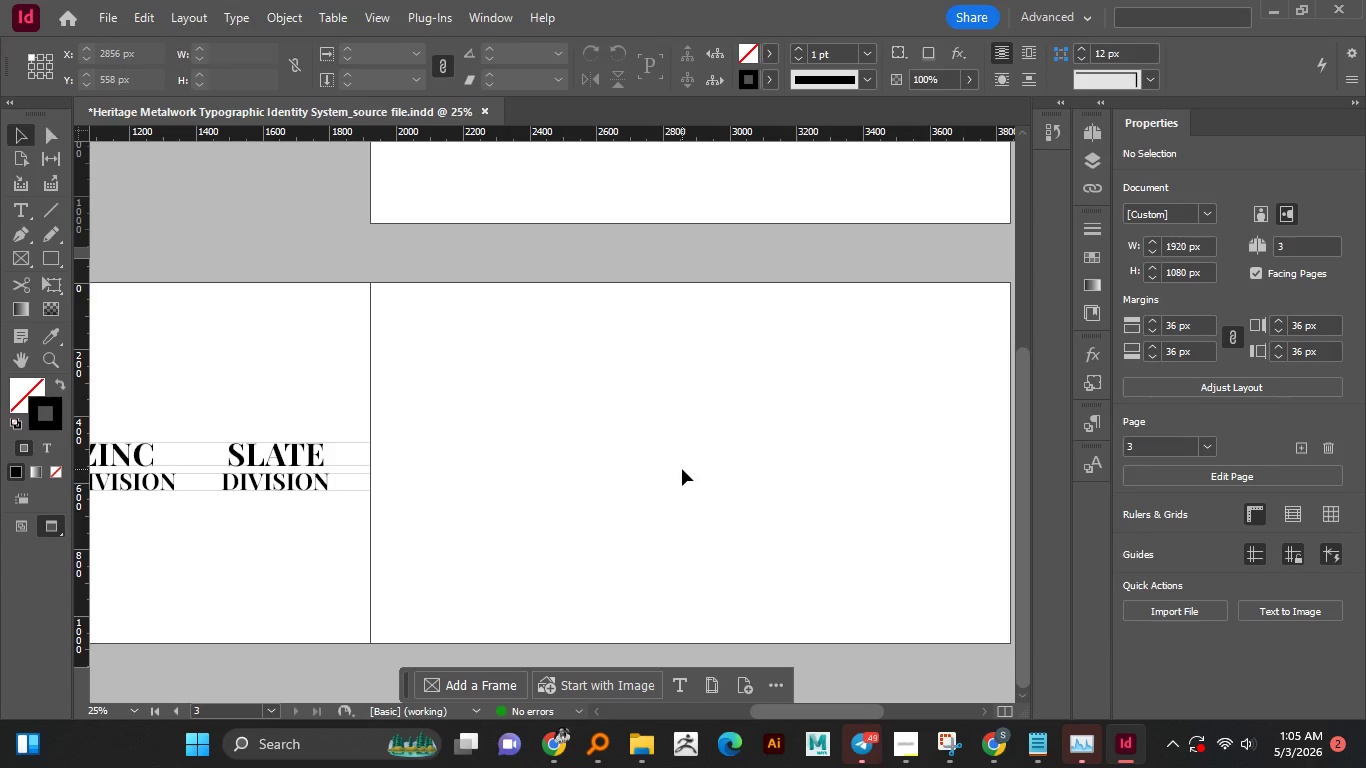 
scroll: coordinate [682, 469], scroll_direction: down, amount: 2.0
 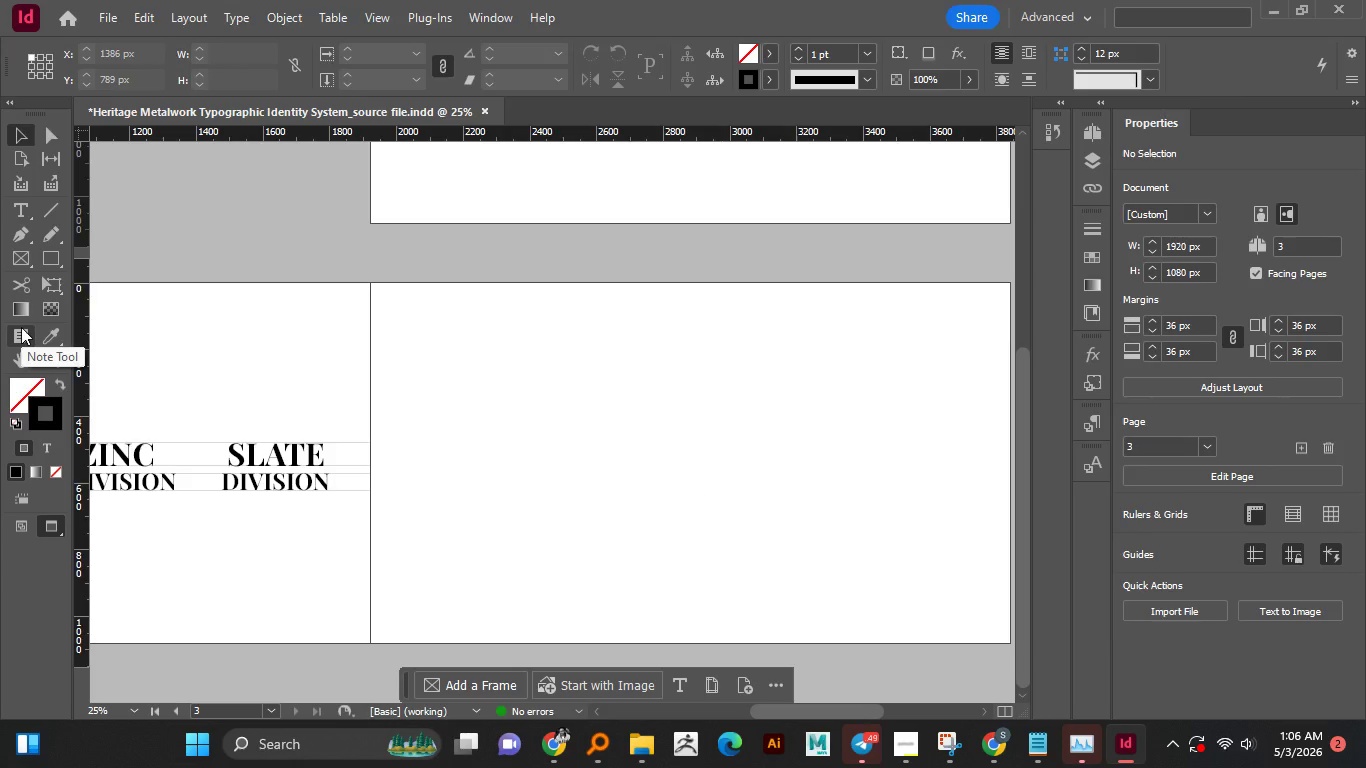 
wait(22.39)
 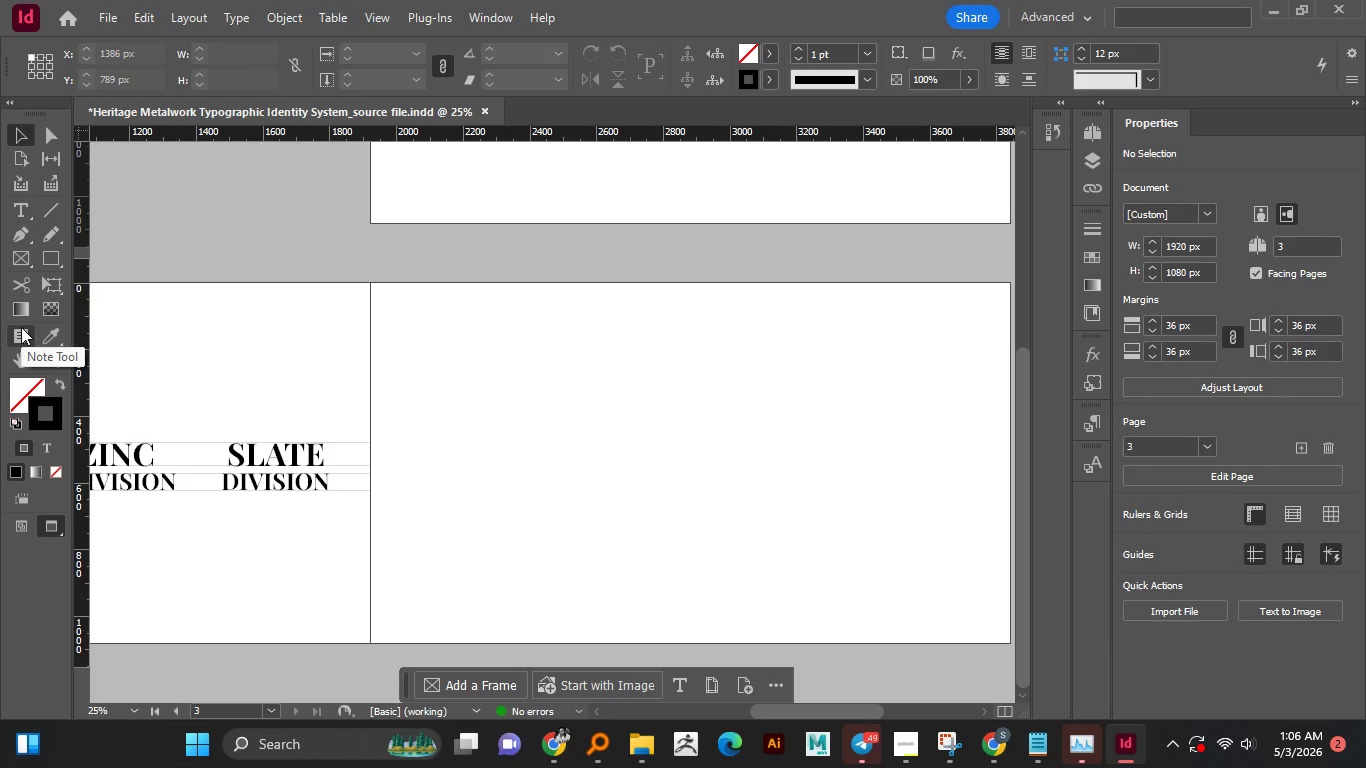 
hold_key(key=AltLeft, duration=1.52)
scroll: coordinate [465, 470], scroll_direction: down, amount: 2.0
 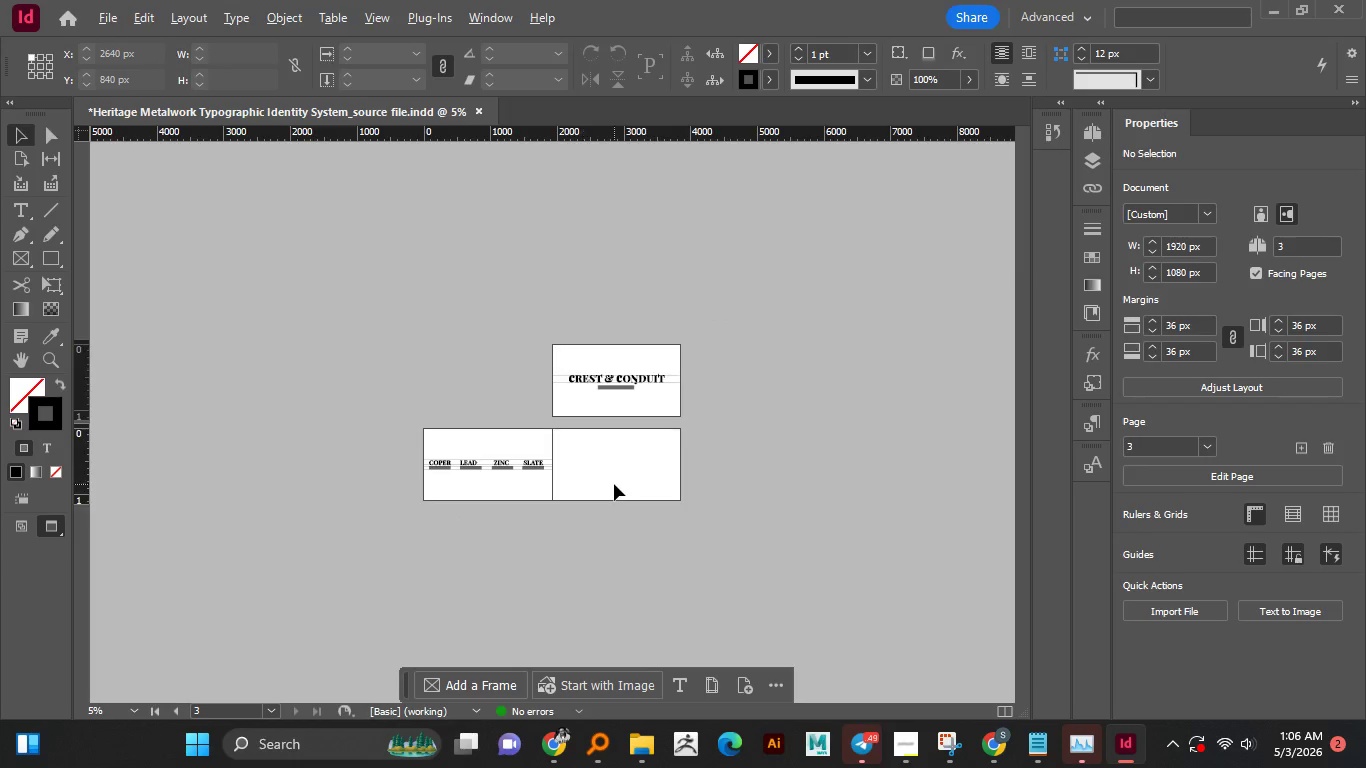 
hold_key(key=AltLeft, duration=0.36)
 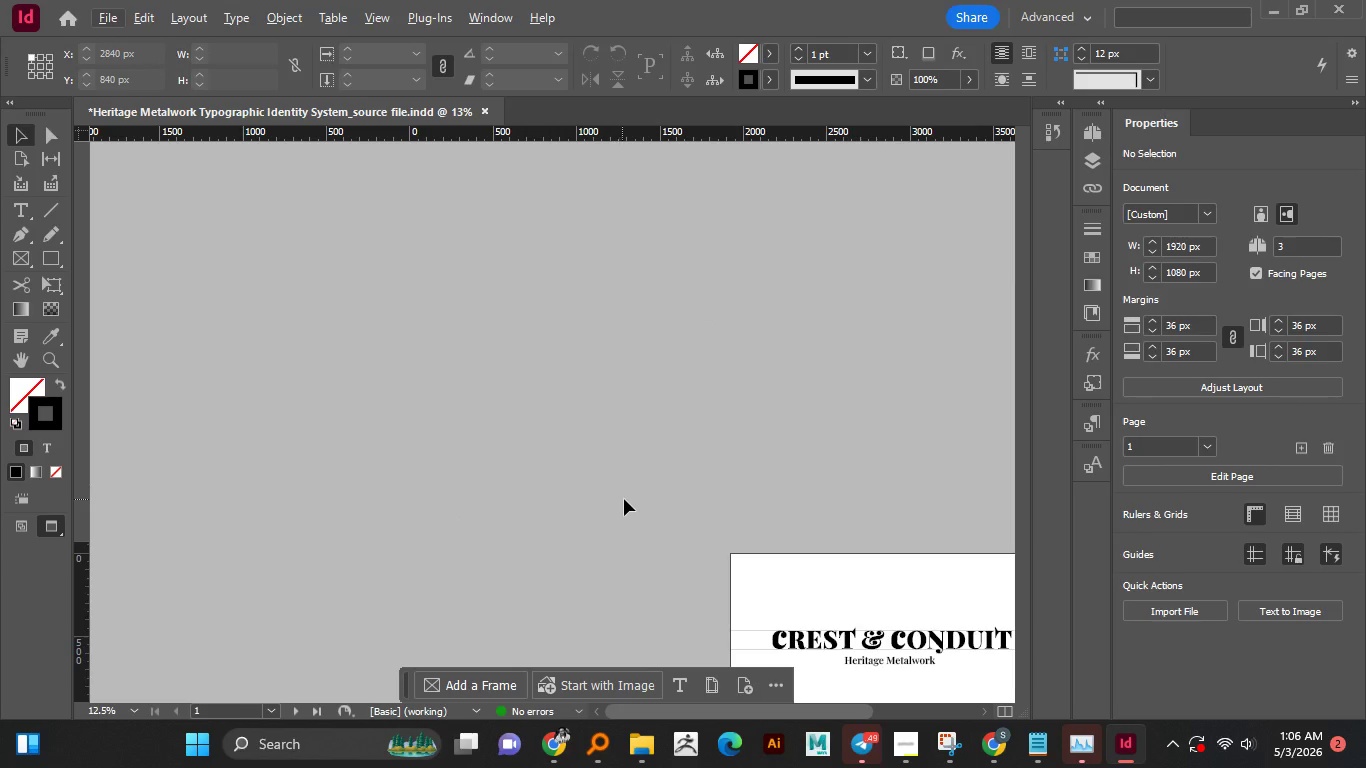 
scroll: coordinate [614, 484], scroll_direction: up, amount: 1.0
 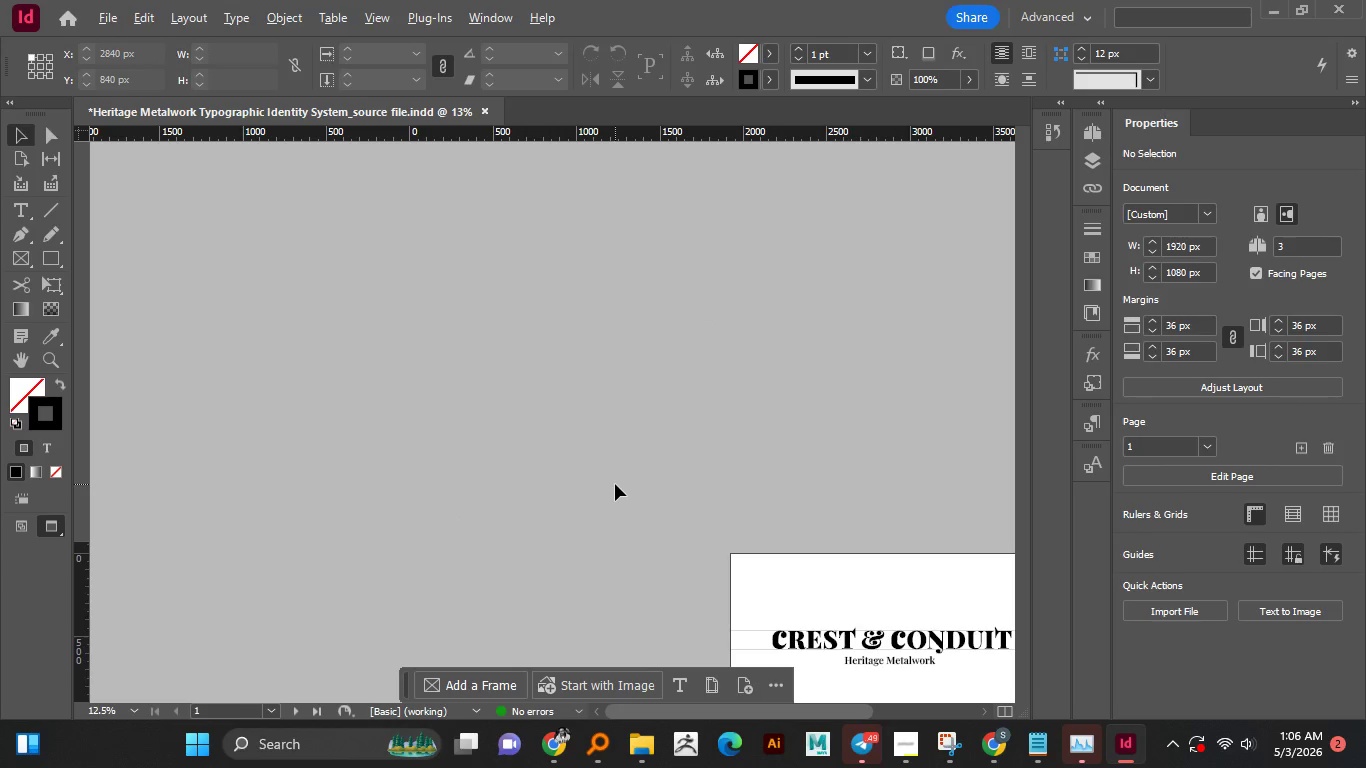 
hold_key(key=AltLeft, duration=5.67)
scroll: coordinate [615, 484], scroll_direction: down, amount: 4.0
 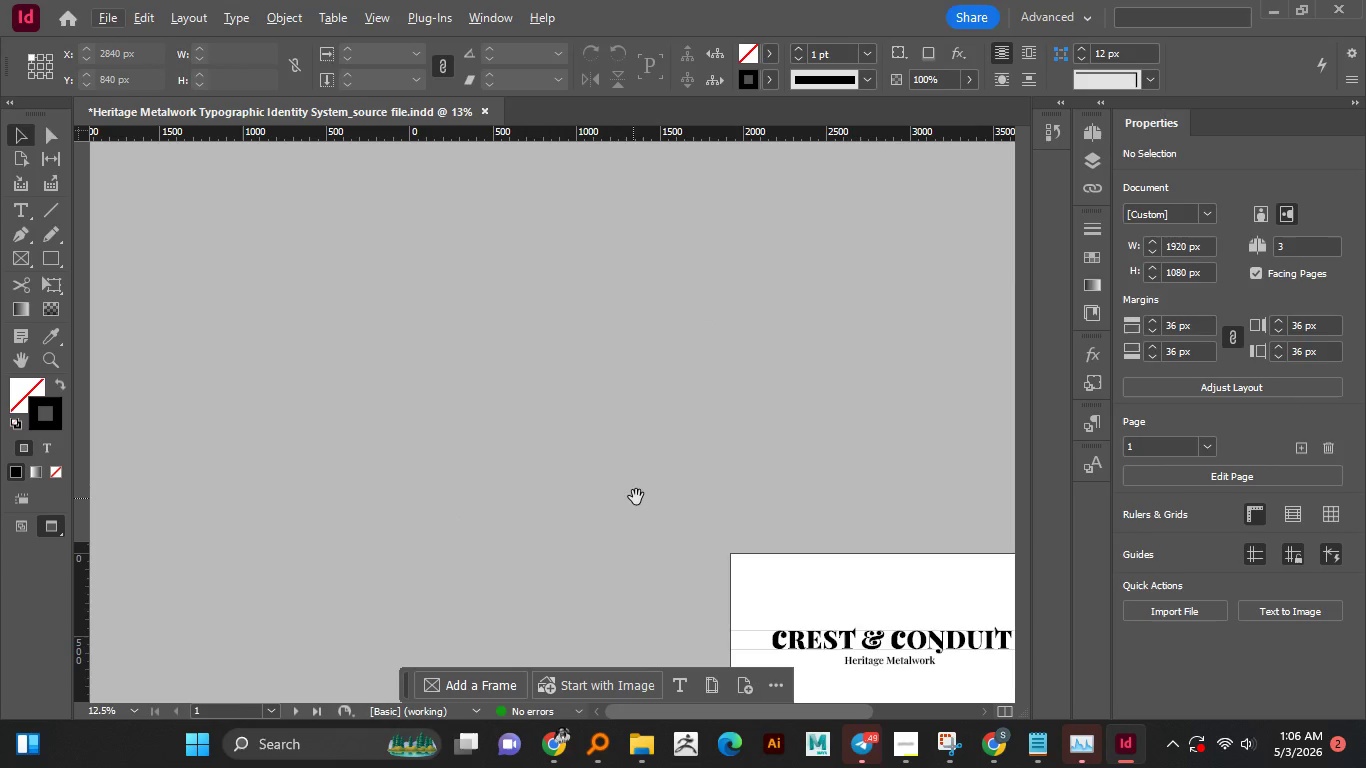 
hold_key(key=Space, duration=1.31)
 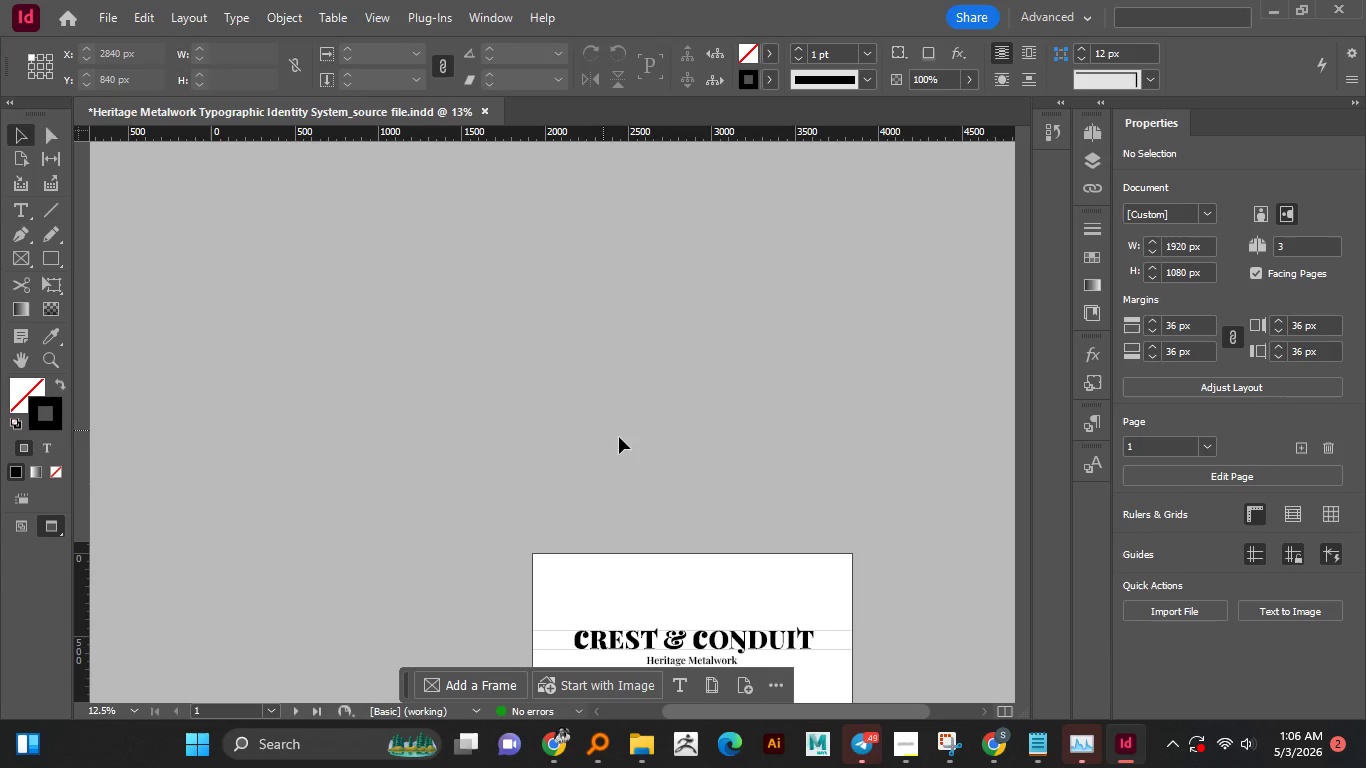 
left_click_drag(start_coordinate=[639, 494], to_coordinate=[468, 344])
 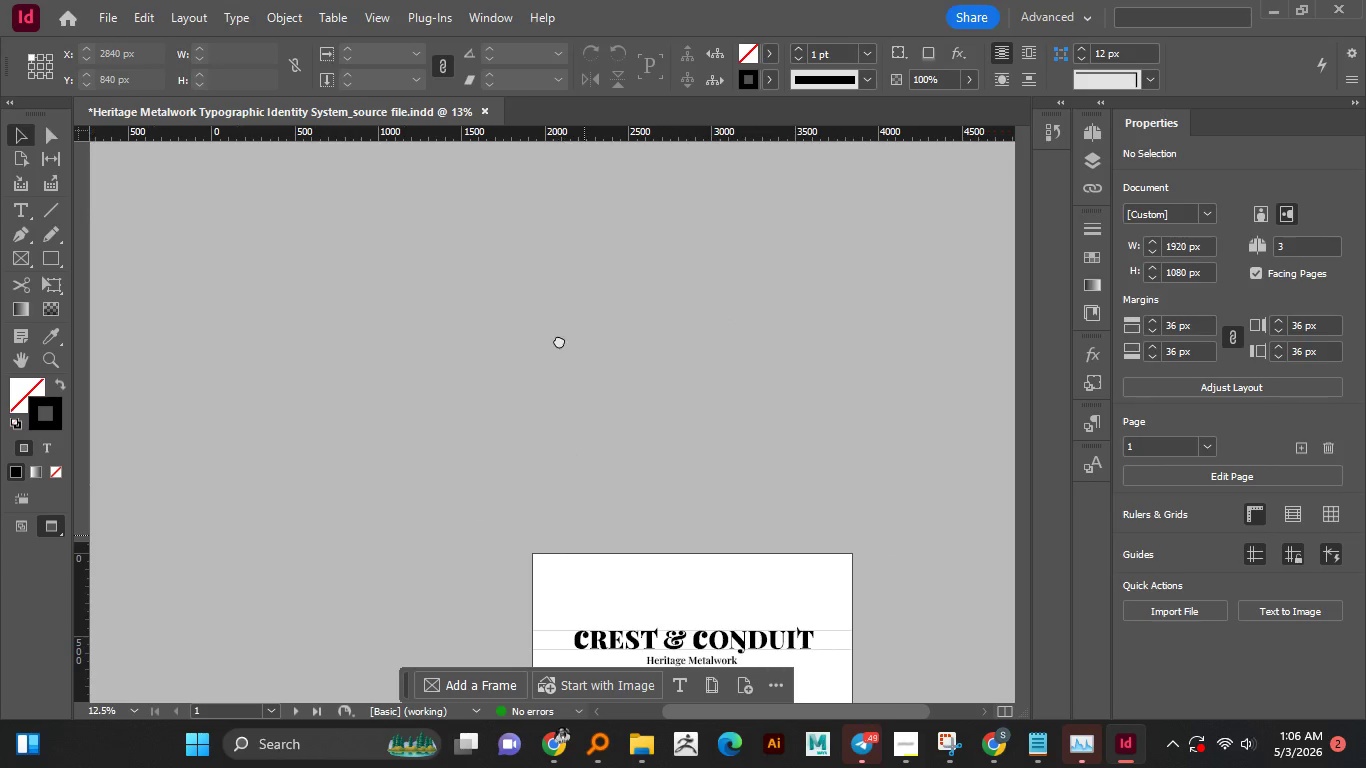 
left_click_drag(start_coordinate=[584, 535], to_coordinate=[559, 328])
 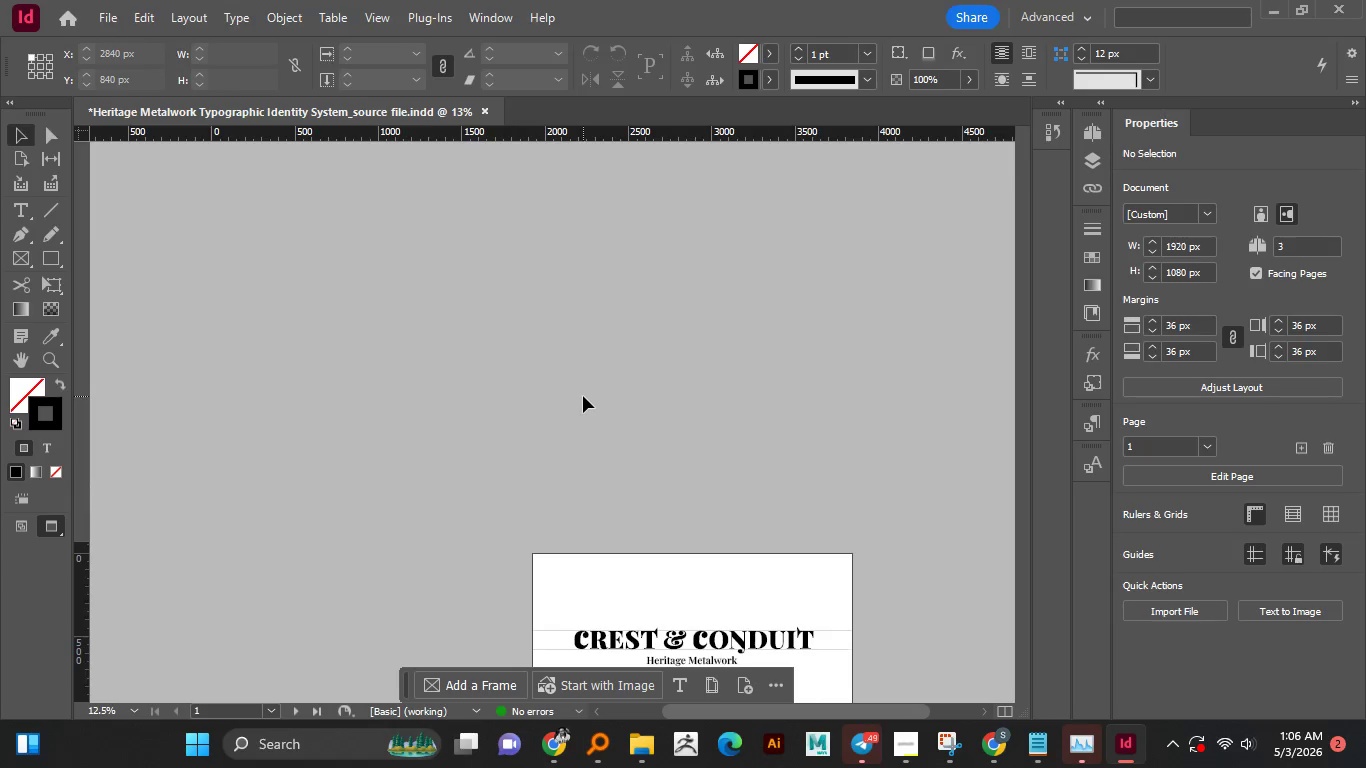 
hold_key(key=ControlLeft, duration=0.39)
hold_key(key=AltLeft, duration=0.61)
scroll: coordinate [795, 487], scroll_direction: down, amount: 30.0
 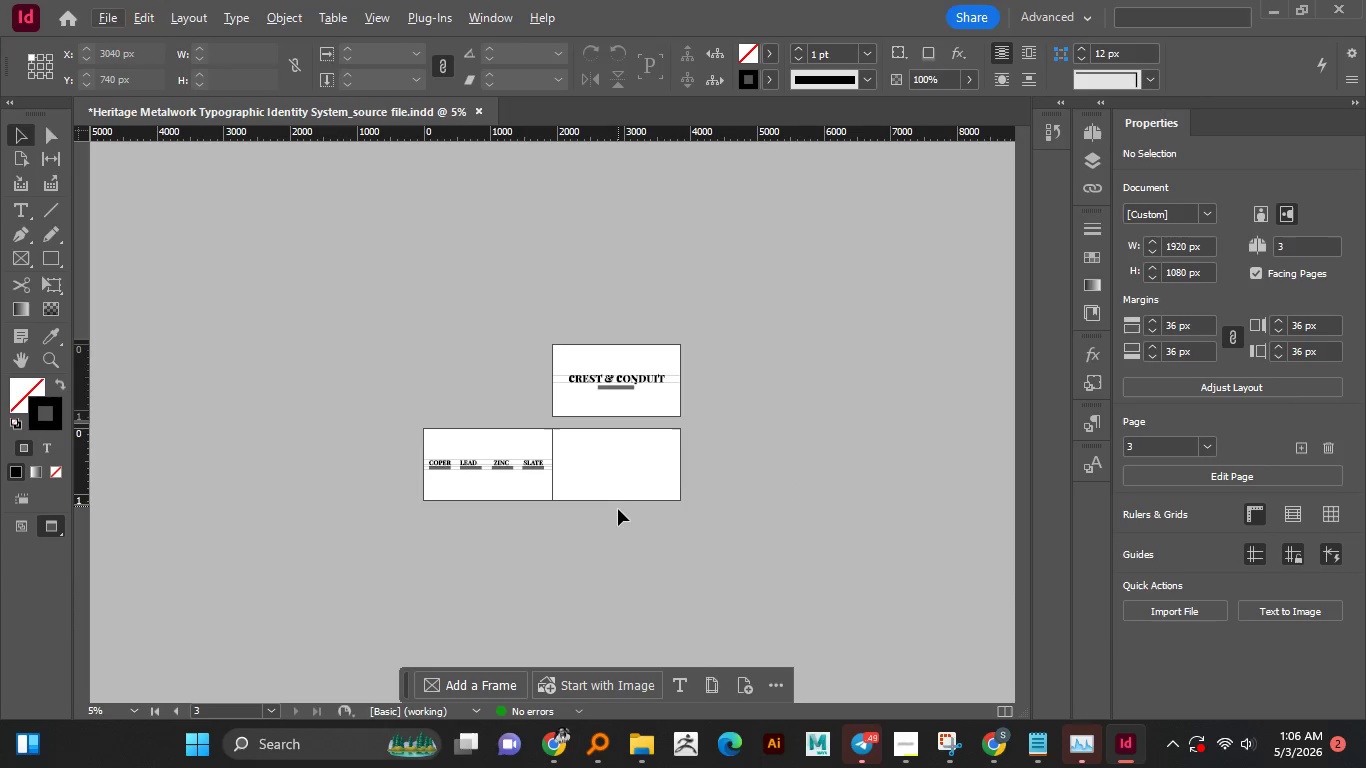 
hold_key(key=AltLeft, duration=0.67)
scroll: coordinate [616, 512], scroll_direction: up, amount: 2.0
 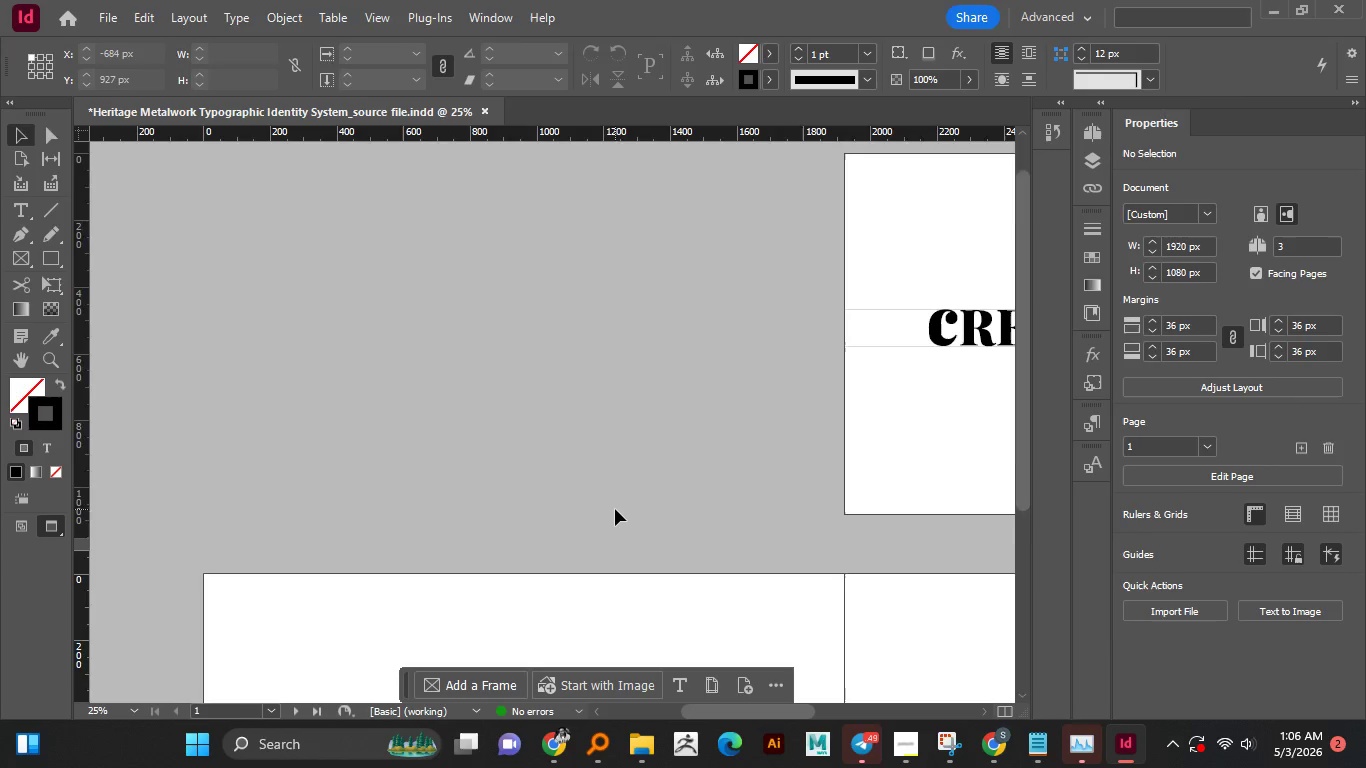 
hold_key(key=AltLeft, duration=0.61)
 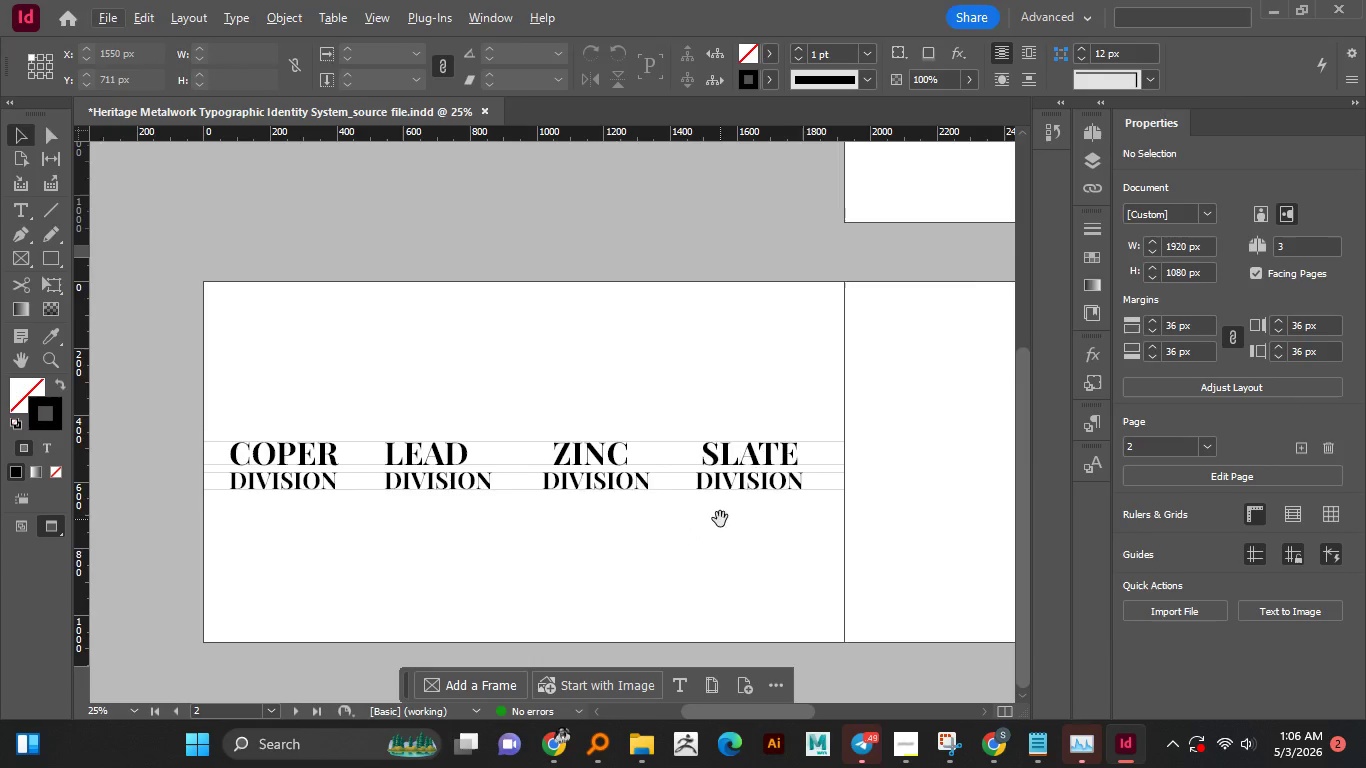 
scroll: coordinate [615, 501], scroll_direction: down, amount: 9.0
 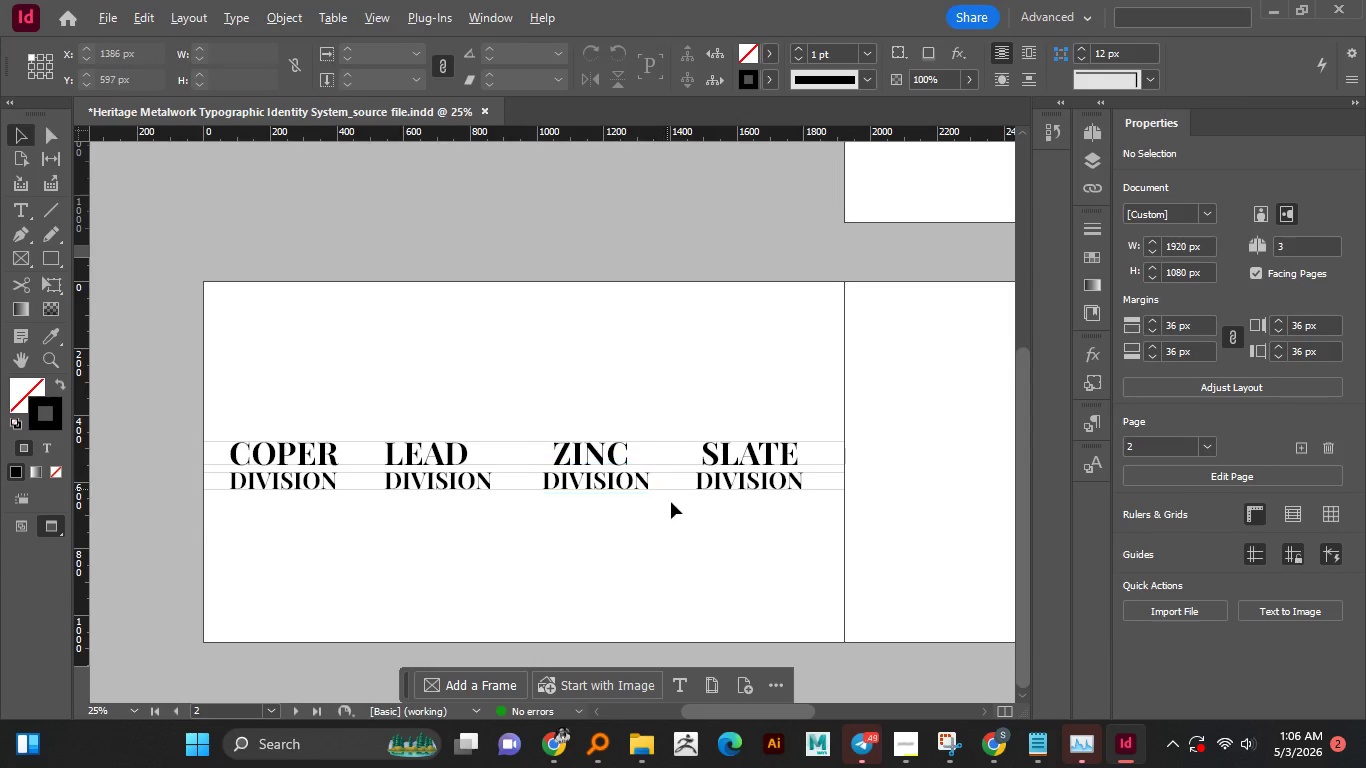 
hold_key(key=Space, duration=1.5)
 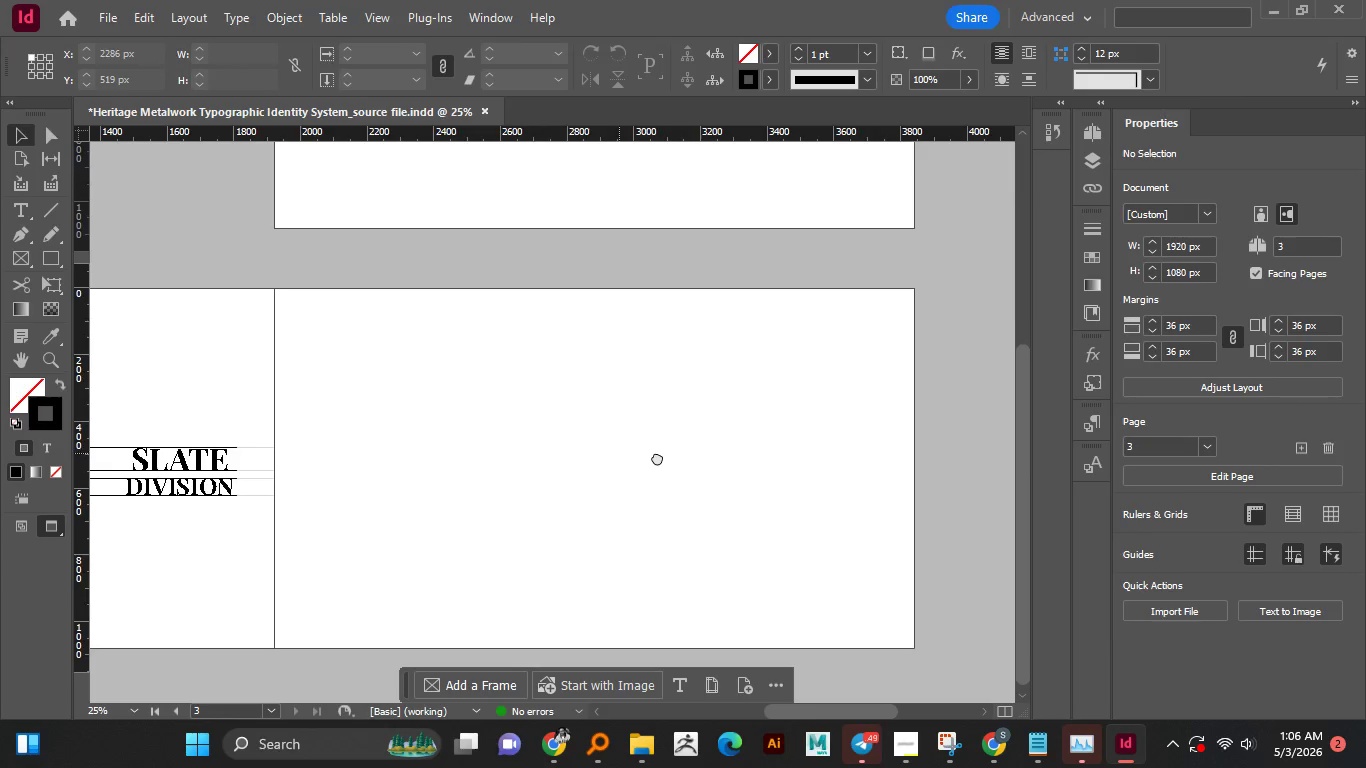 
left_click_drag(start_coordinate=[720, 519], to_coordinate=[388, 457])
 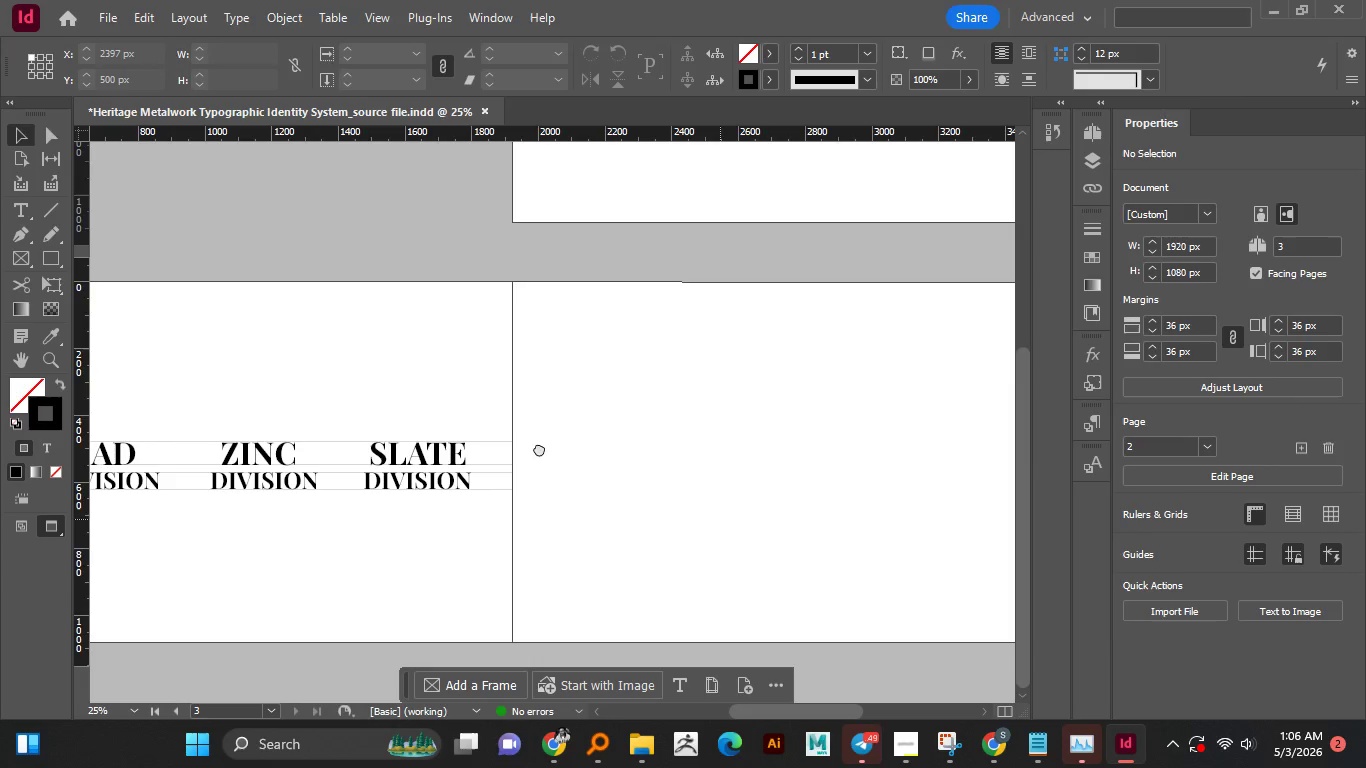 
left_click_drag(start_coordinate=[758, 448], to_coordinate=[494, 450])
 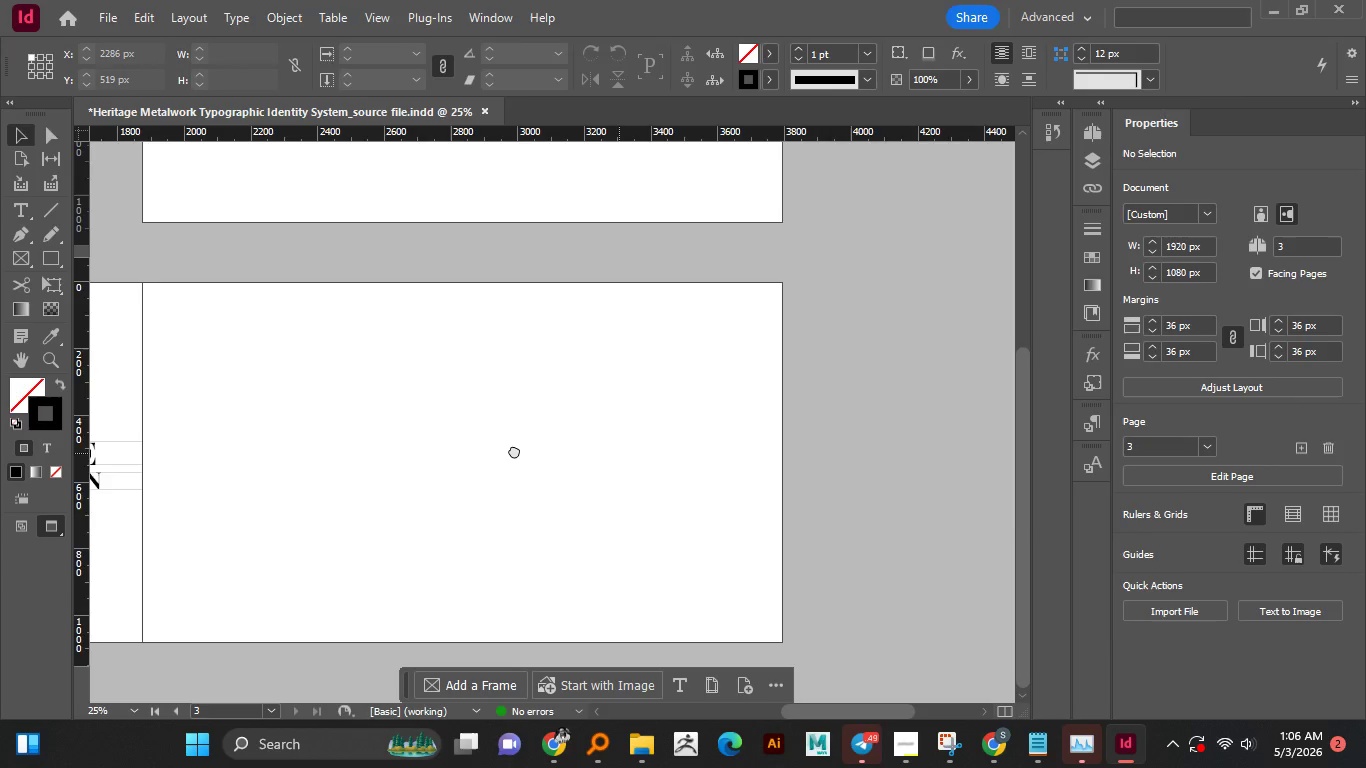 
left_click_drag(start_coordinate=[631, 453], to_coordinate=[655, 456])
 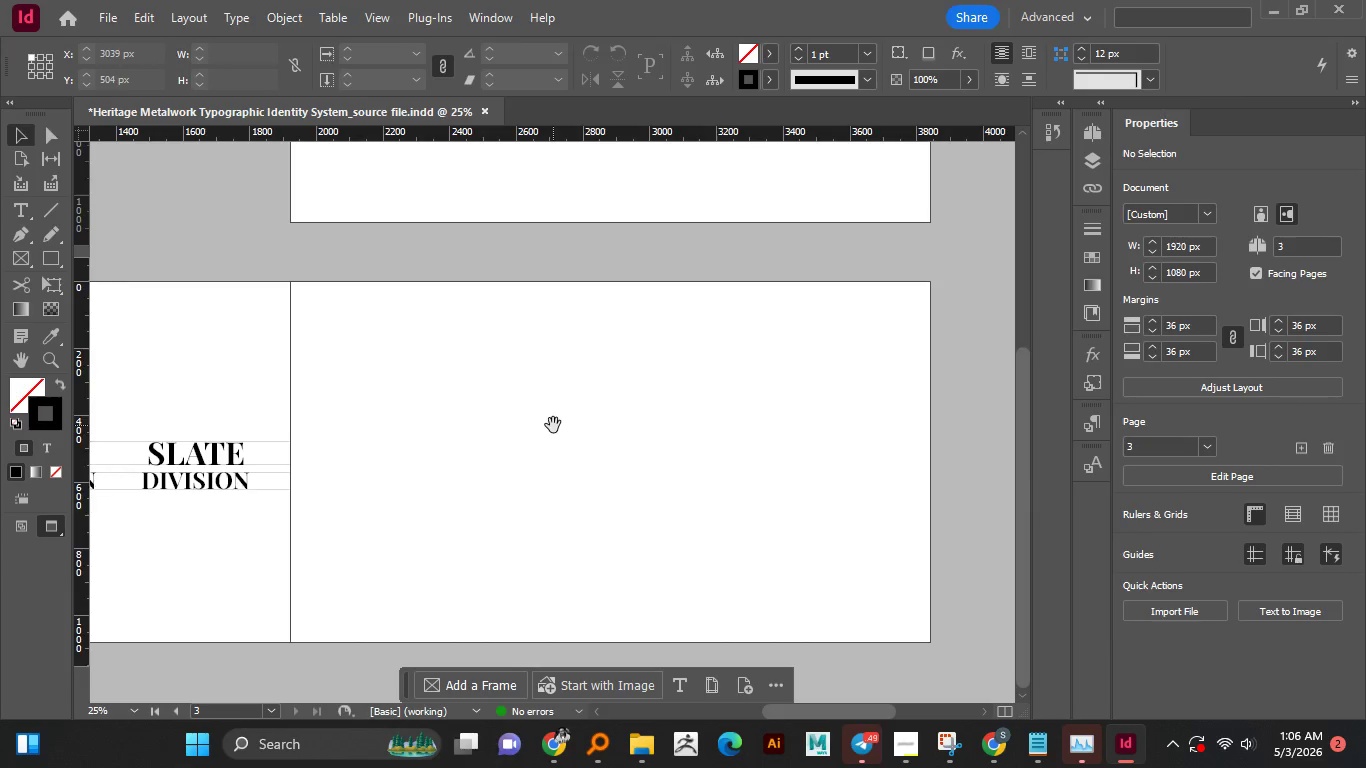 
hold_key(key=Space, duration=1.5)
 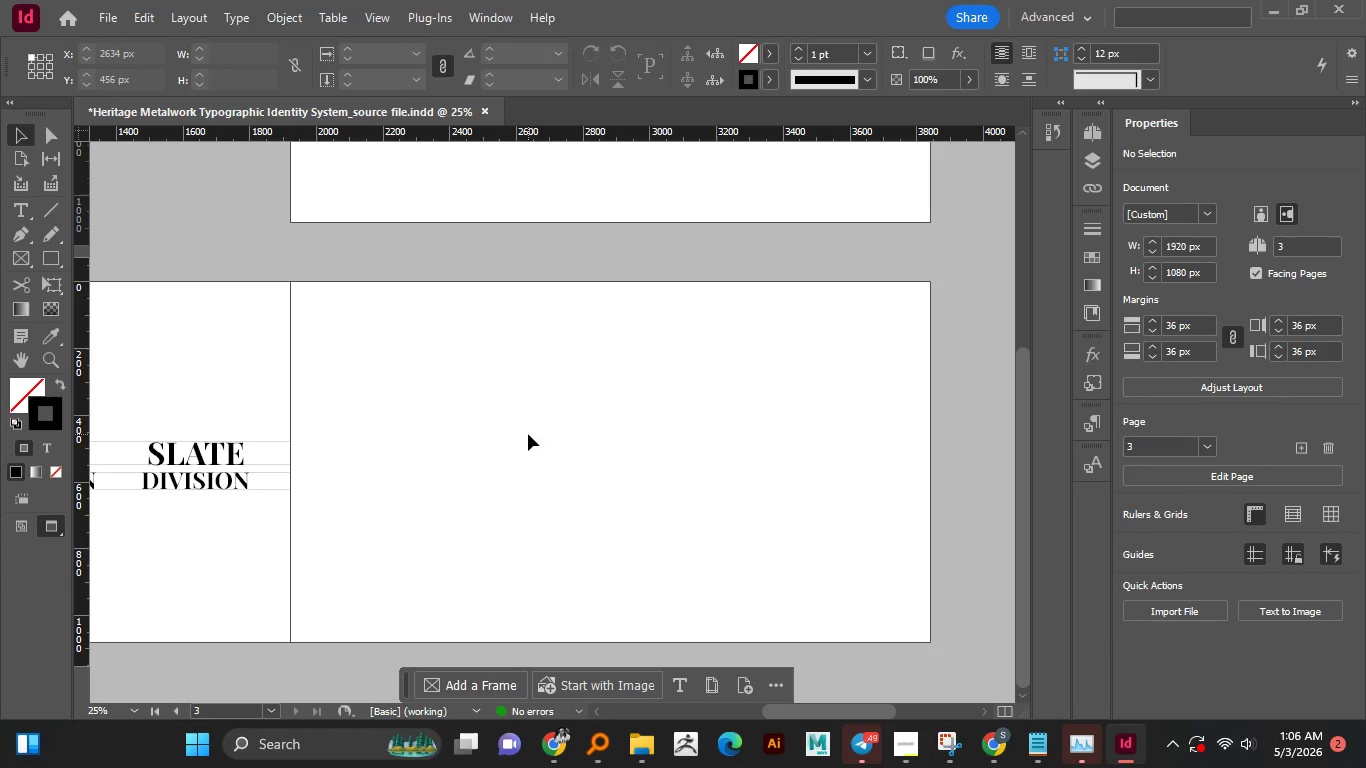 
left_click_drag(start_coordinate=[534, 454], to_coordinate=[553, 425])
 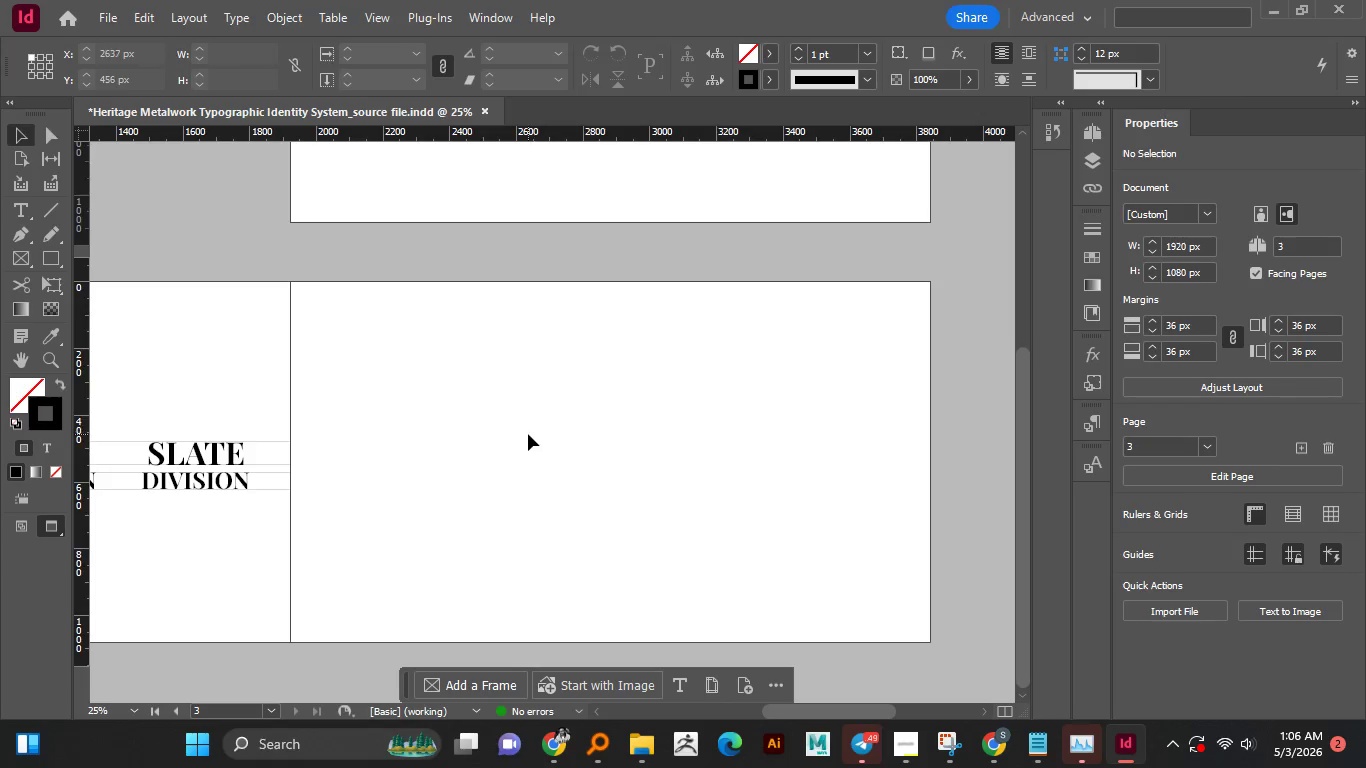 
key(Space)
 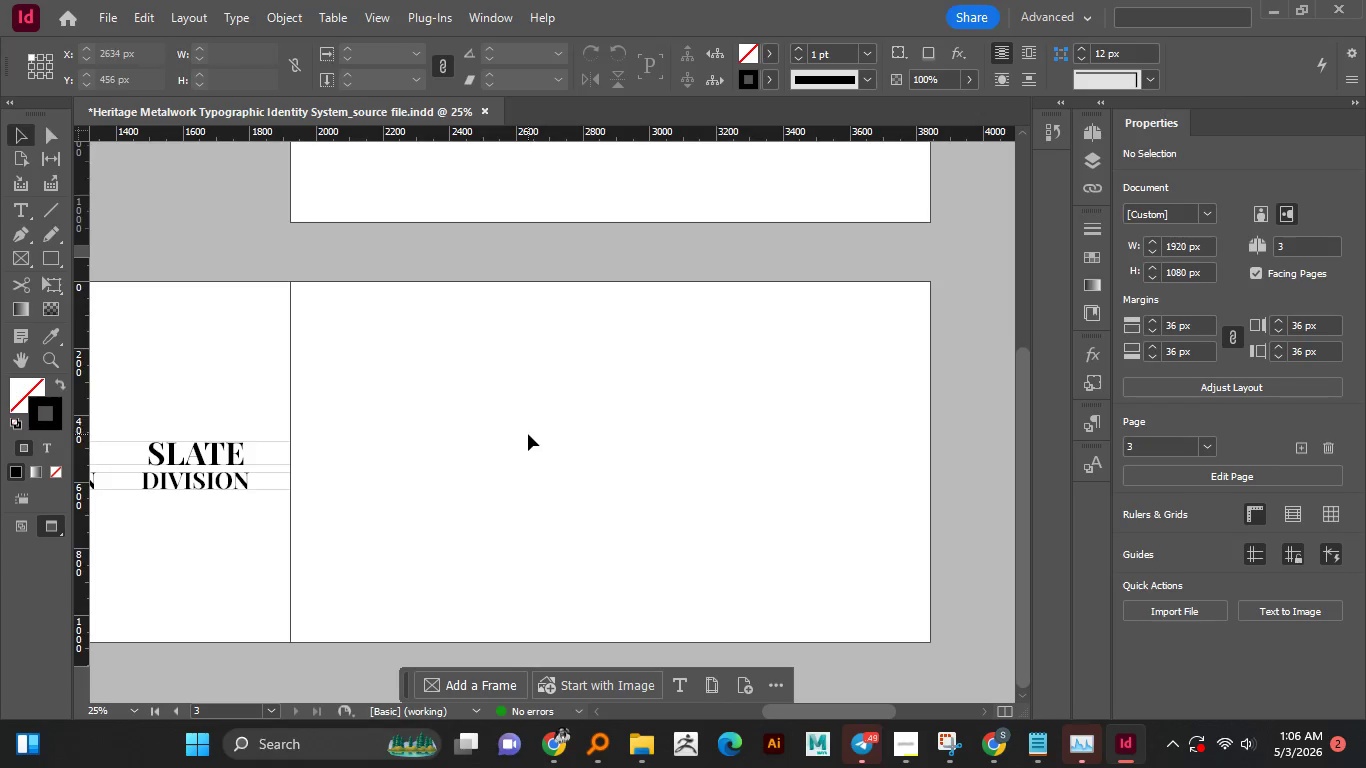 
key(Space)
 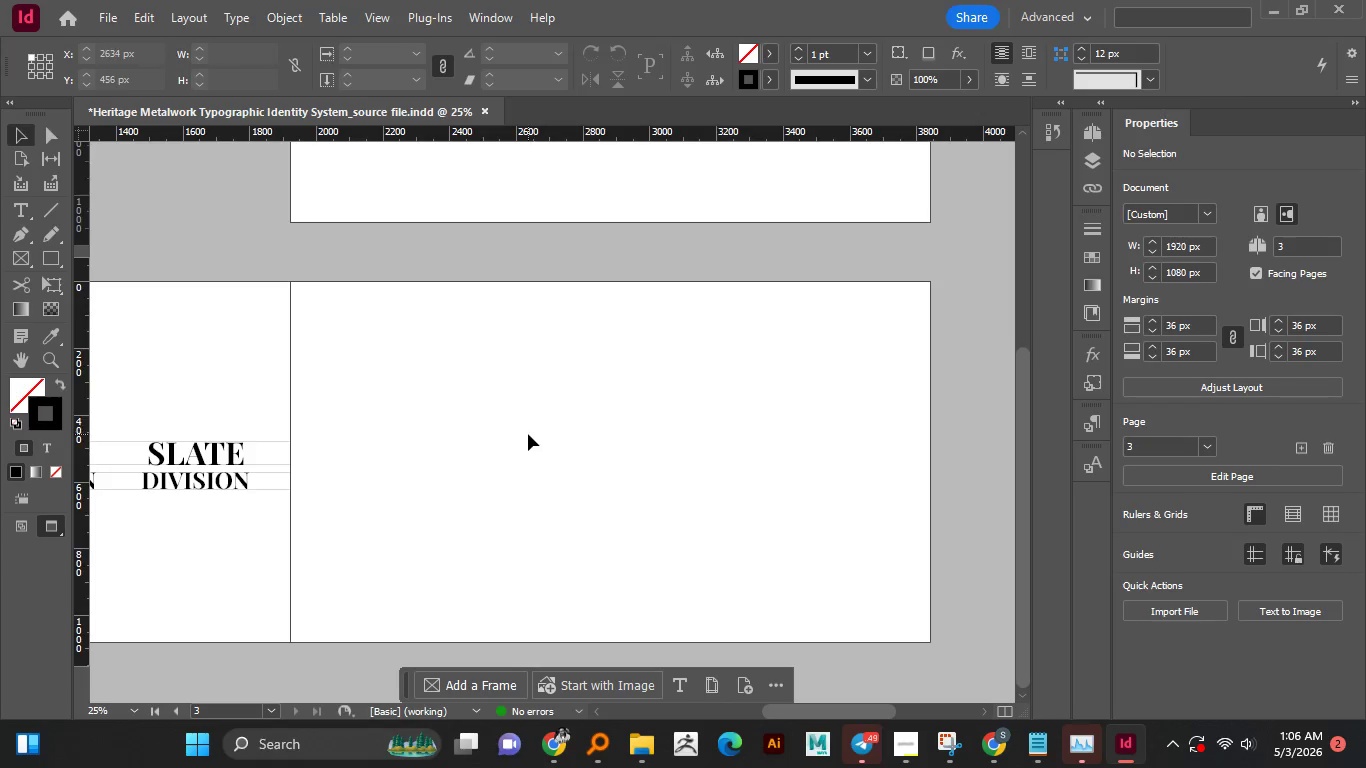 
key(Space)
 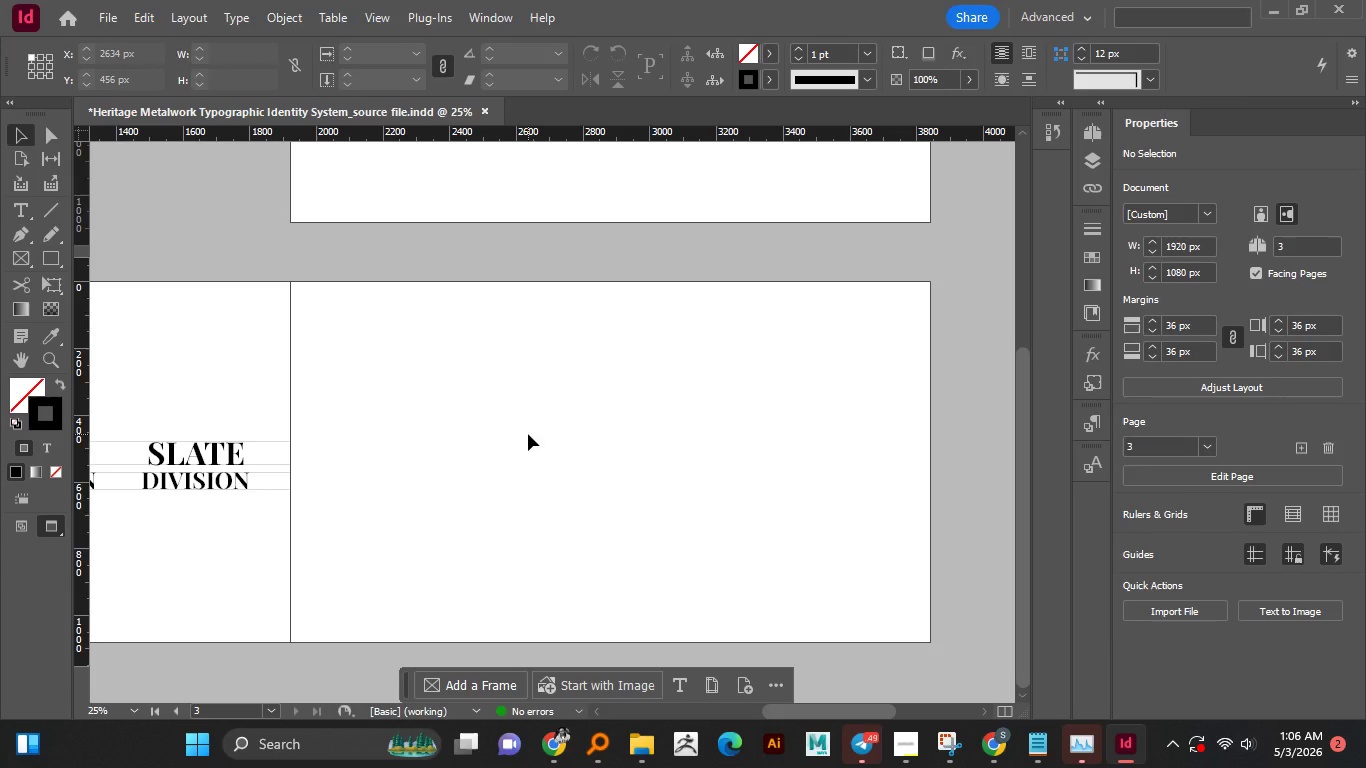 
key(Space)
 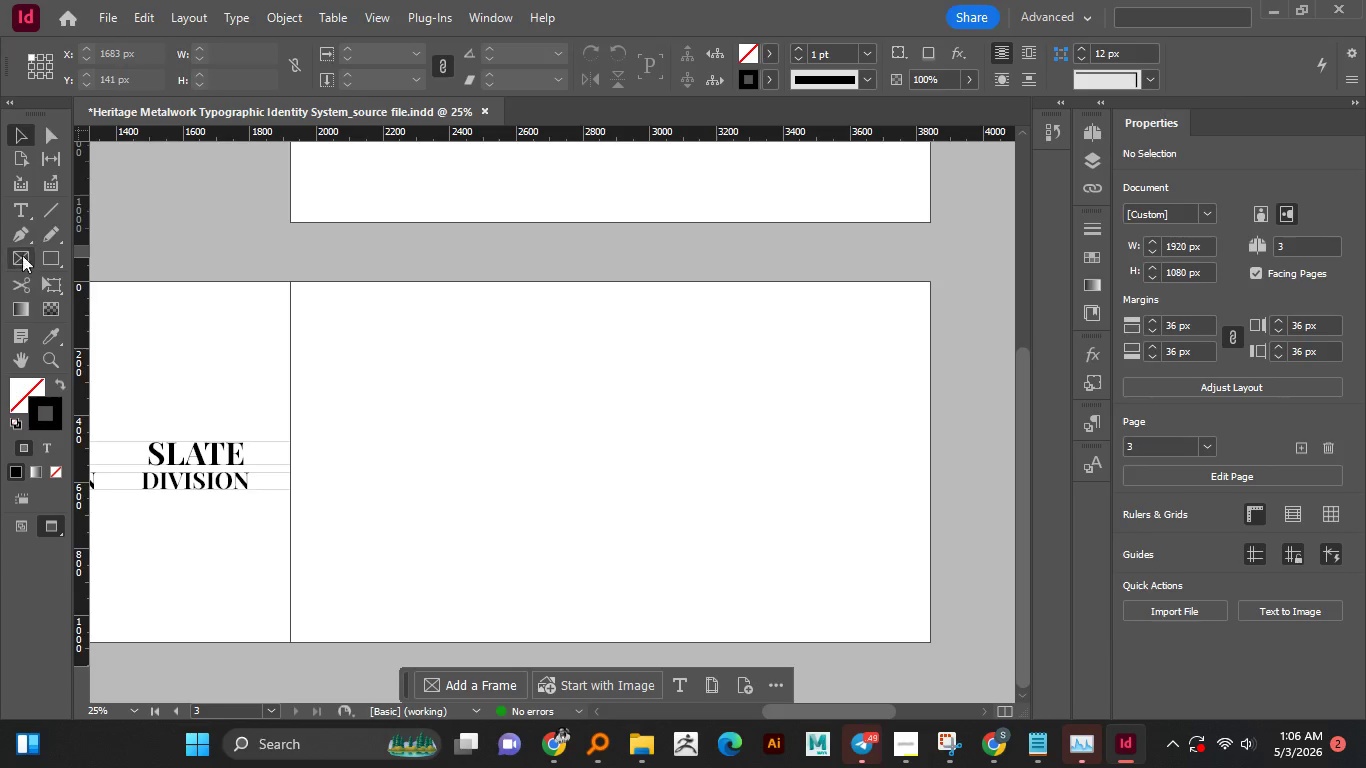 
mouse_move([61, 261])
 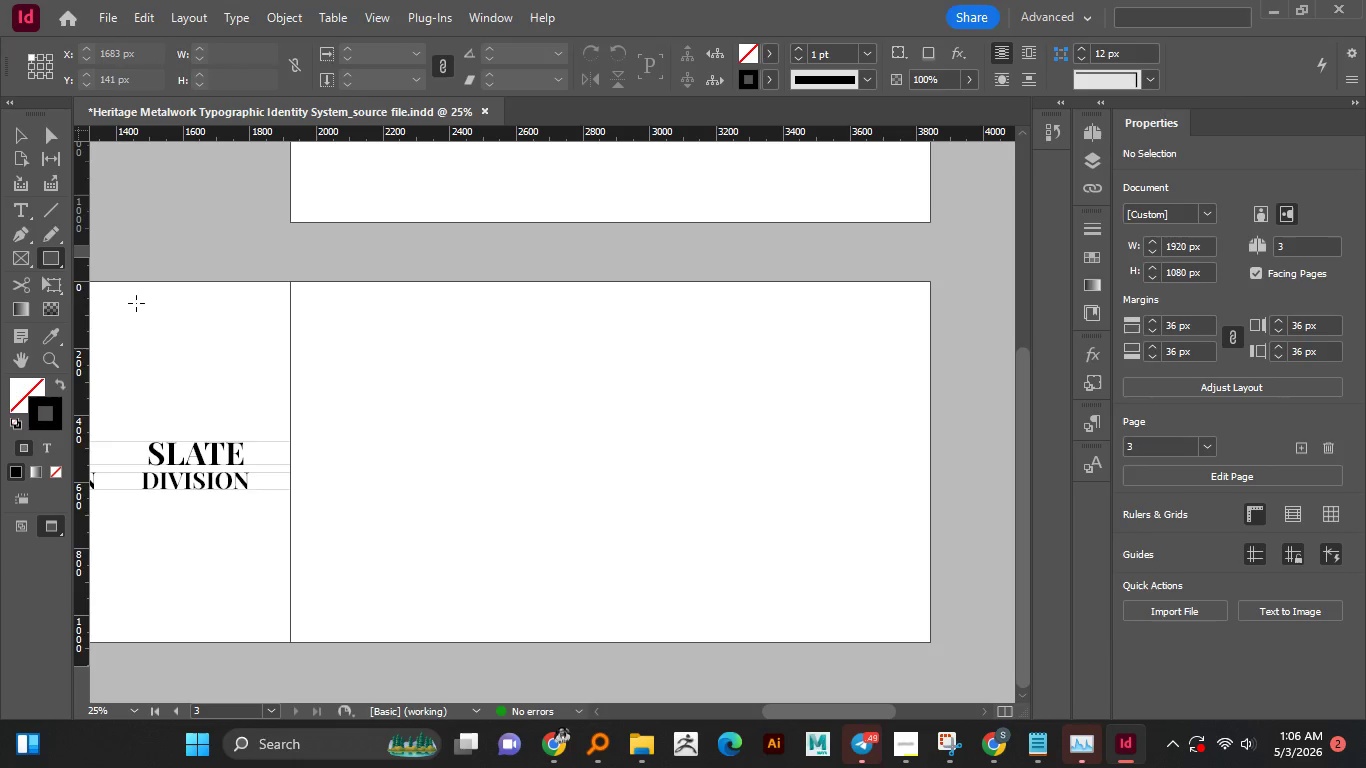 
left_click([136, 303])
 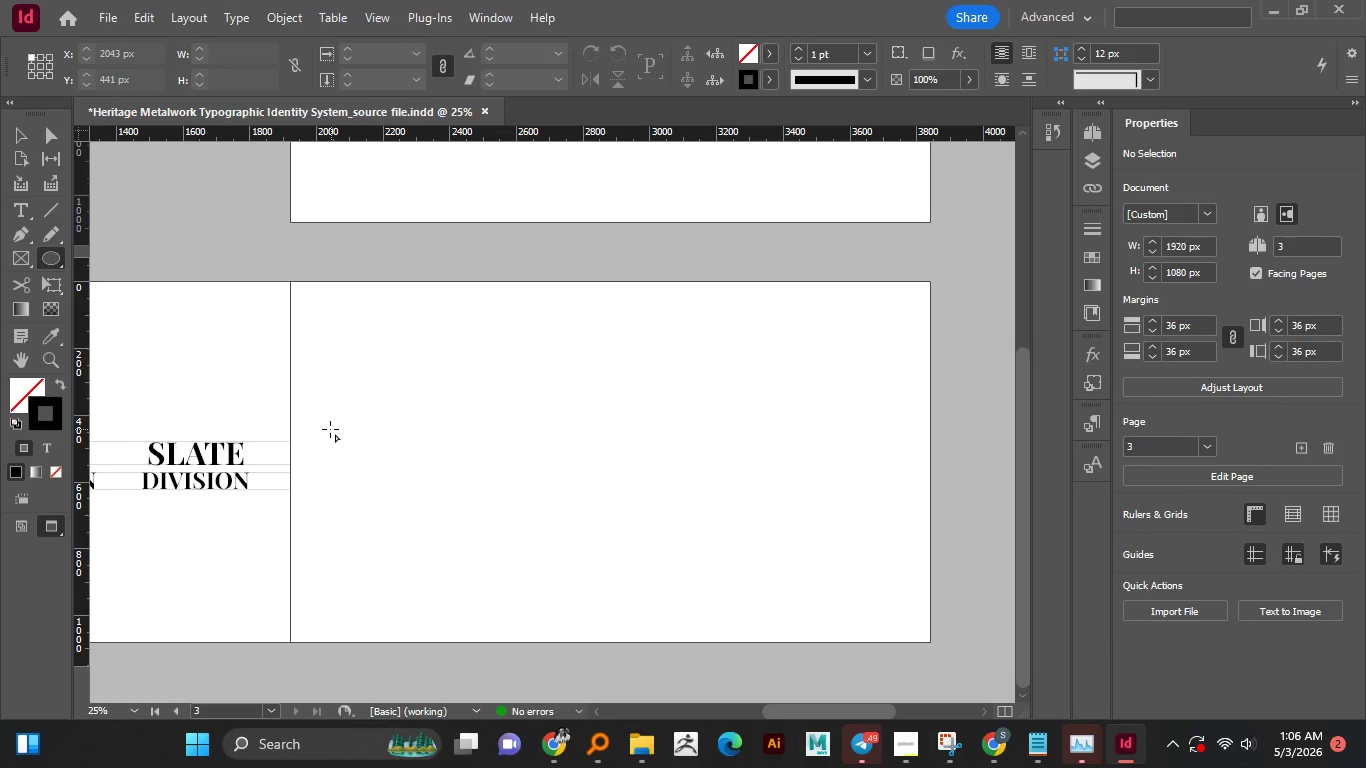 
hold_key(key=ShiftLeft, duration=1.52)
left_click_drag(start_coordinate=[331, 432], to_coordinate=[416, 508])
 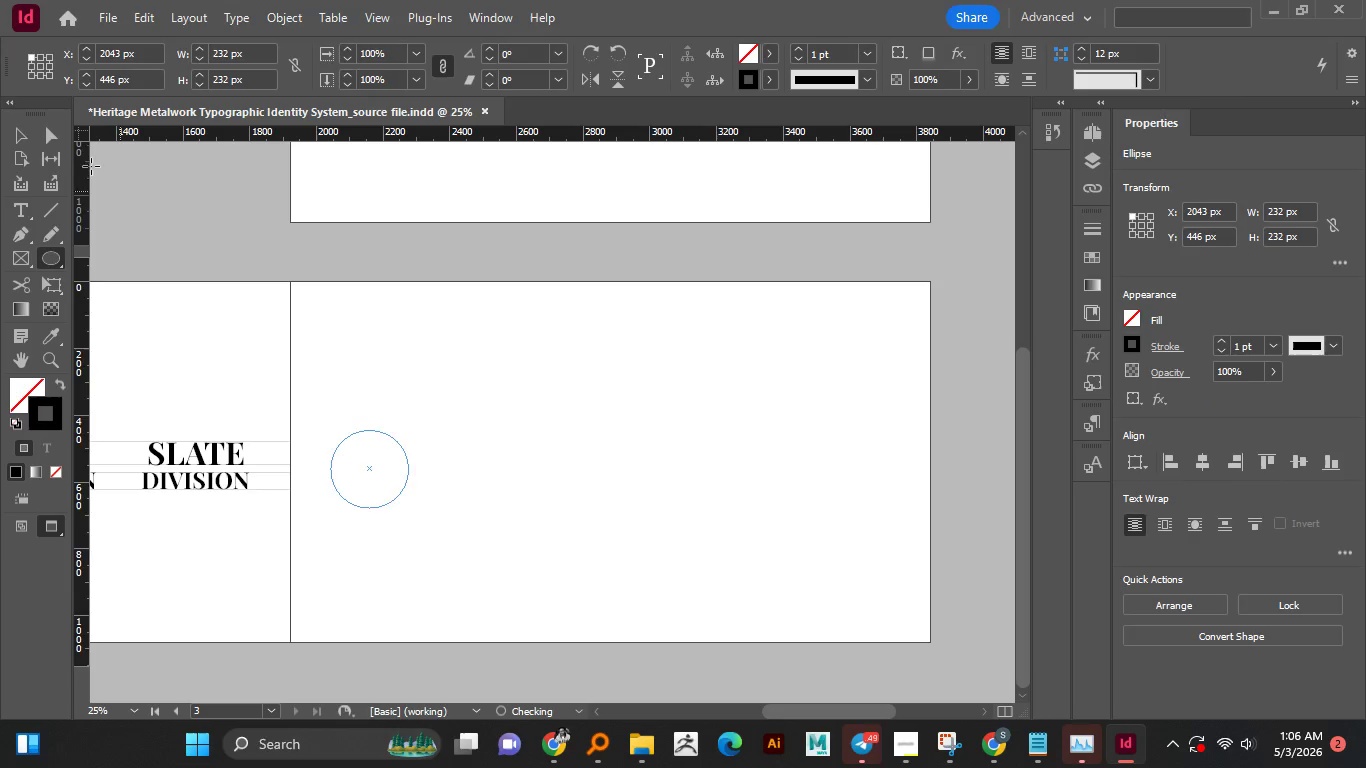 
hold_key(key=ShiftLeft, duration=1.08)
 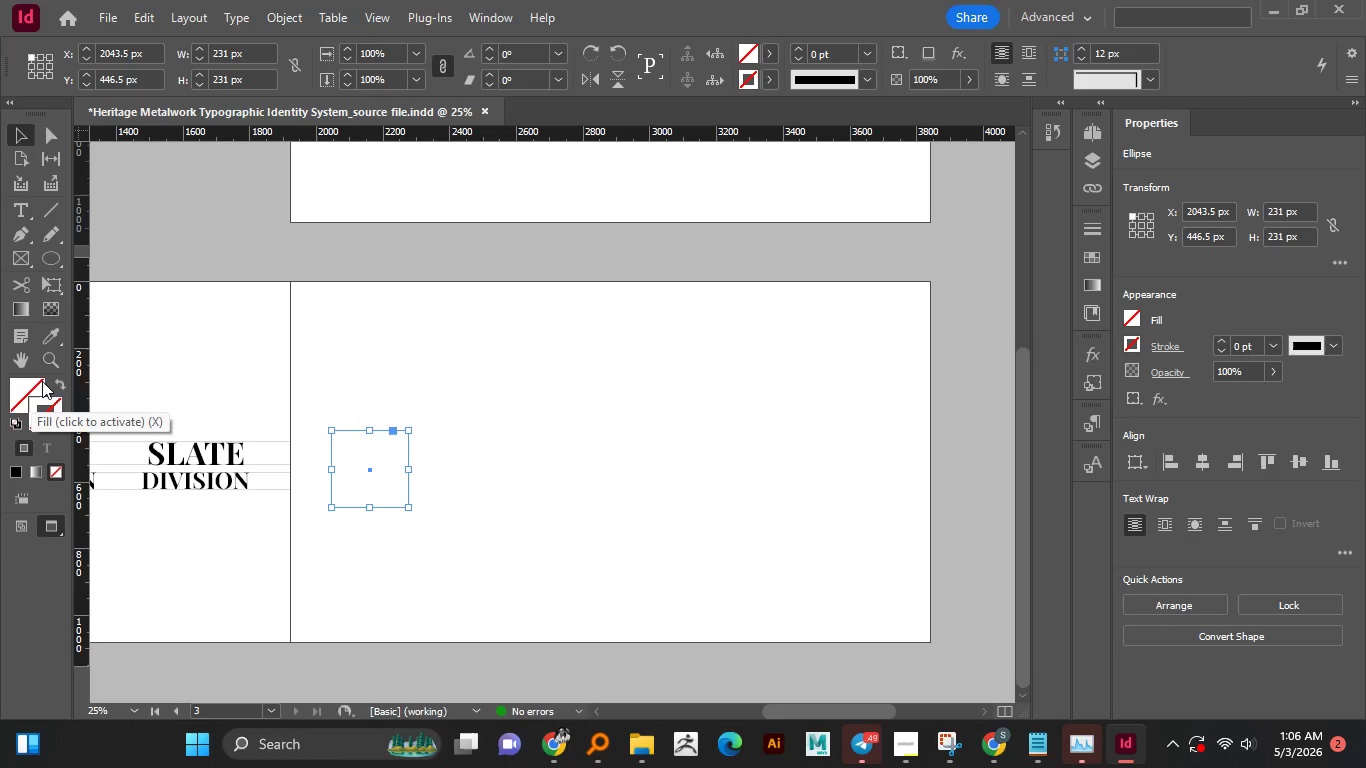 
wait(11.11)
 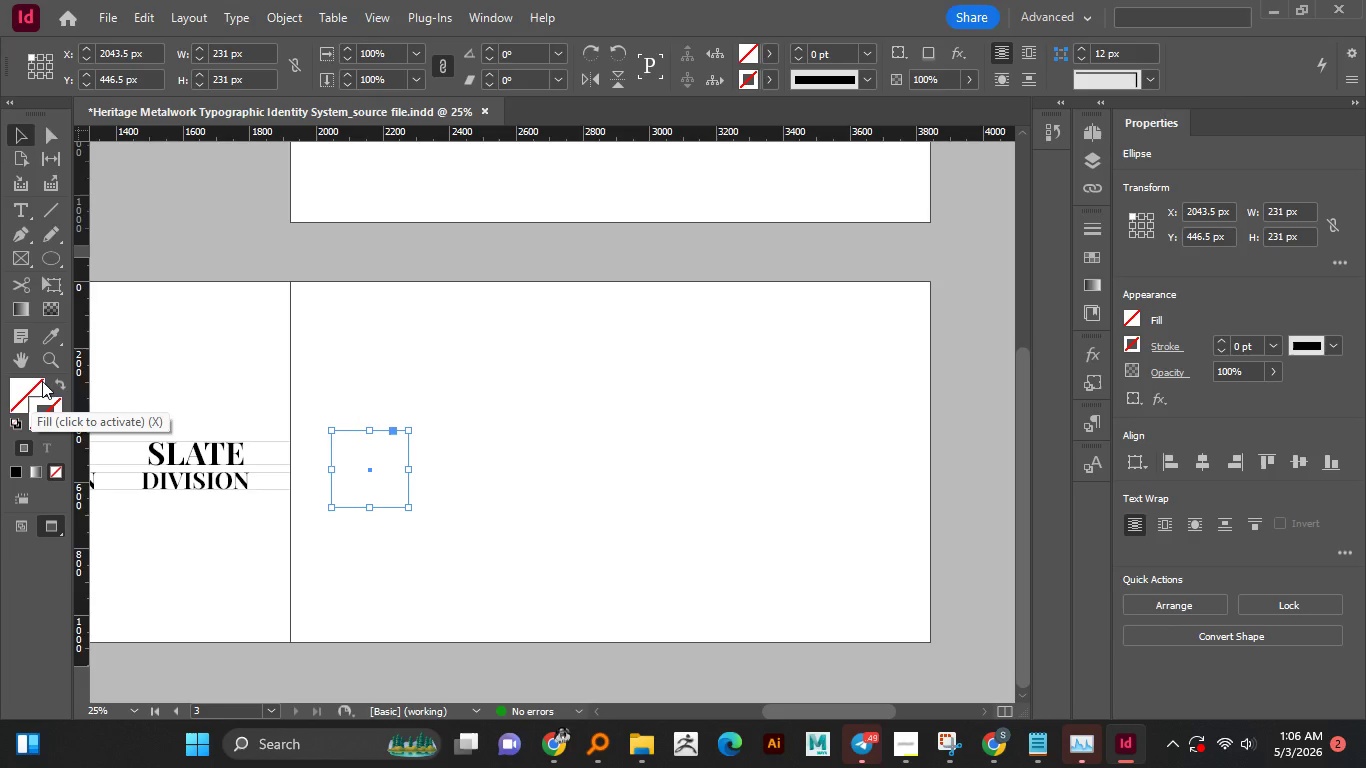 
left_click([460, 396])
 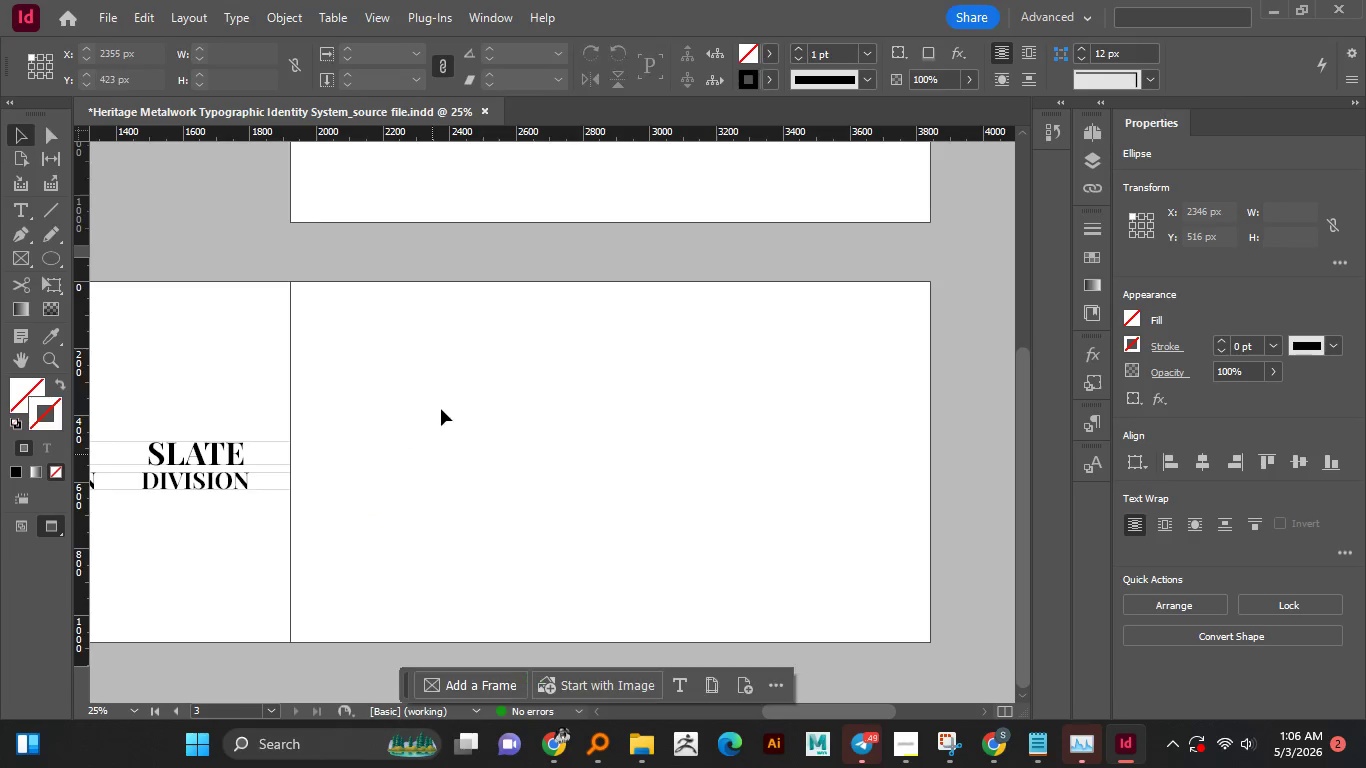 
left_click_drag(start_coordinate=[441, 409], to_coordinate=[341, 556])
 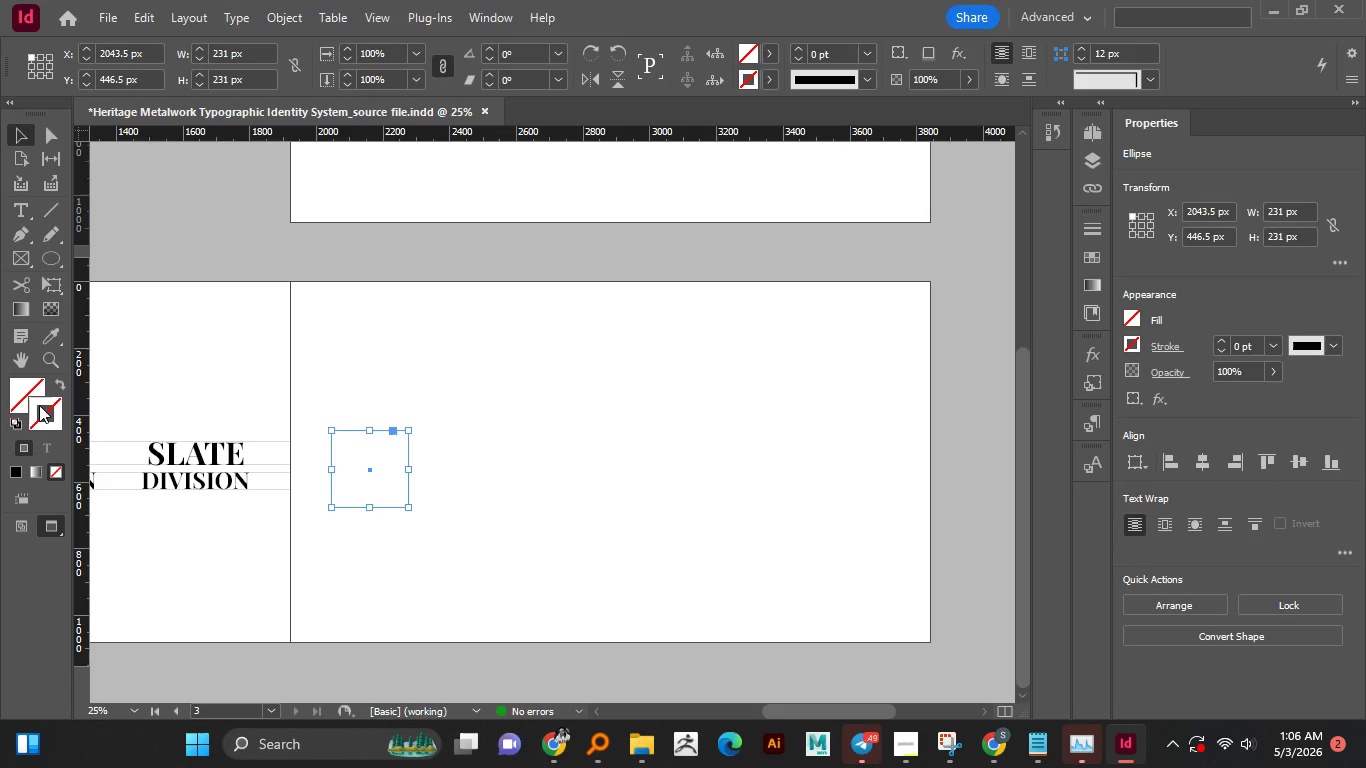 
left_click([30, 394])
 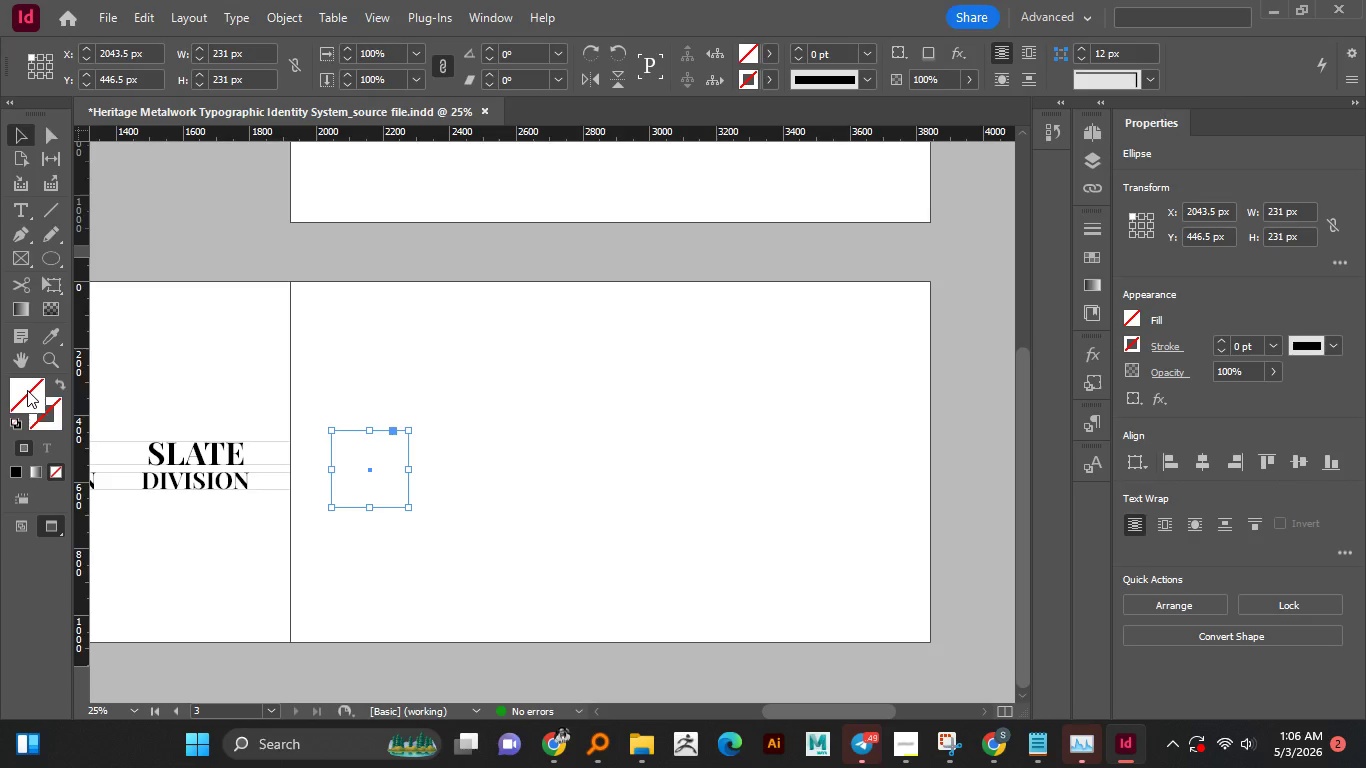 
double_click([27, 390])
 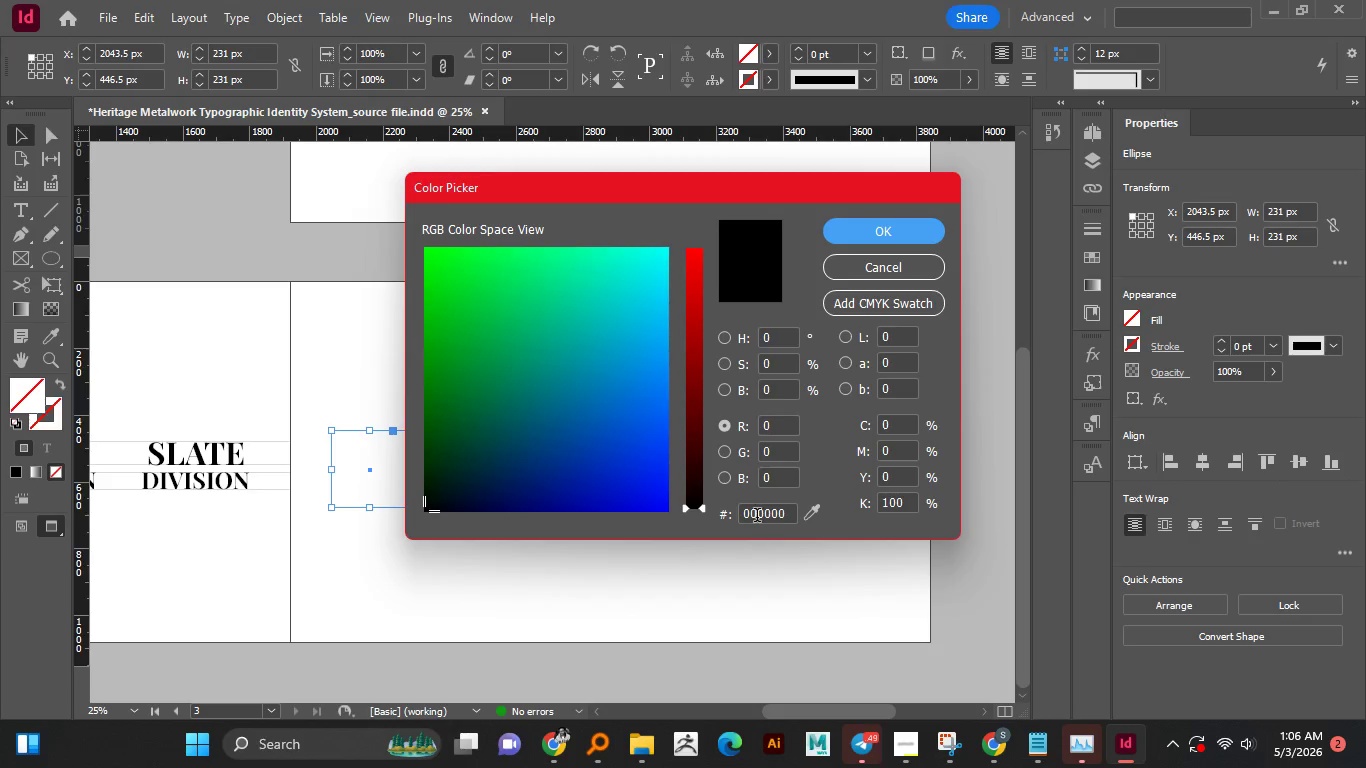 
double_click([755, 510])
 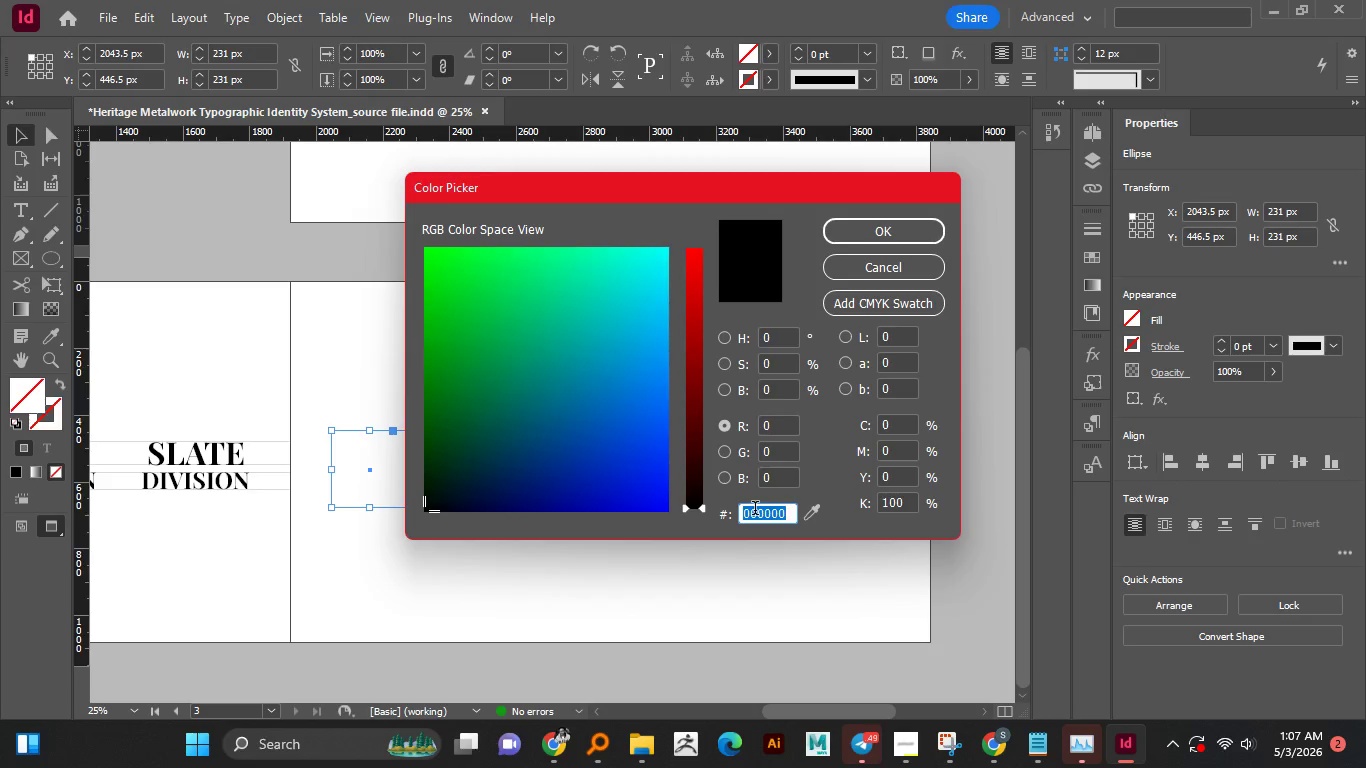 
key(Numpad1)
 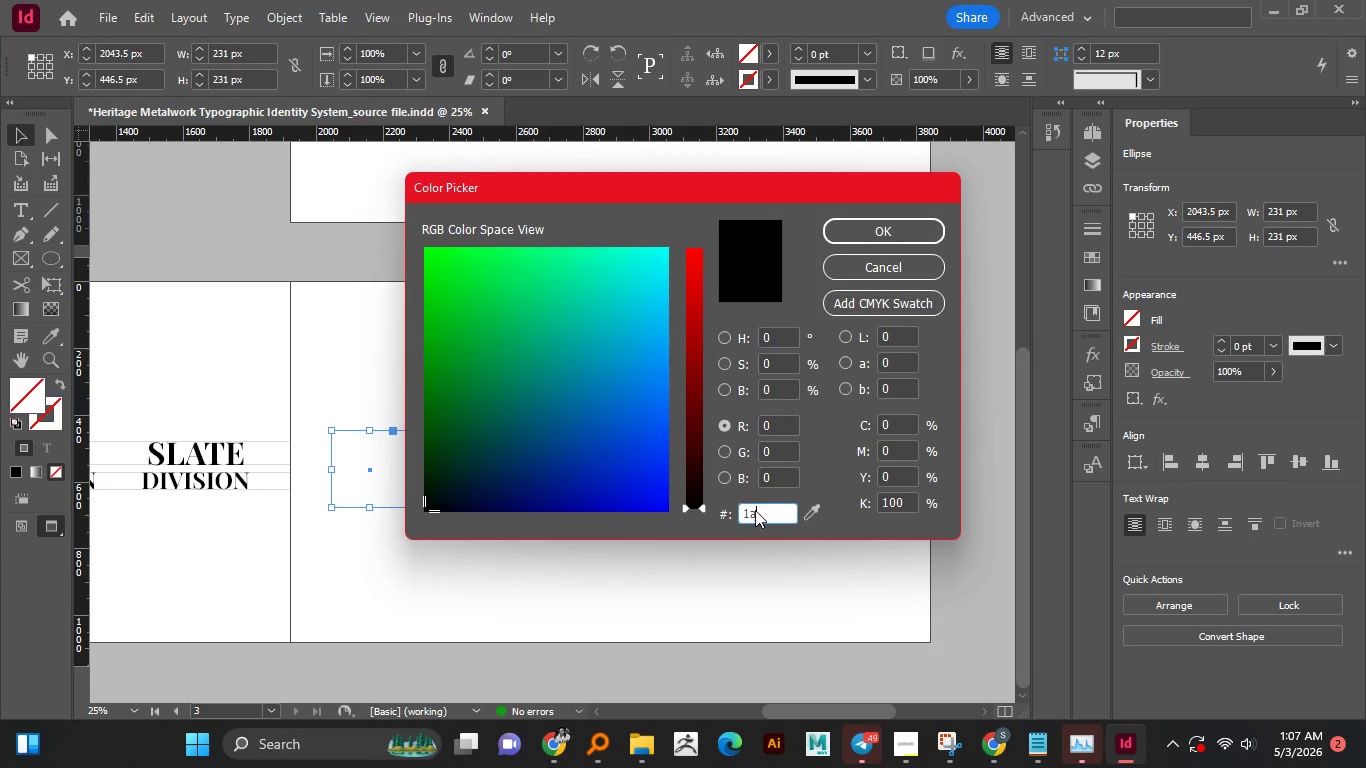 
key(A)
 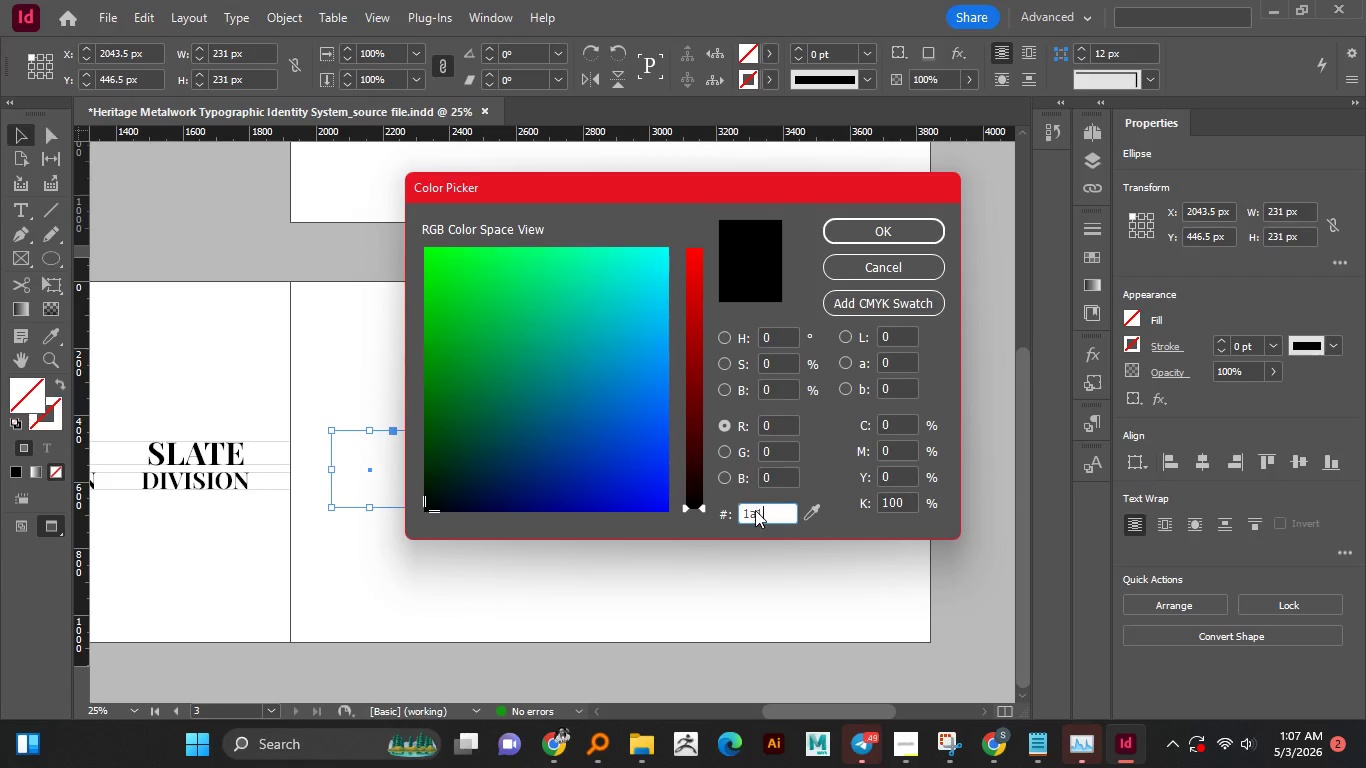 
key(Numpad1)
 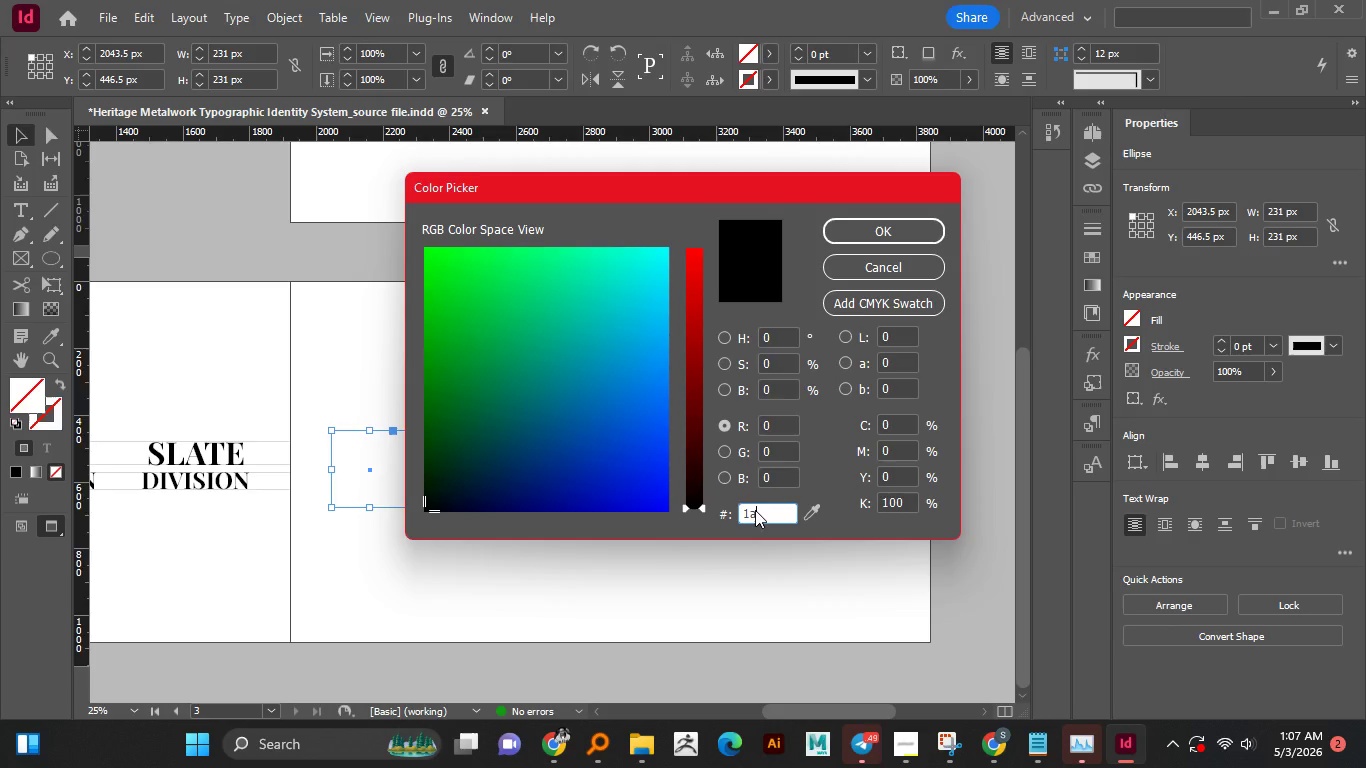 
key(Backspace)
 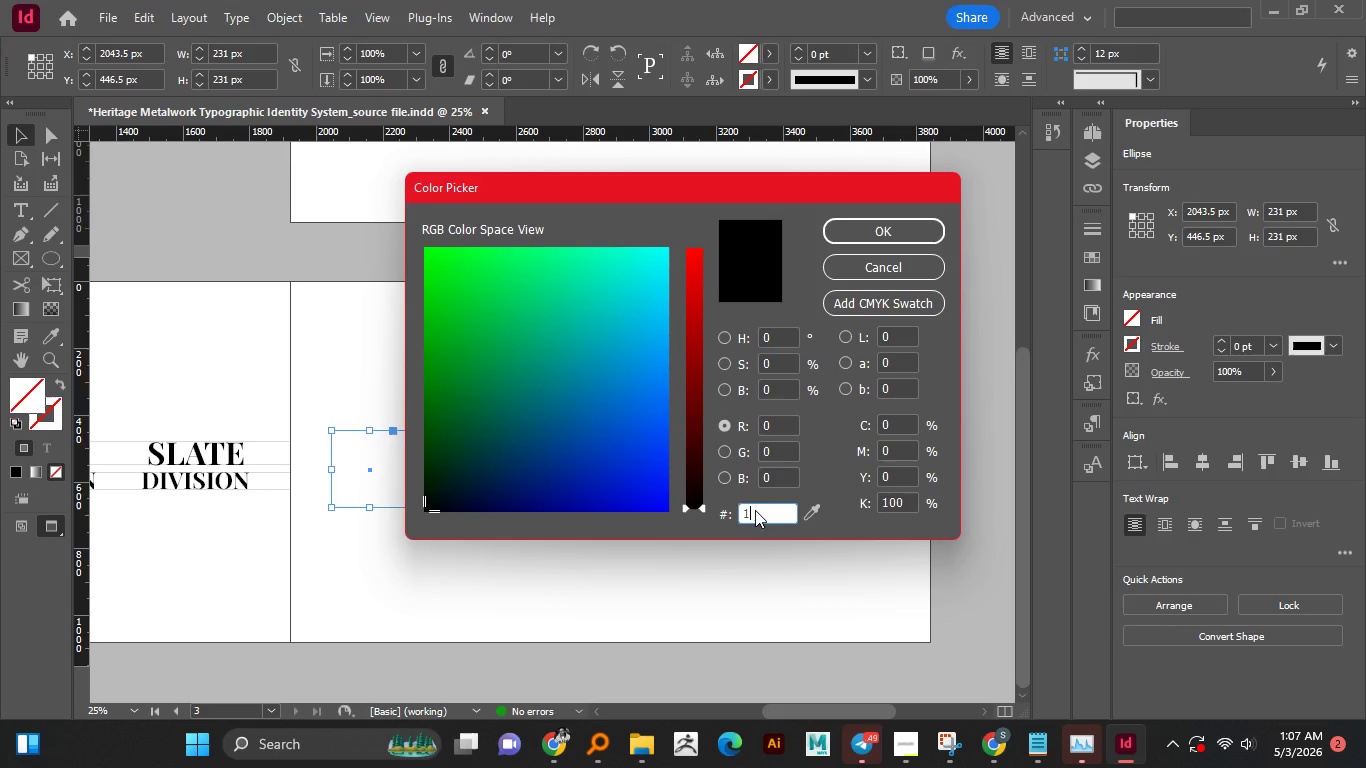 
key(Backspace)
 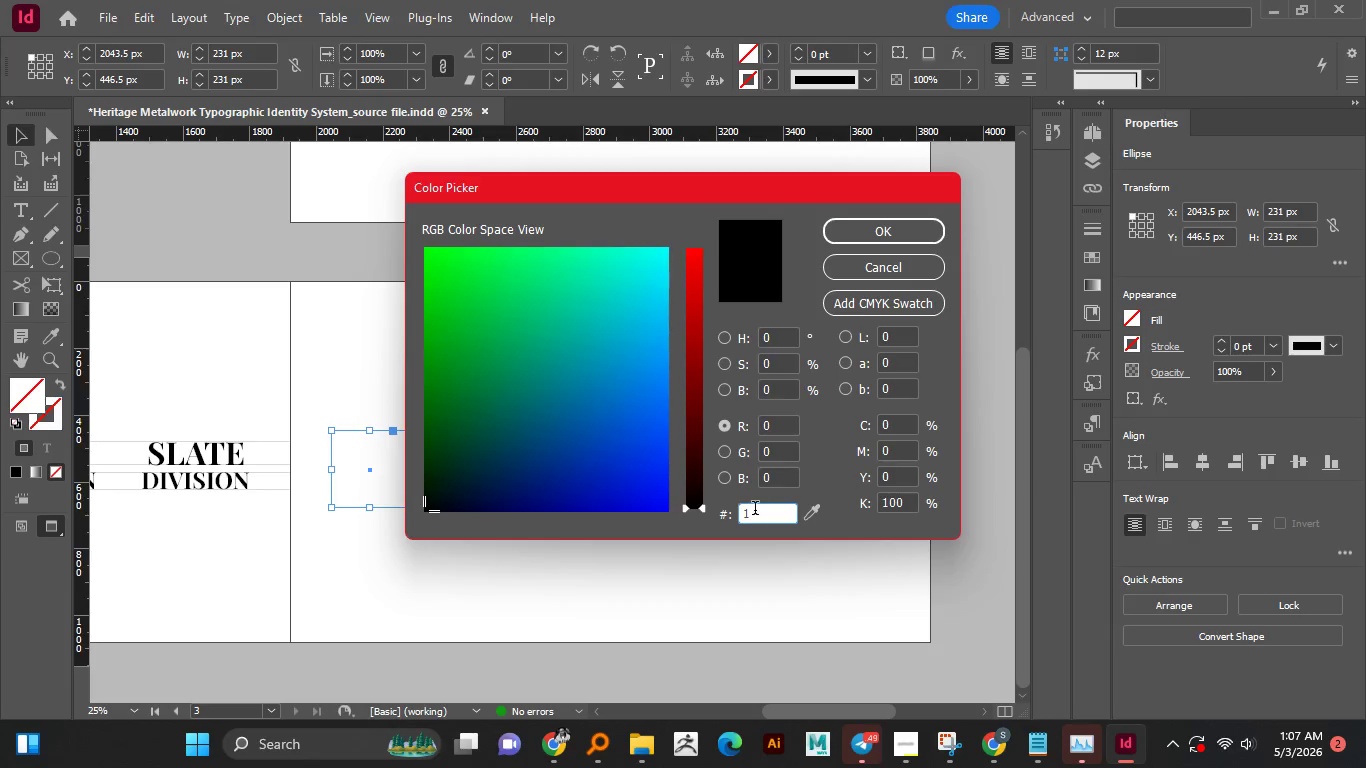 
key(CapsLock)
 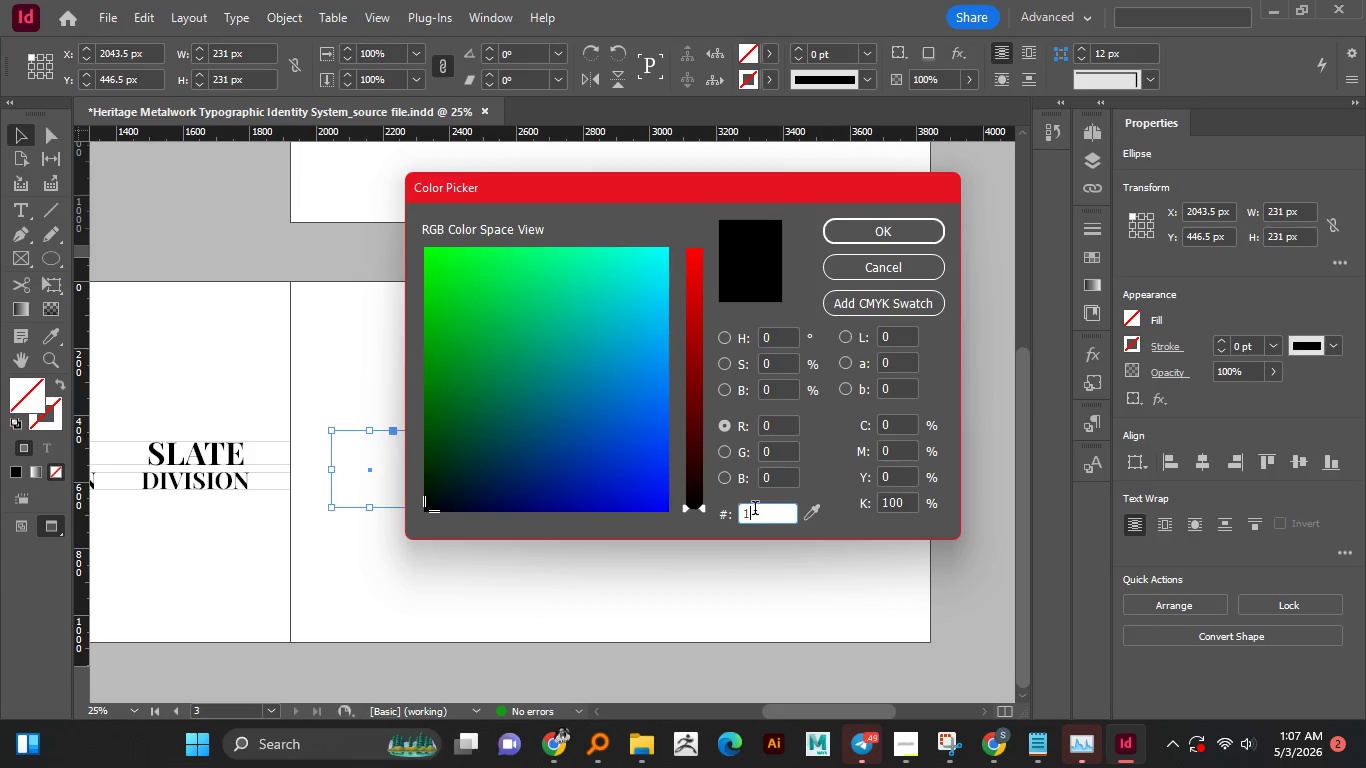 
key(A)
 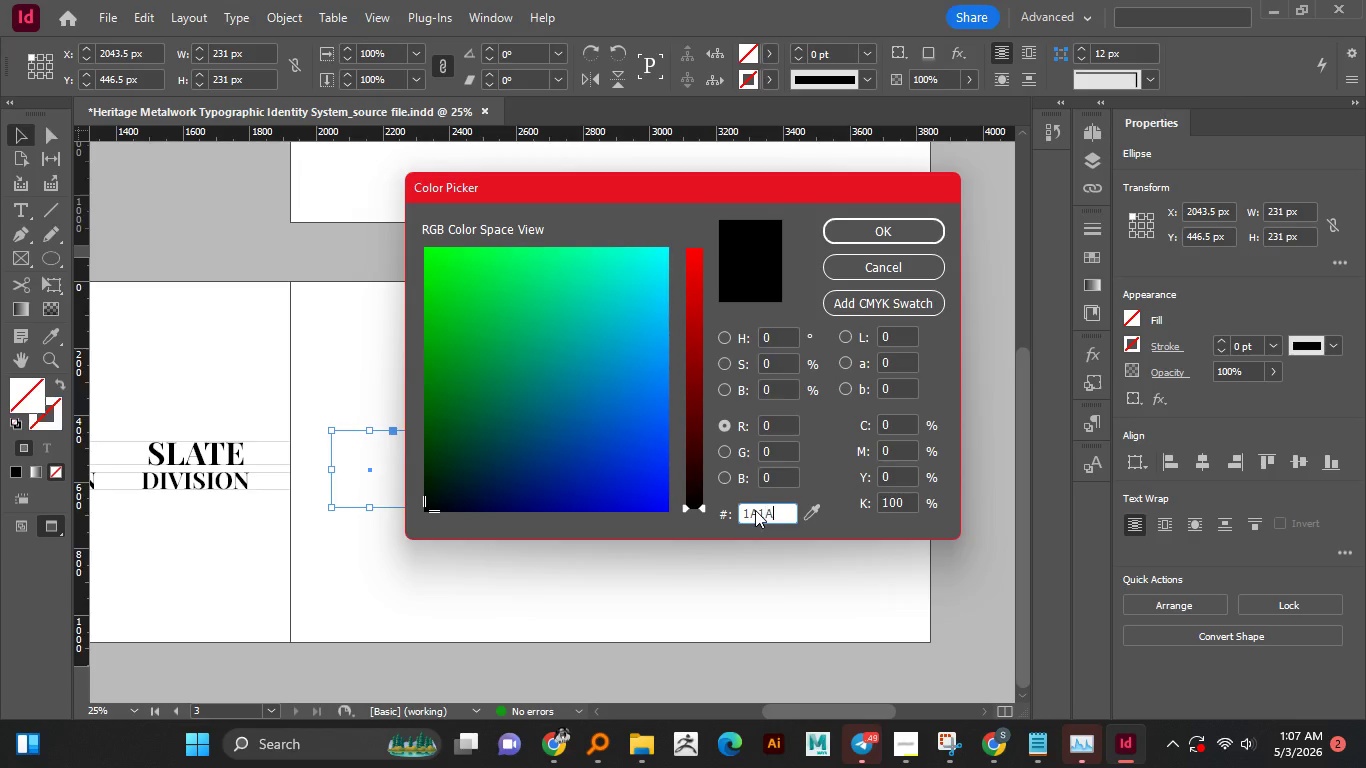 
key(Numpad1)
 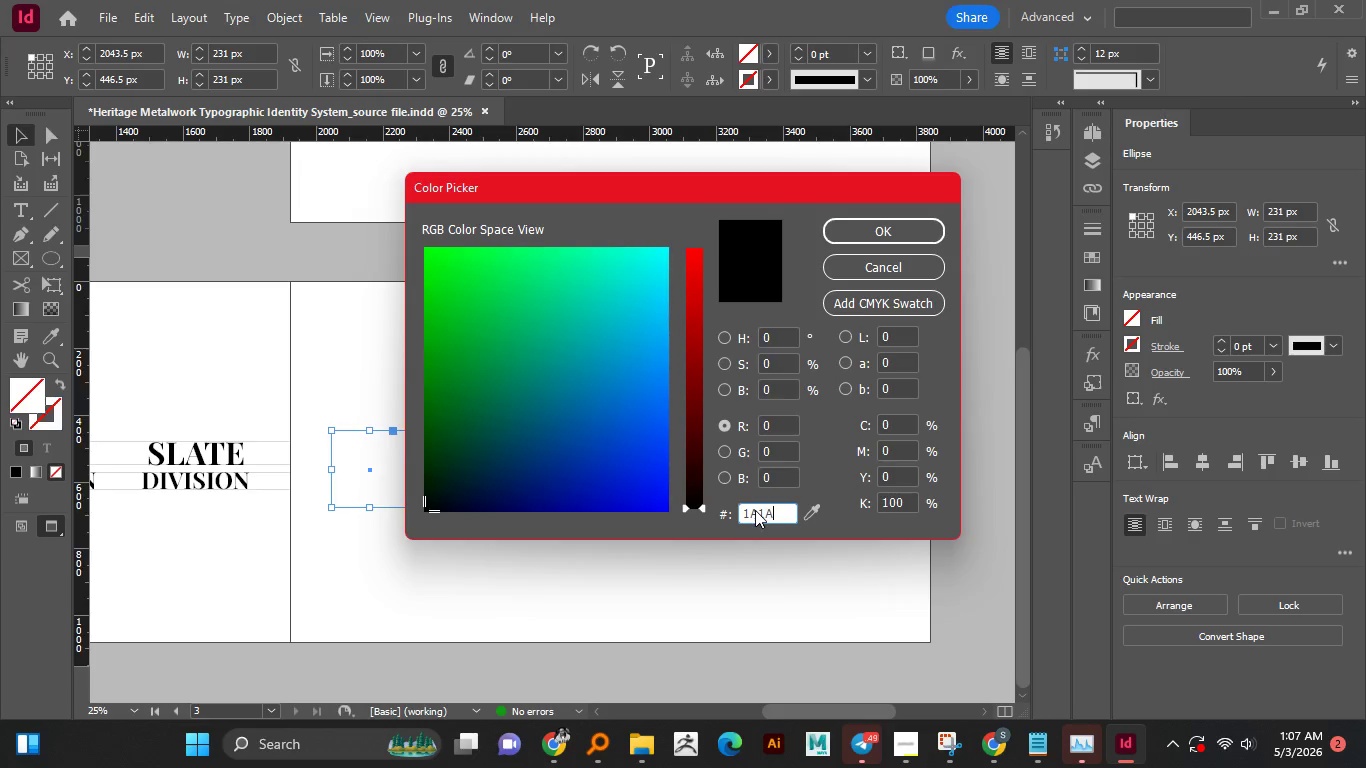 
key(A)
 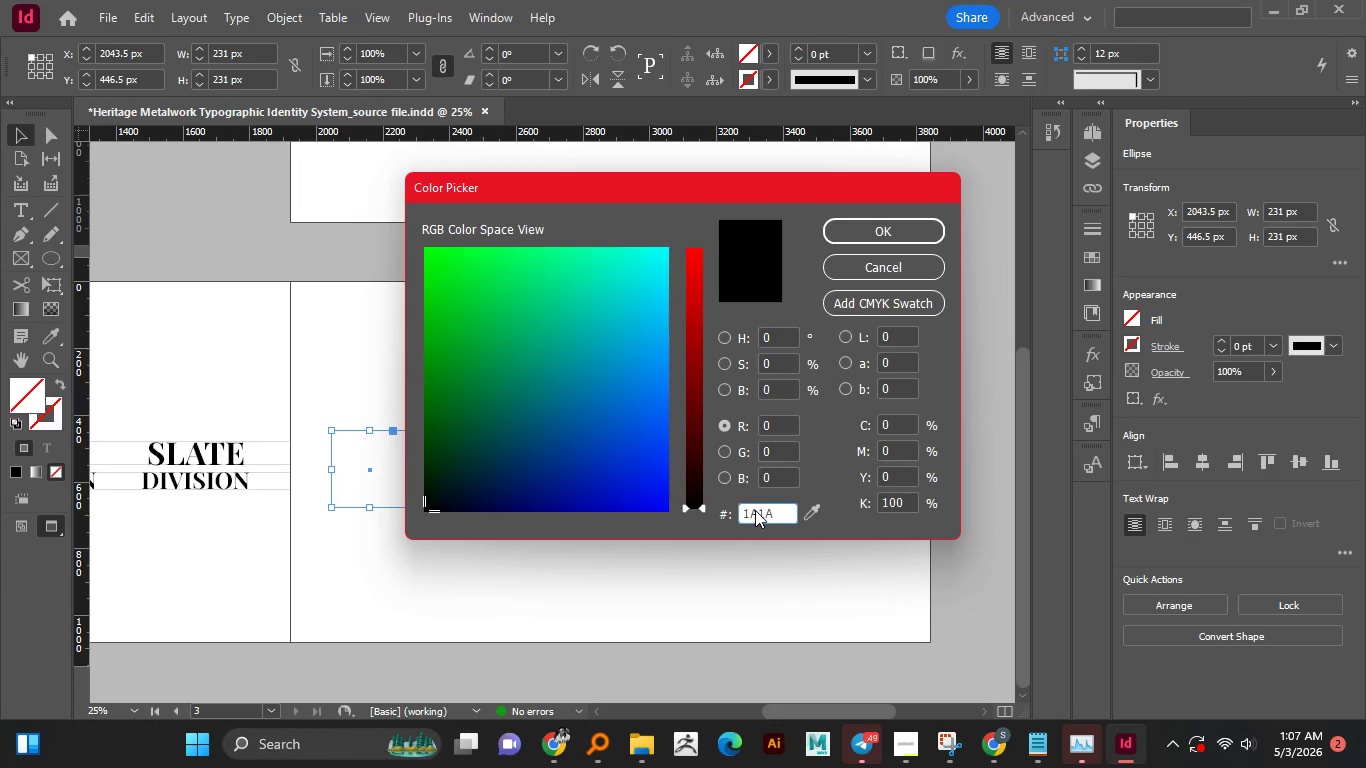 
key(A)
 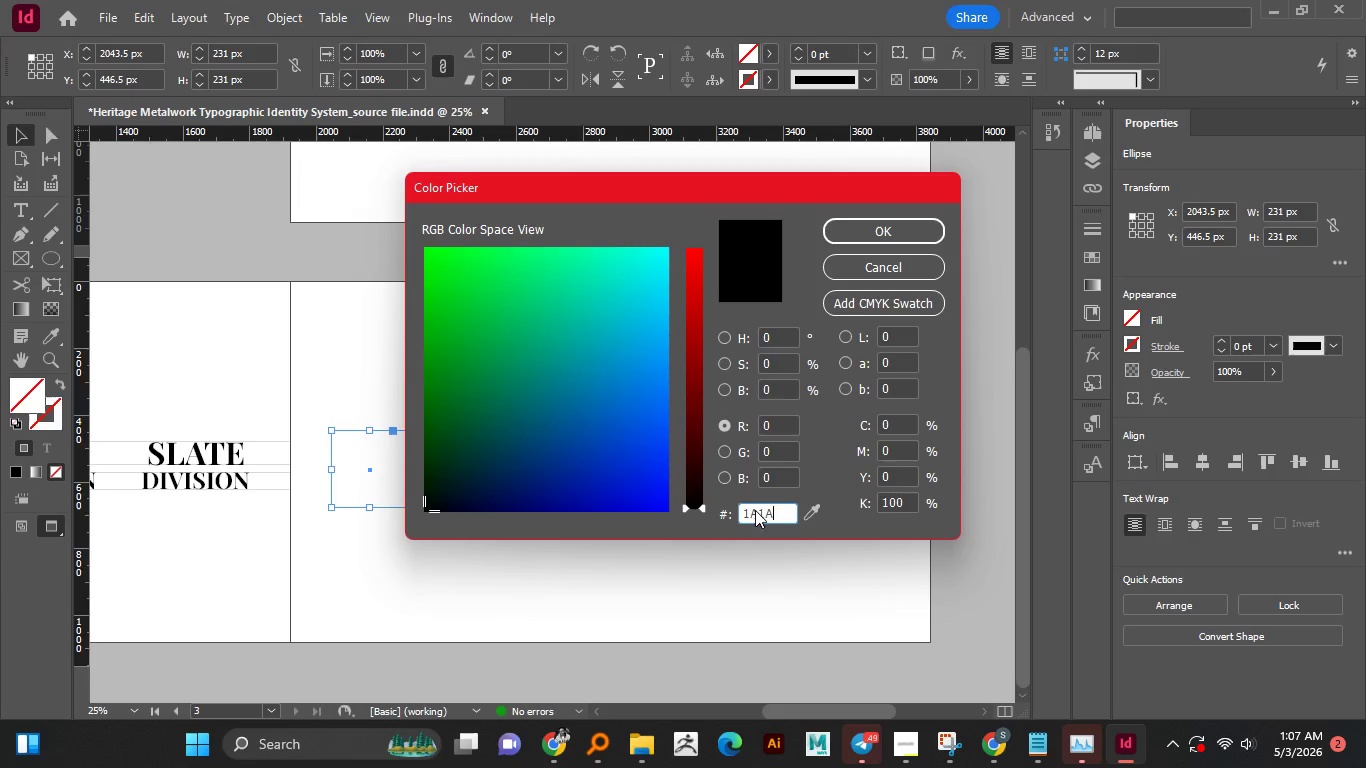 
key(Backspace)
 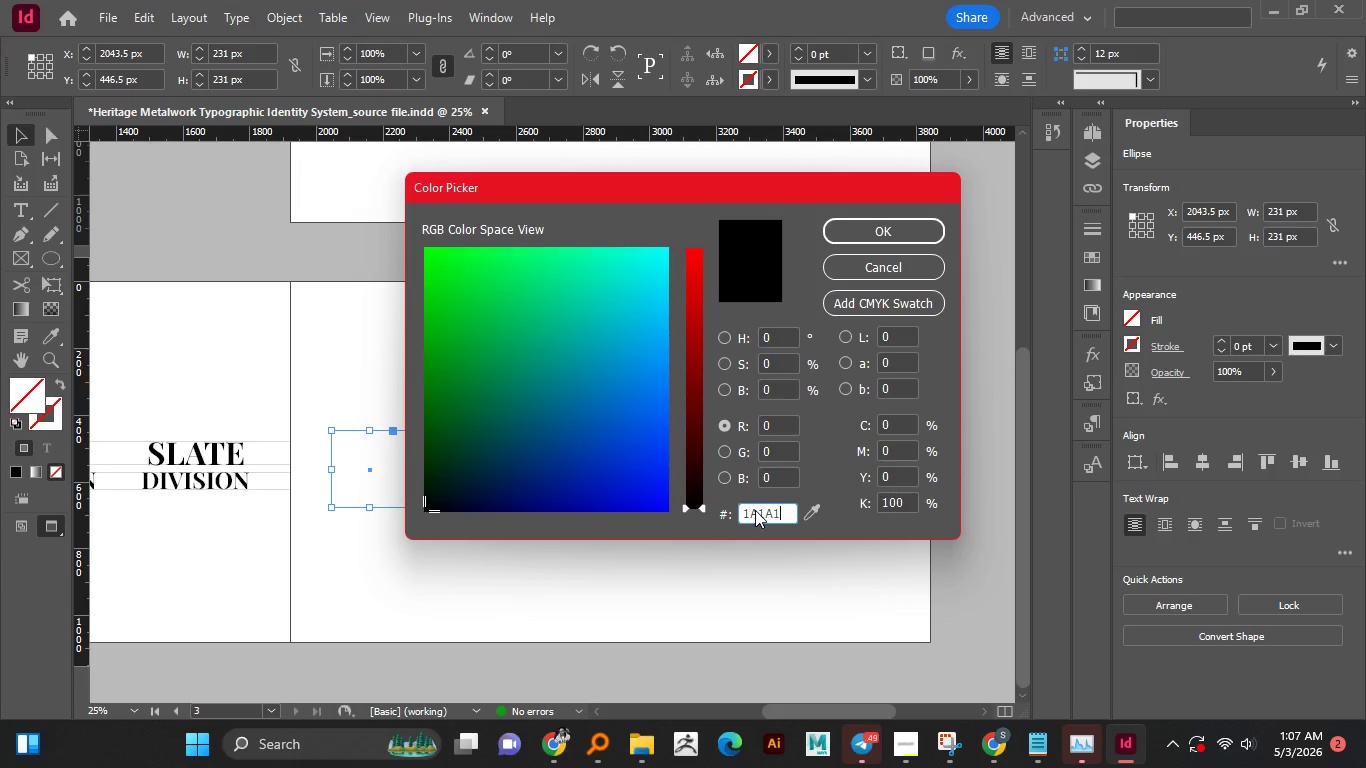 
key(Numpad1)
 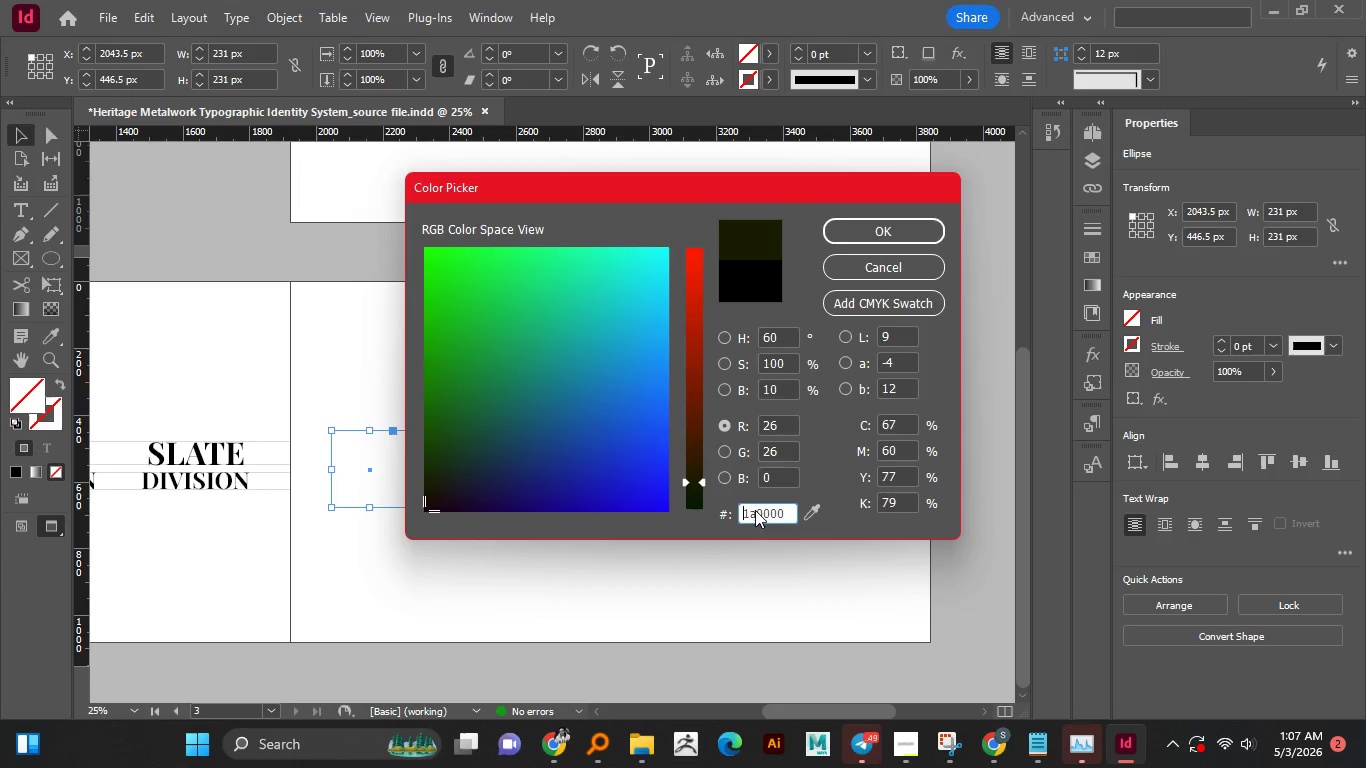 
key(A)
 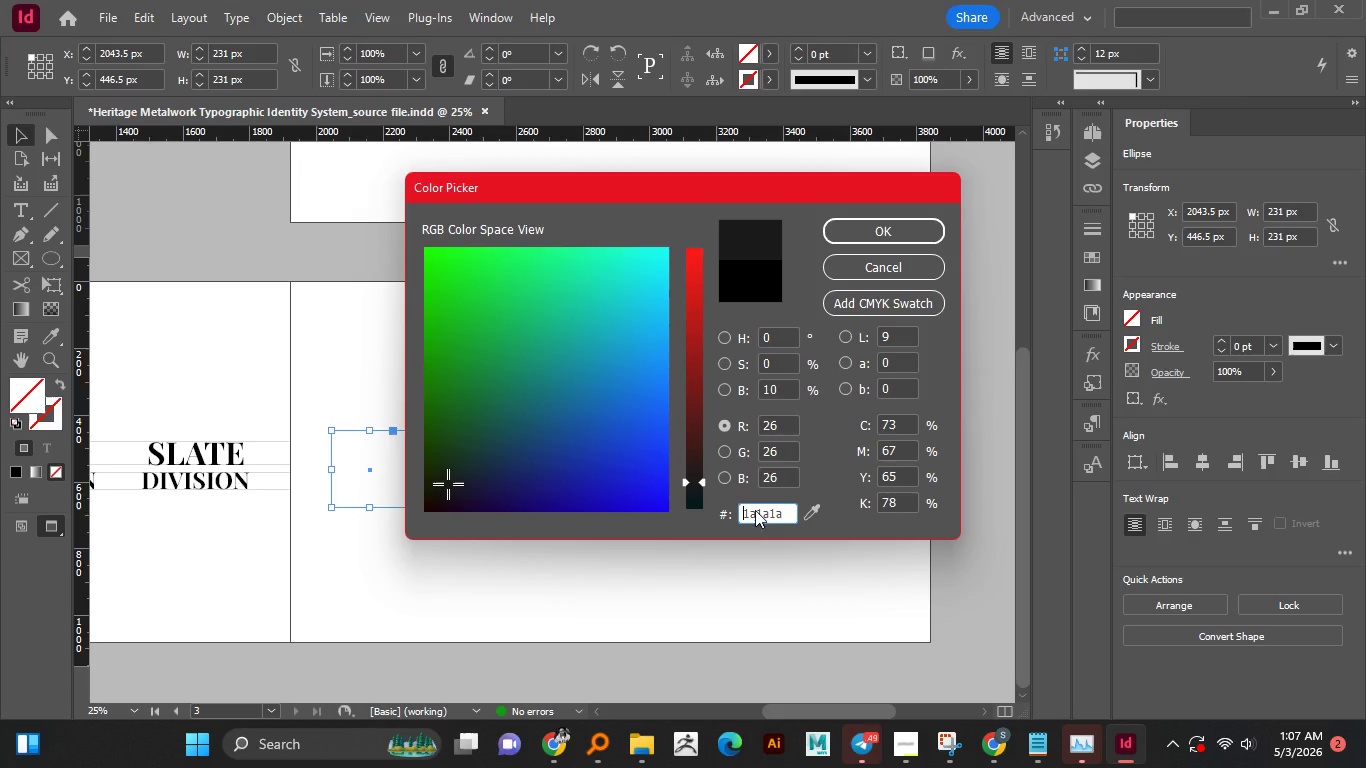 
hold_key(key=NumpadEnter, duration=0.31)
 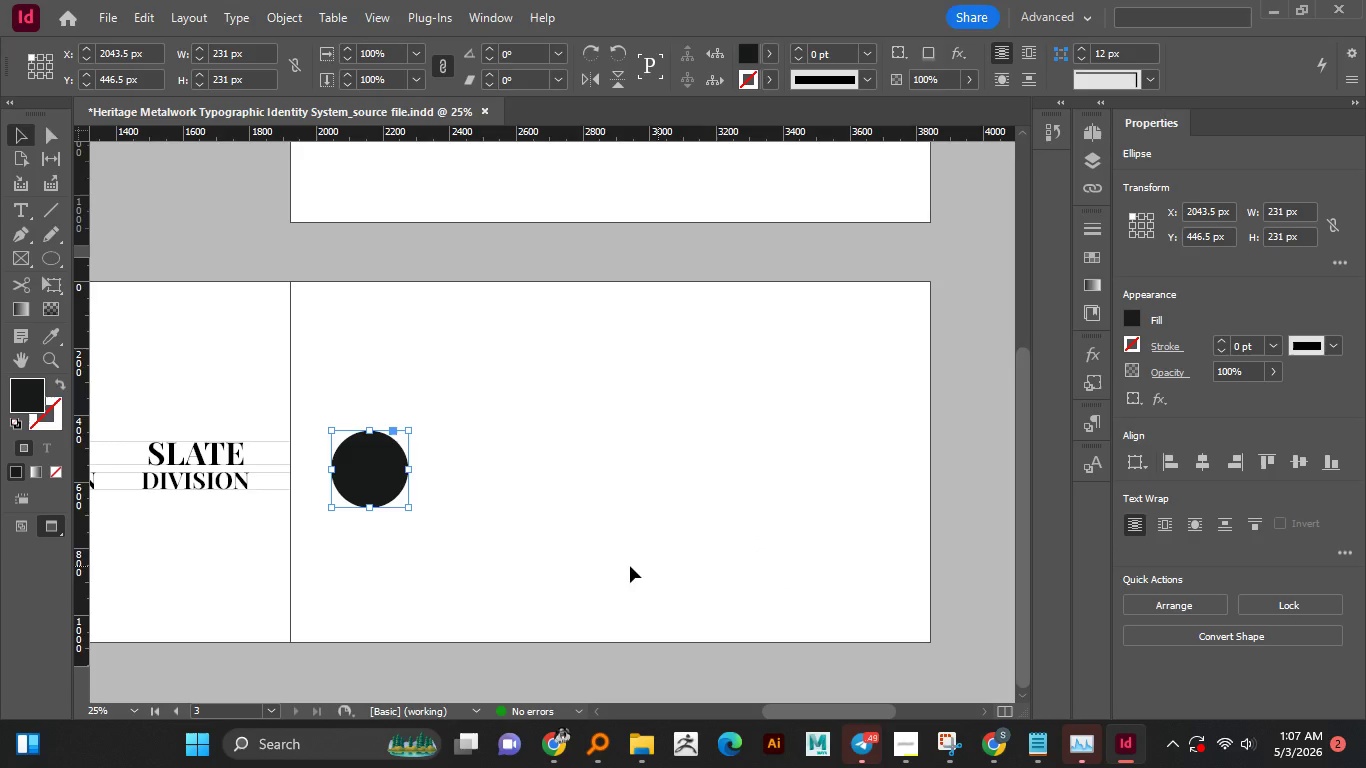 
hold_key(key=AltLeft, duration=1.73)
left_click_drag(start_coordinate=[378, 478], to_coordinate=[465, 475])
 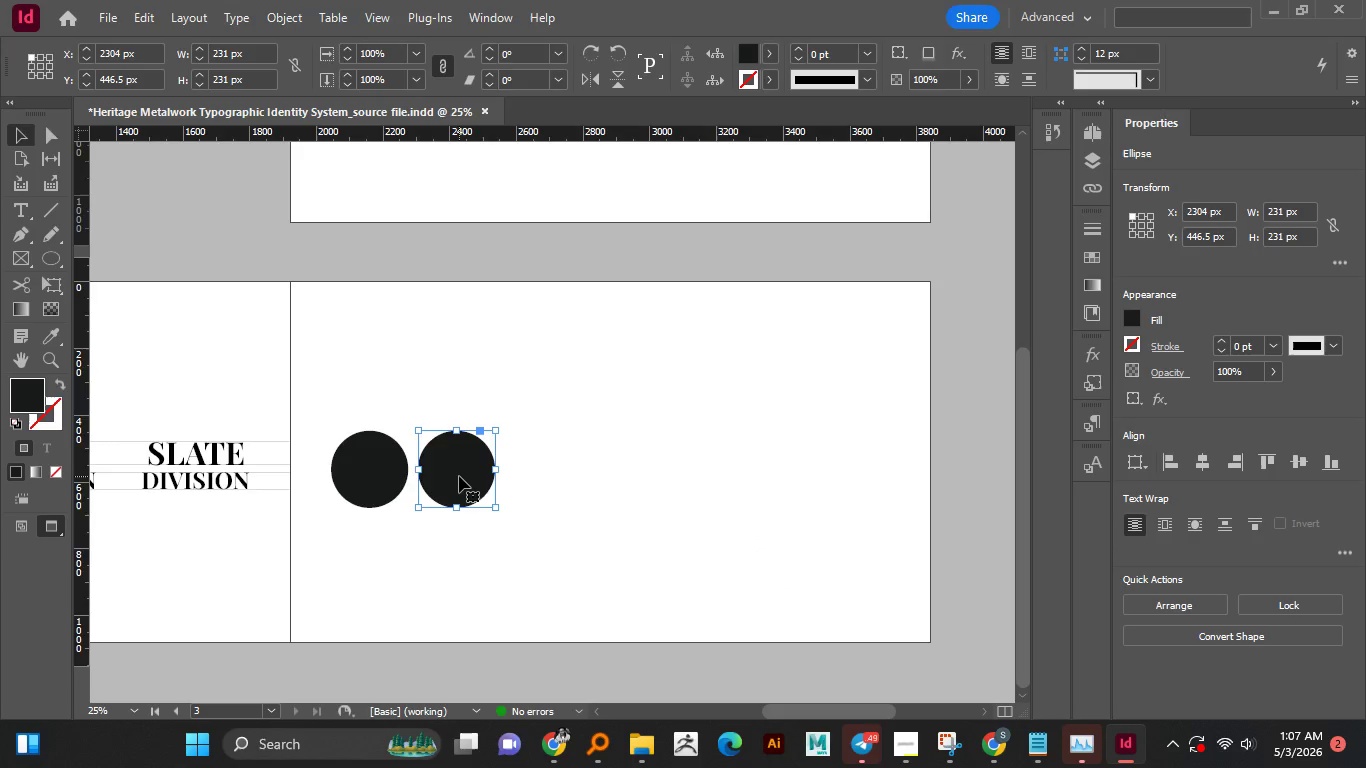 
hold_key(key=ShiftLeft, duration=1.22)
 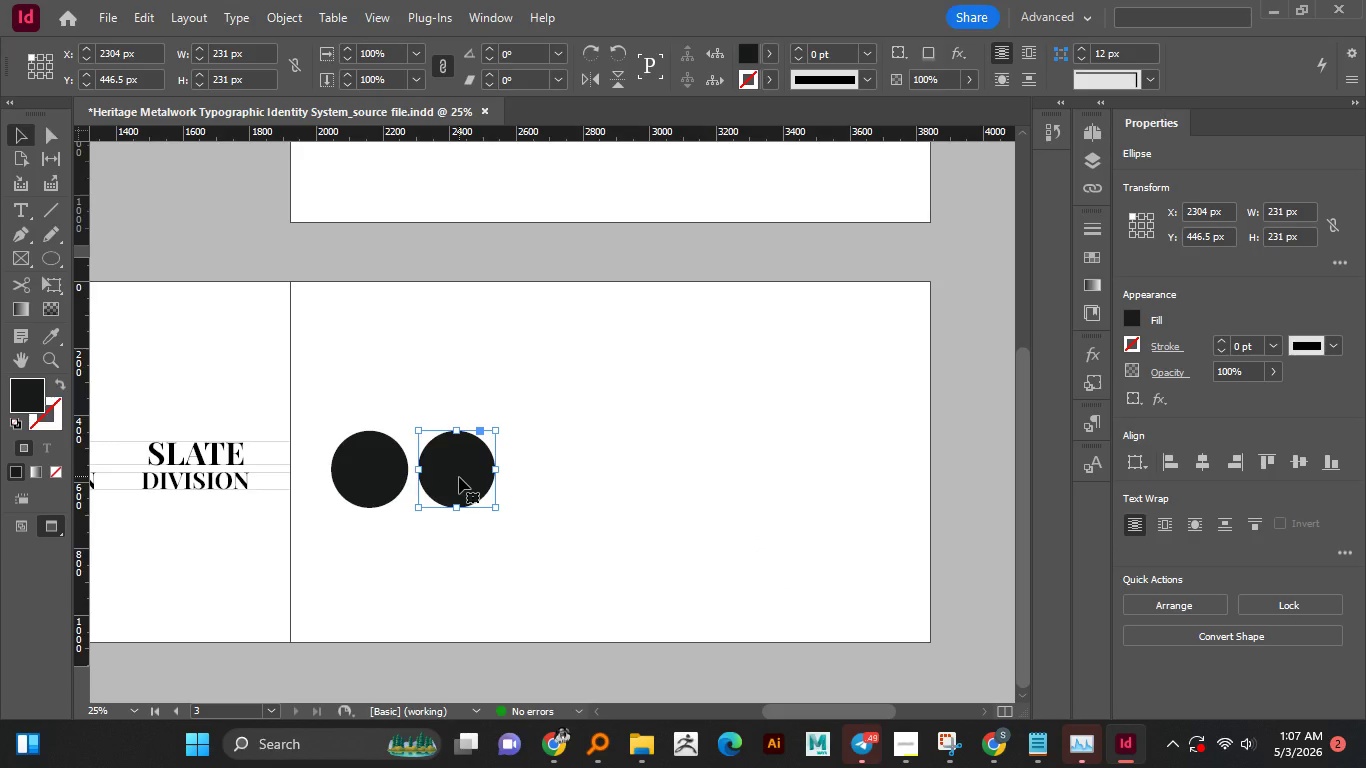 
left_click_drag(start_coordinate=[459, 476], to_coordinate=[481, 477])
 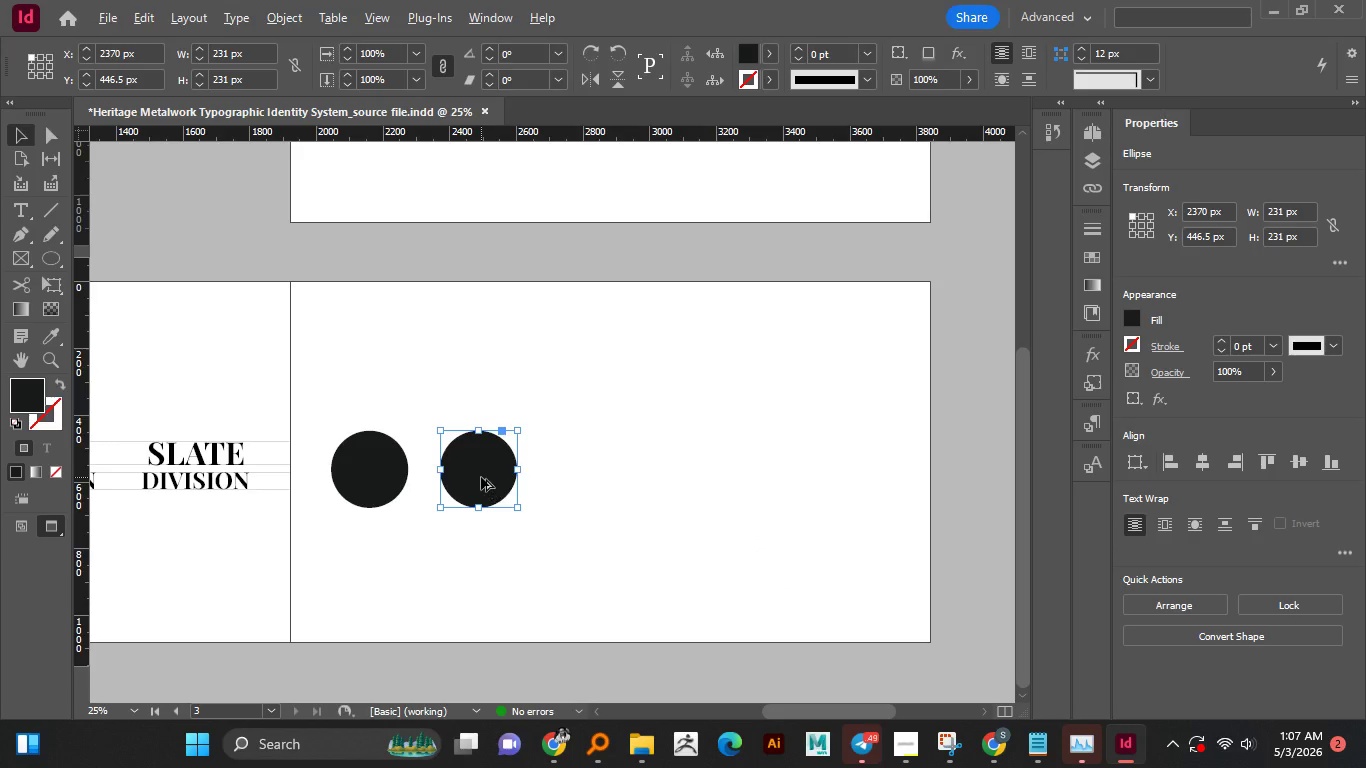 
hold_key(key=ShiftLeft, duration=0.89)
 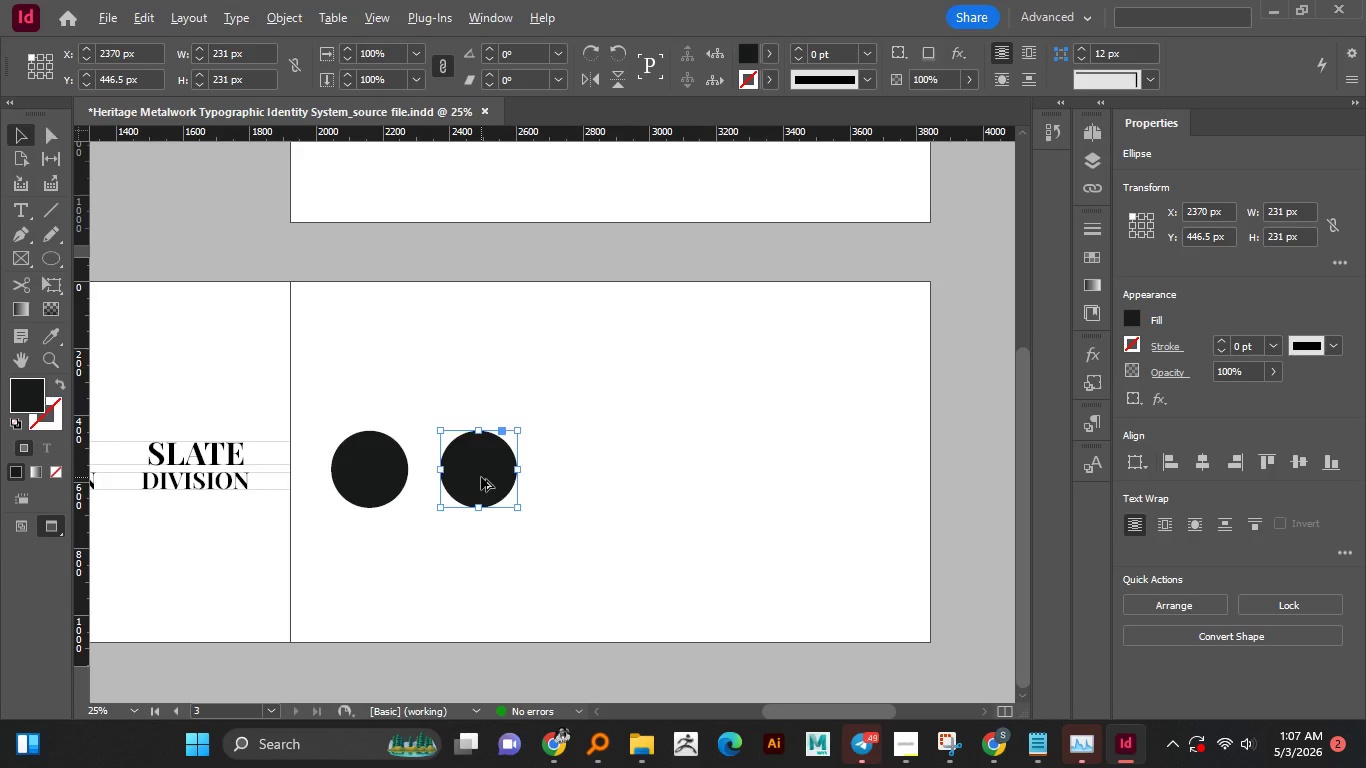 
hold_key(key=AltLeft, duration=1.94)
left_click_drag(start_coordinate=[481, 477], to_coordinate=[593, 484])
 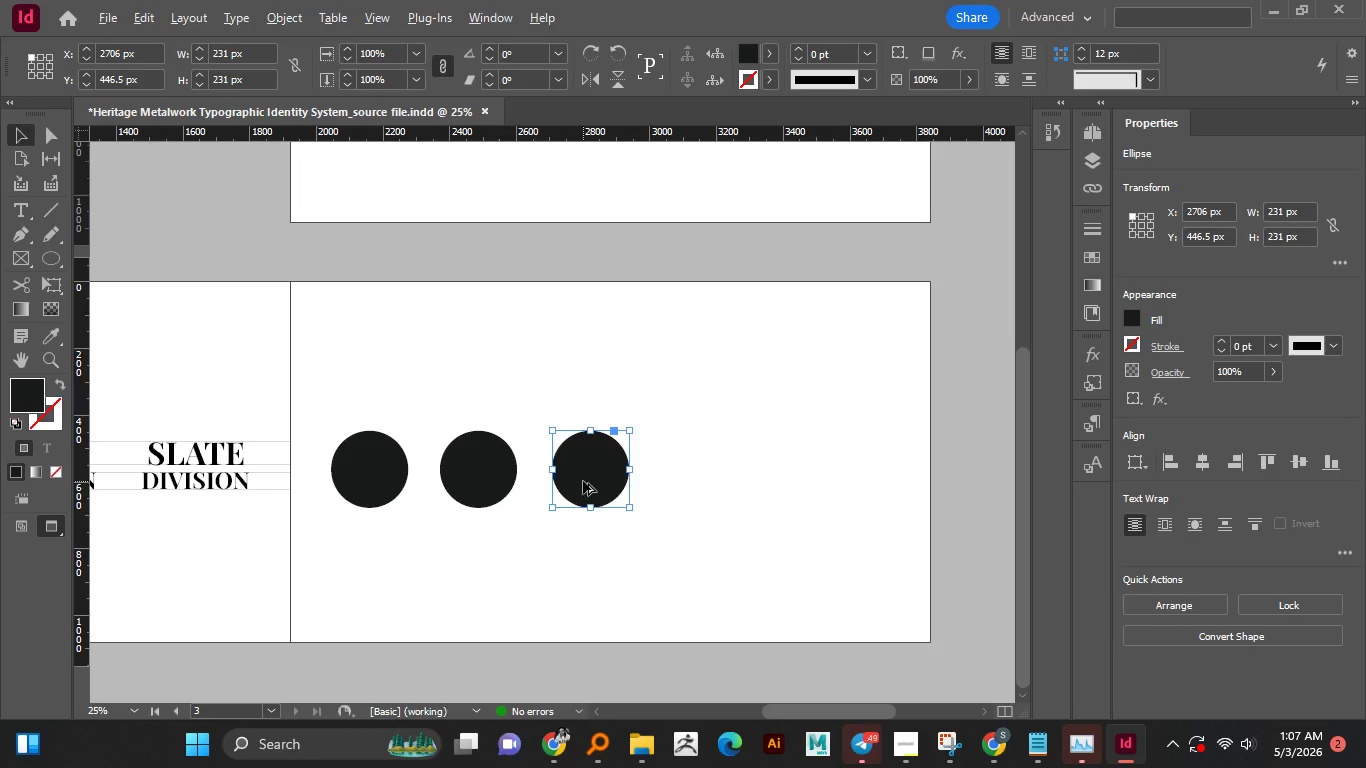 
hold_key(key=ShiftLeft, duration=1.44)
 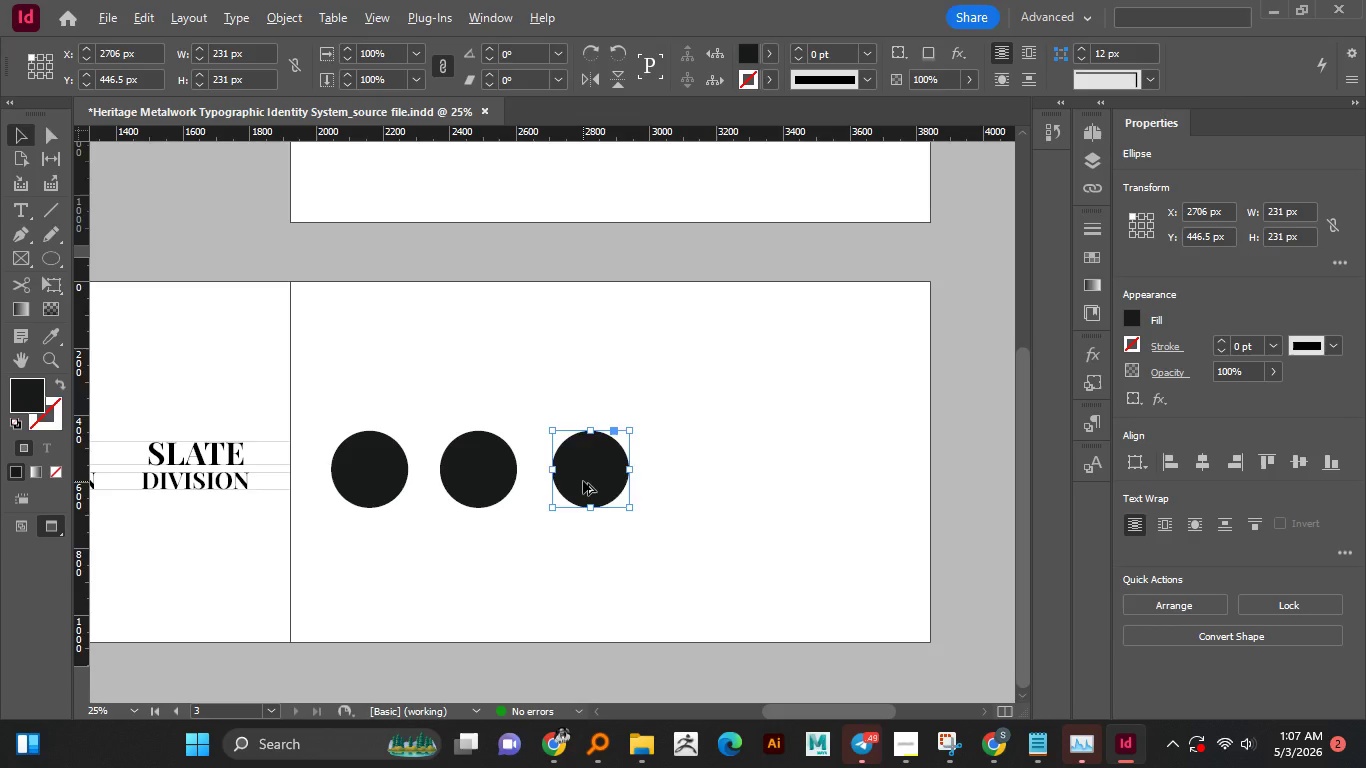 
hold_key(key=AltLeft, duration=1.78)
left_click_drag(start_coordinate=[583, 481], to_coordinate=[687, 478])
 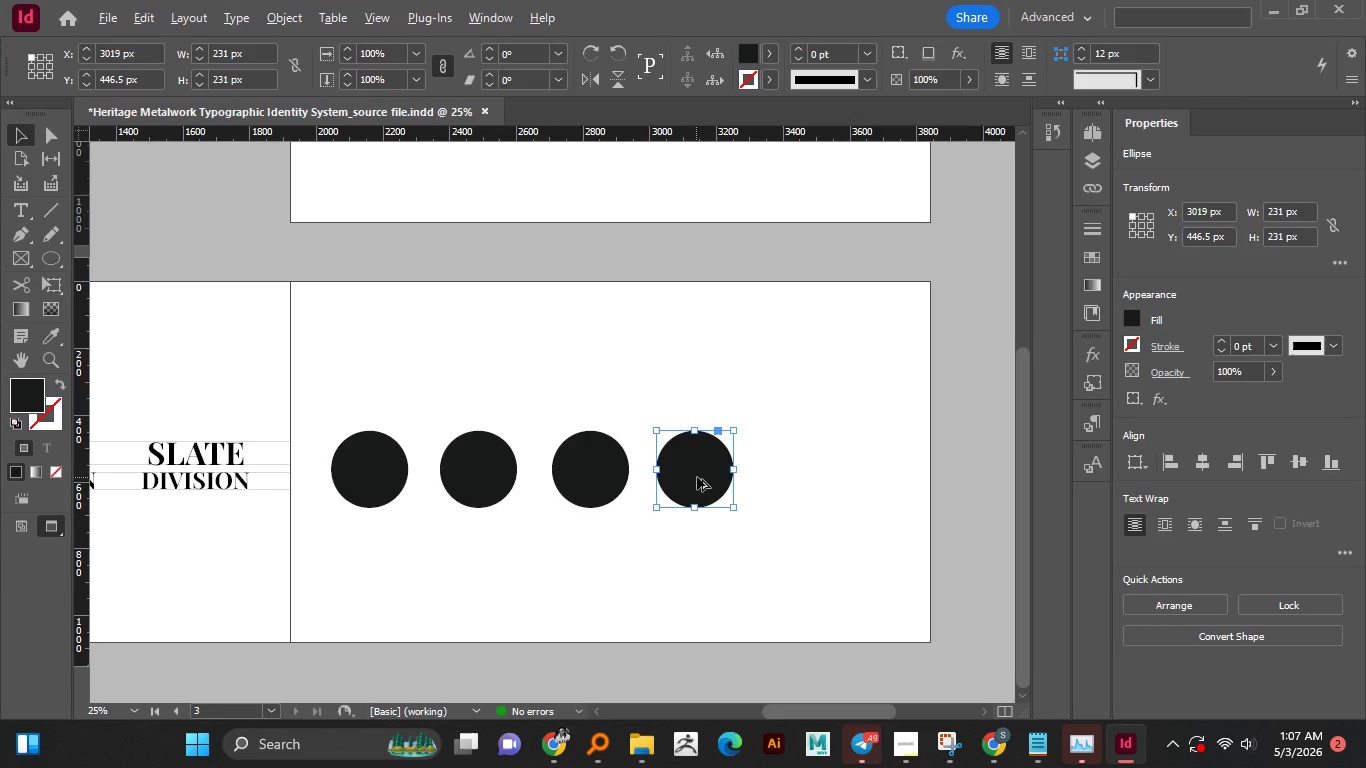 
hold_key(key=ShiftLeft, duration=1.47)
 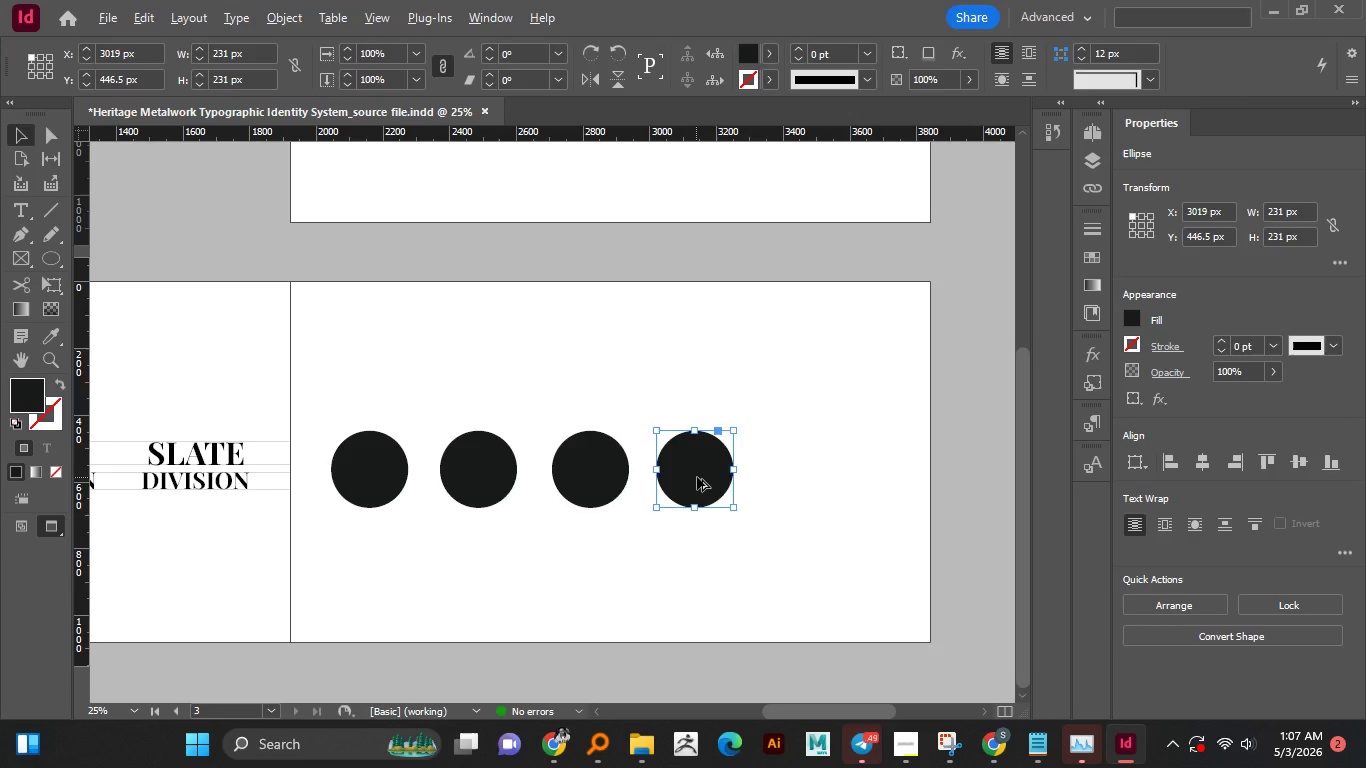 
hold_key(key=AltLeft, duration=1.59)
left_click_drag(start_coordinate=[697, 477], to_coordinate=[801, 478])
 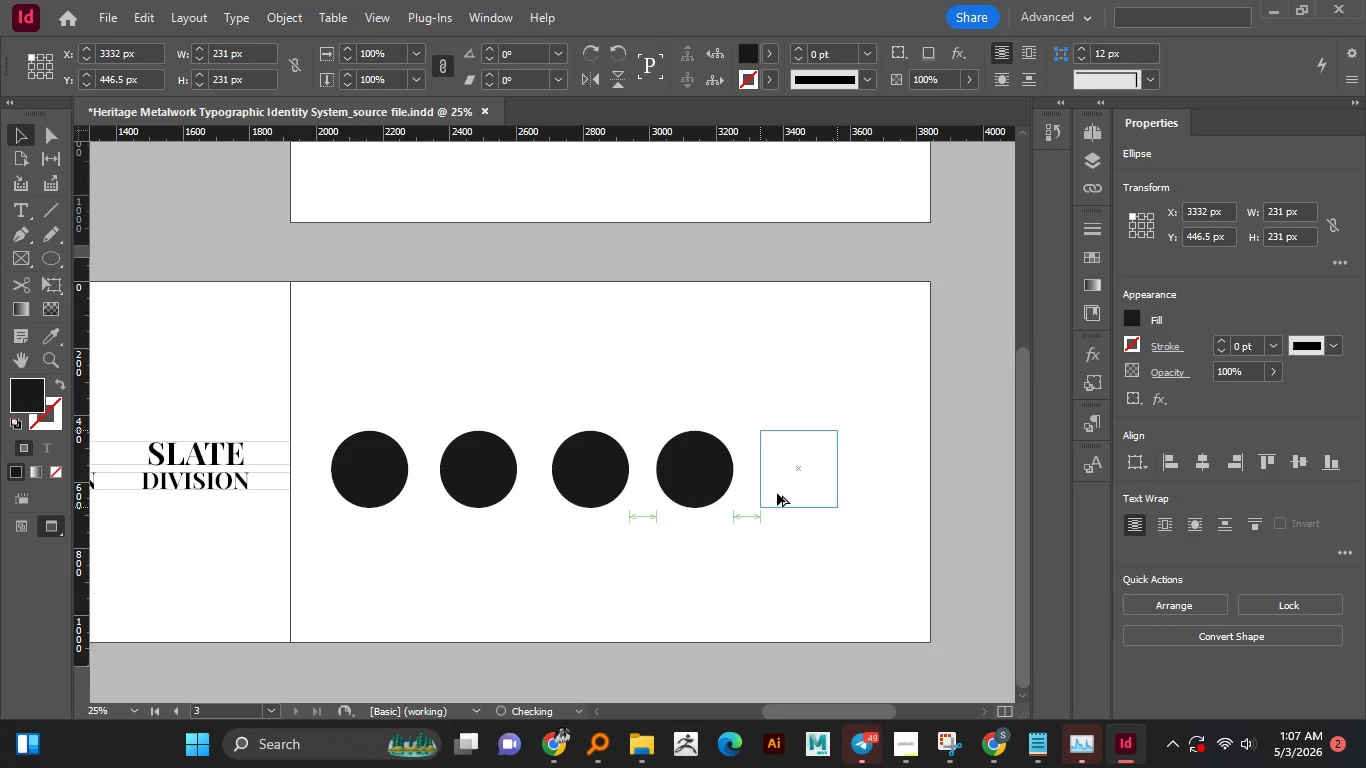 
hold_key(key=ShiftLeft, duration=1.36)
 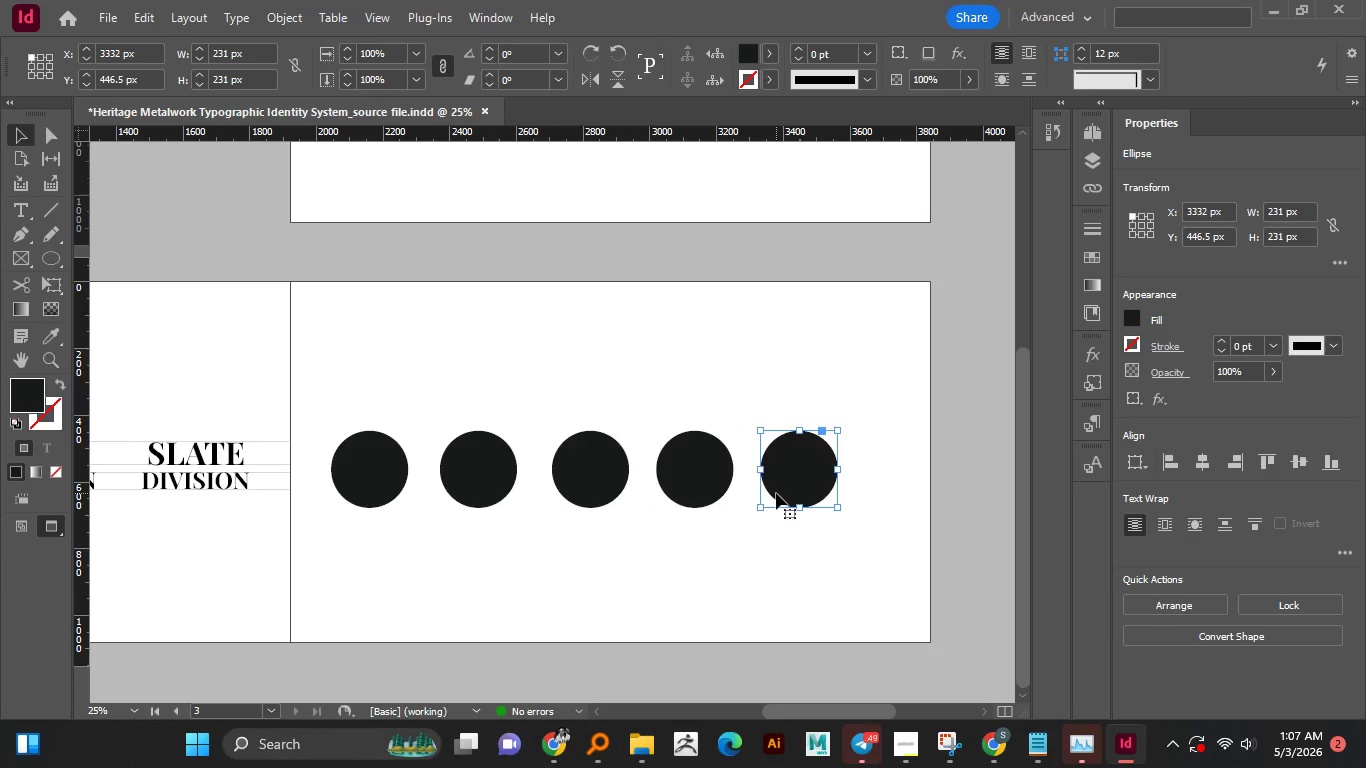 
left_click([718, 539])
 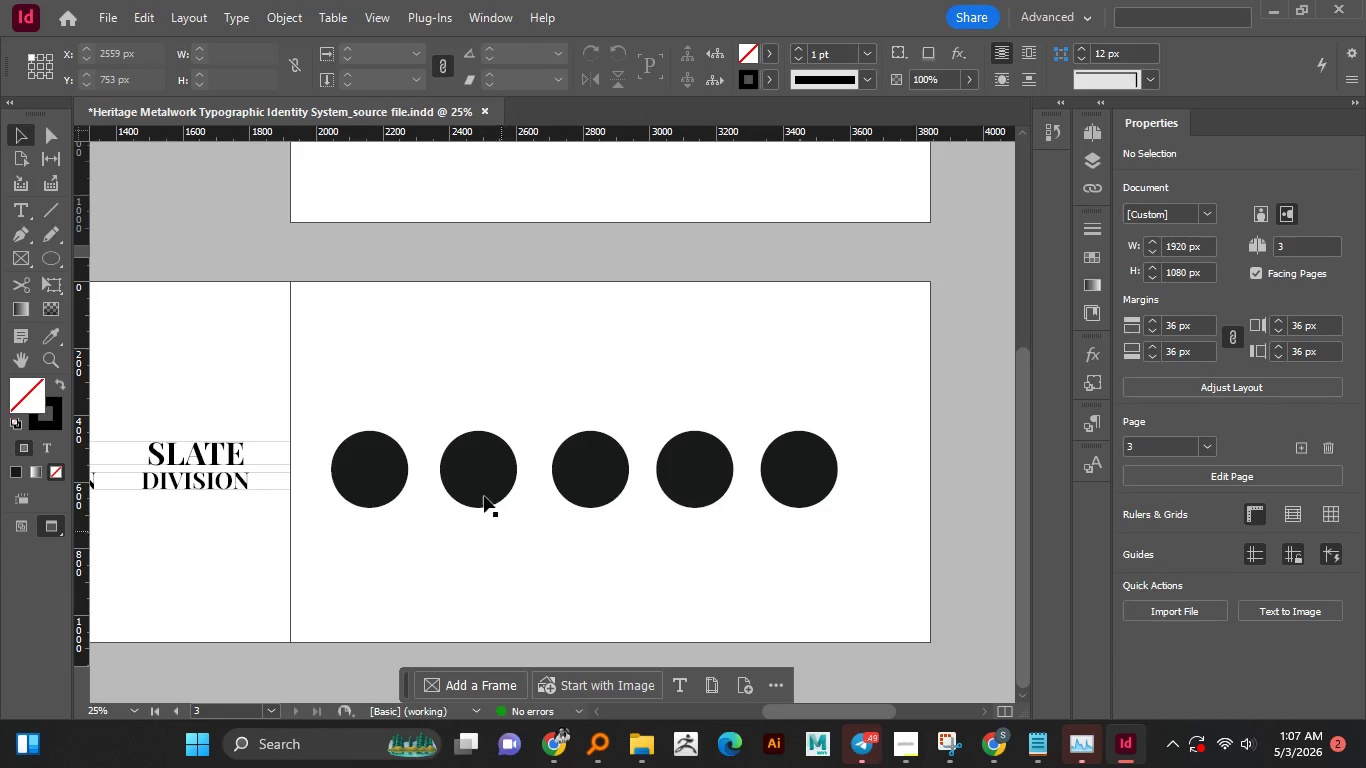 
left_click([483, 493])
 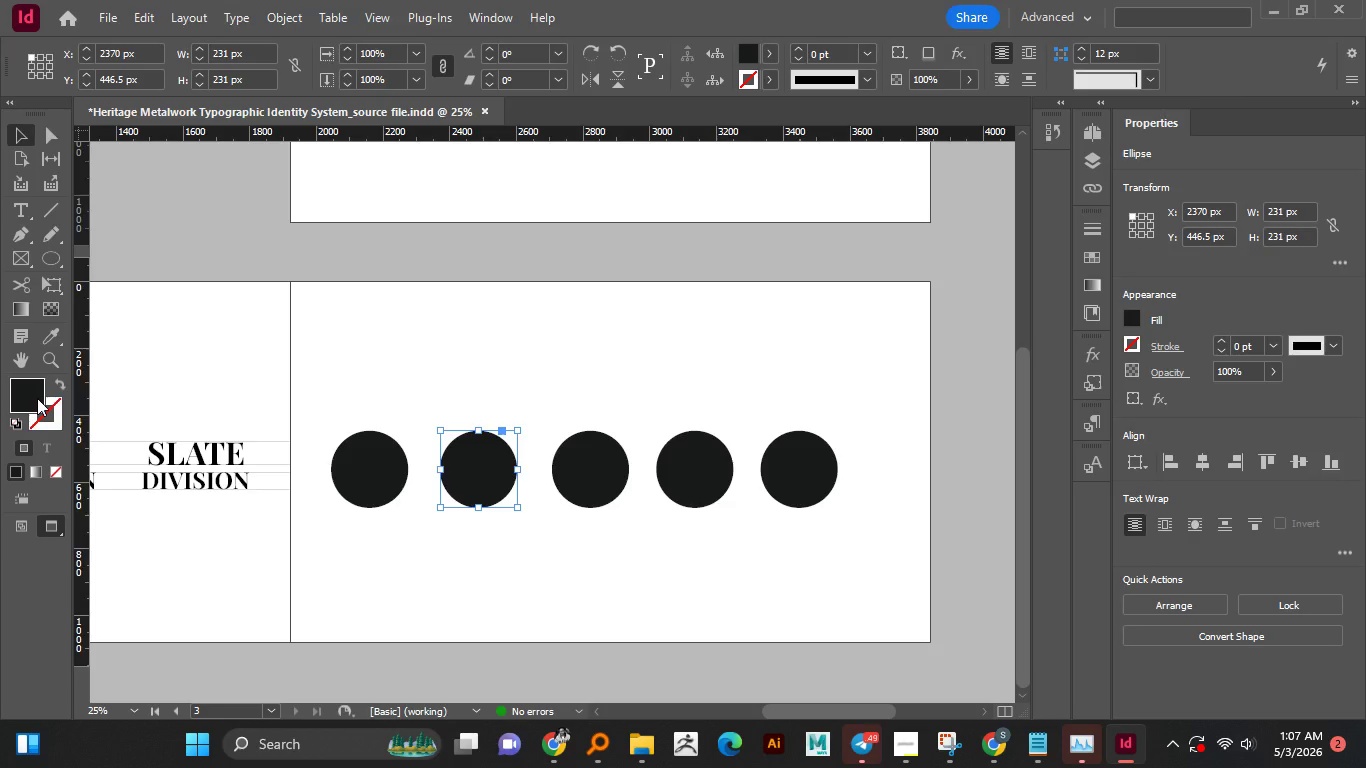 
double_click([36, 397])
 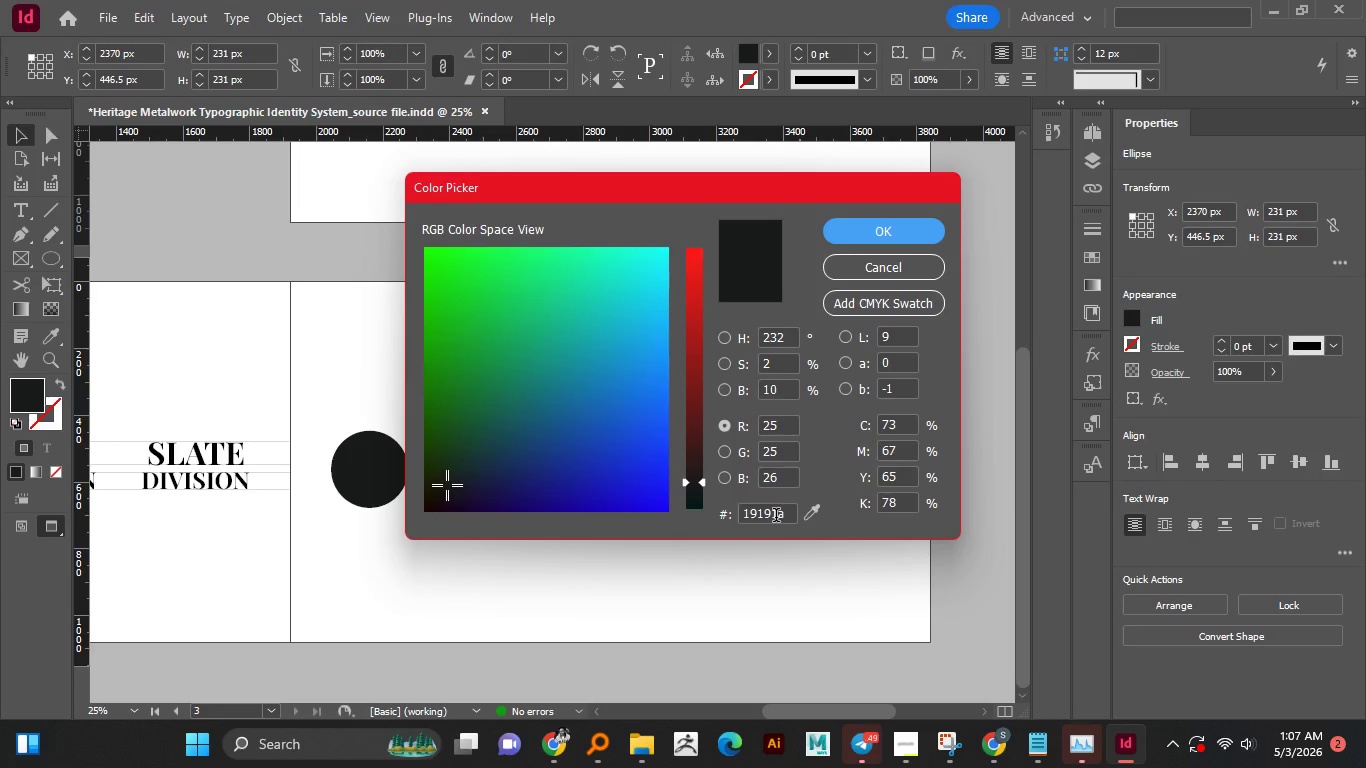 
left_click([771, 514])
 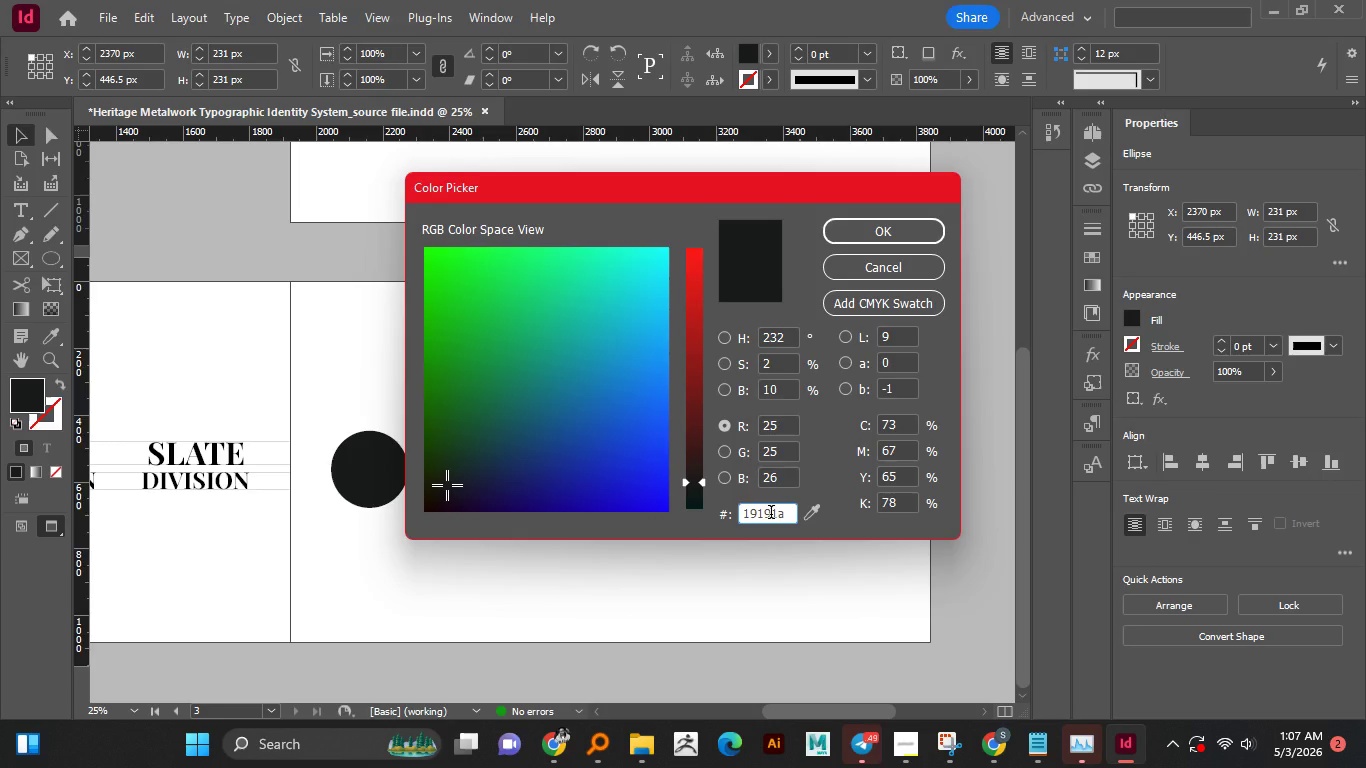 
key(Control+A)
 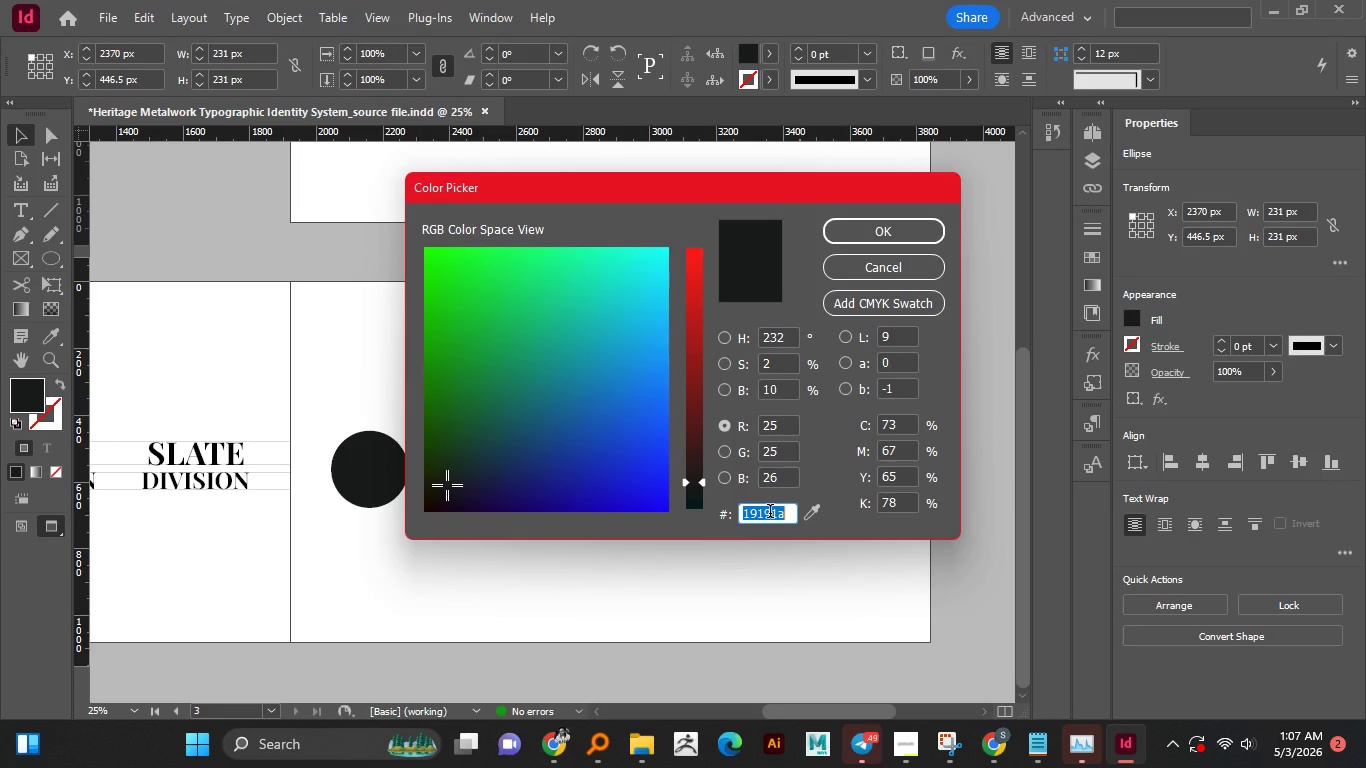 
wait(11.77)
 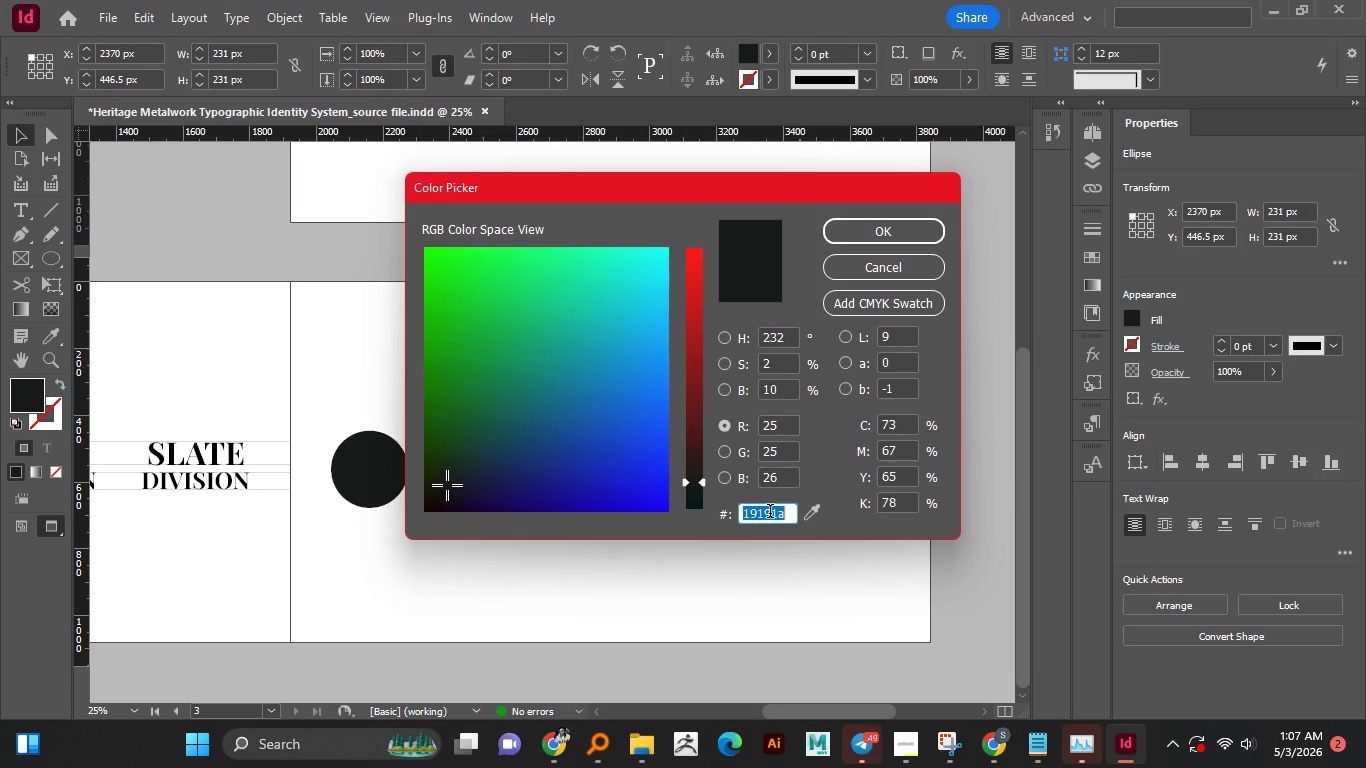 
type(NC)
 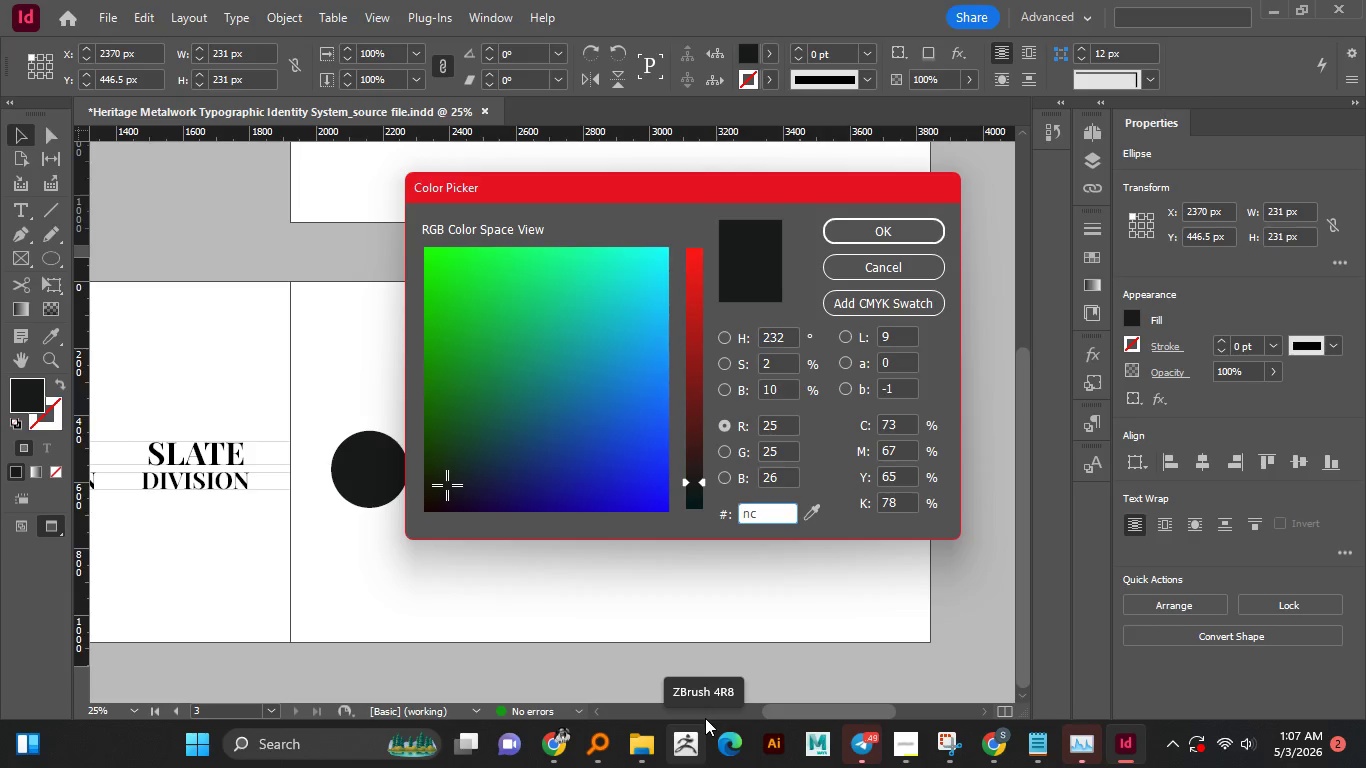 
type(^5D)
 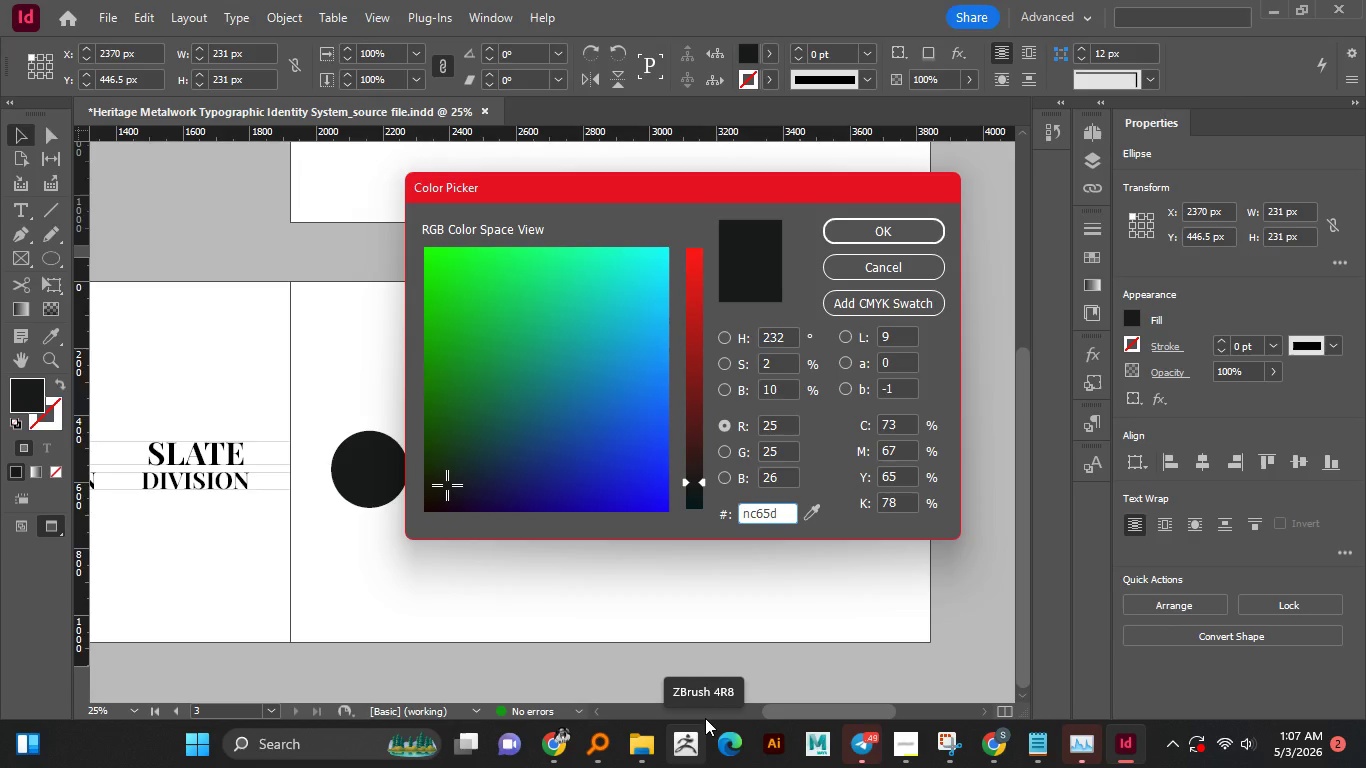 
type(38)
 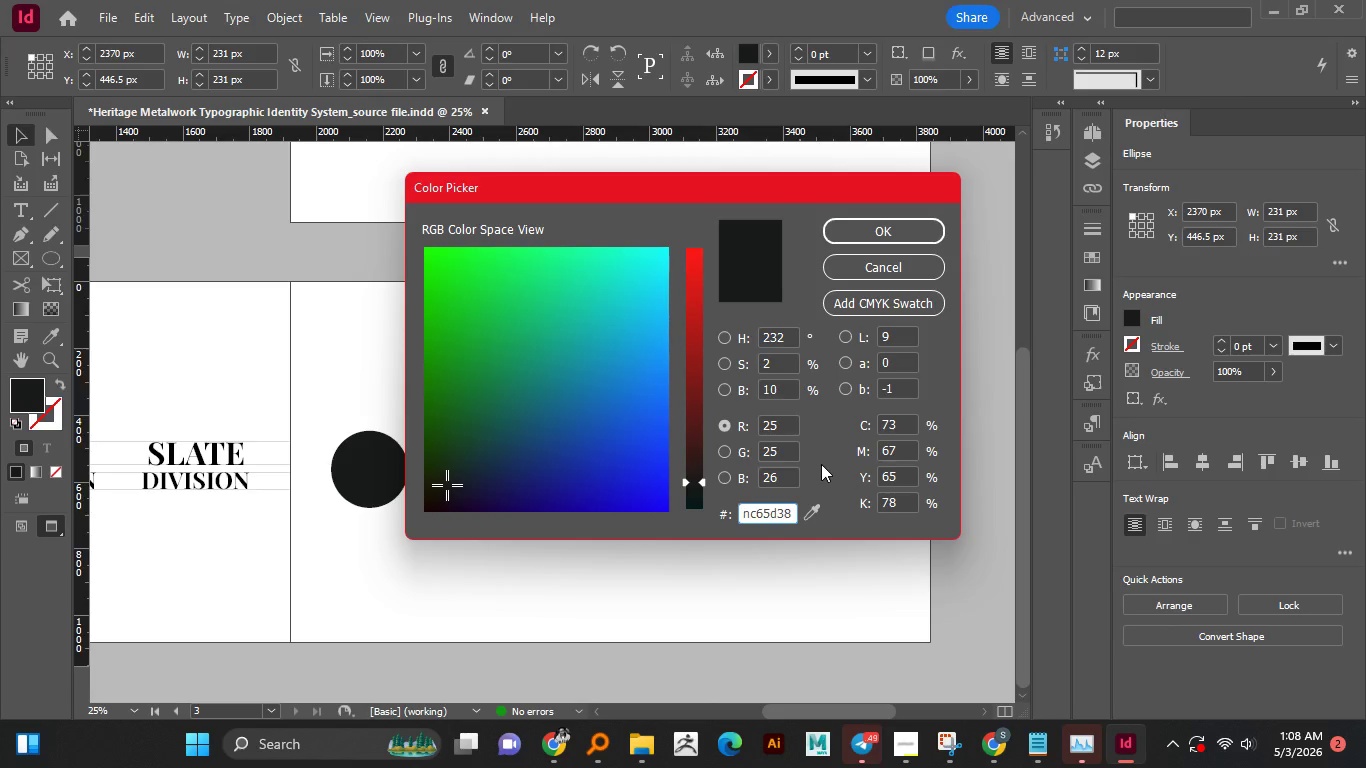 
left_click([821, 464])
 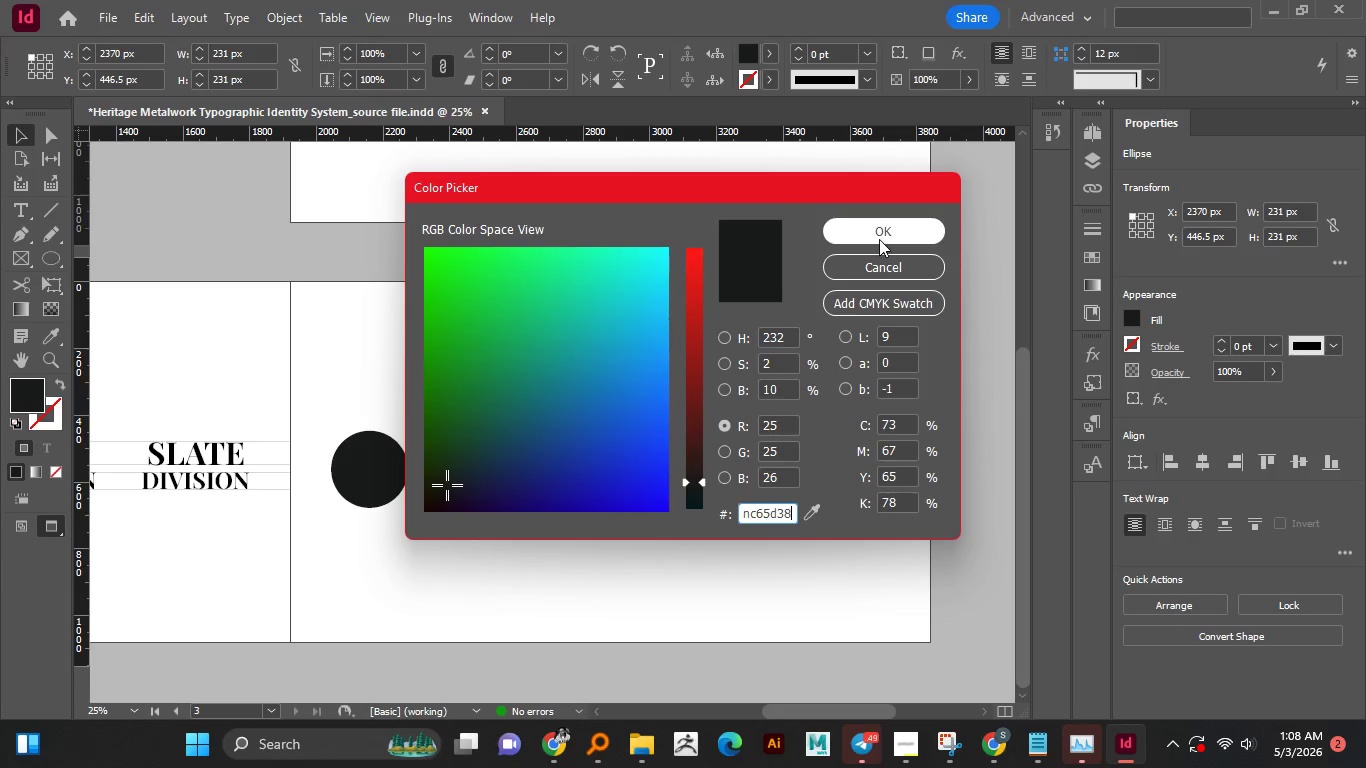 
left_click([879, 239])
 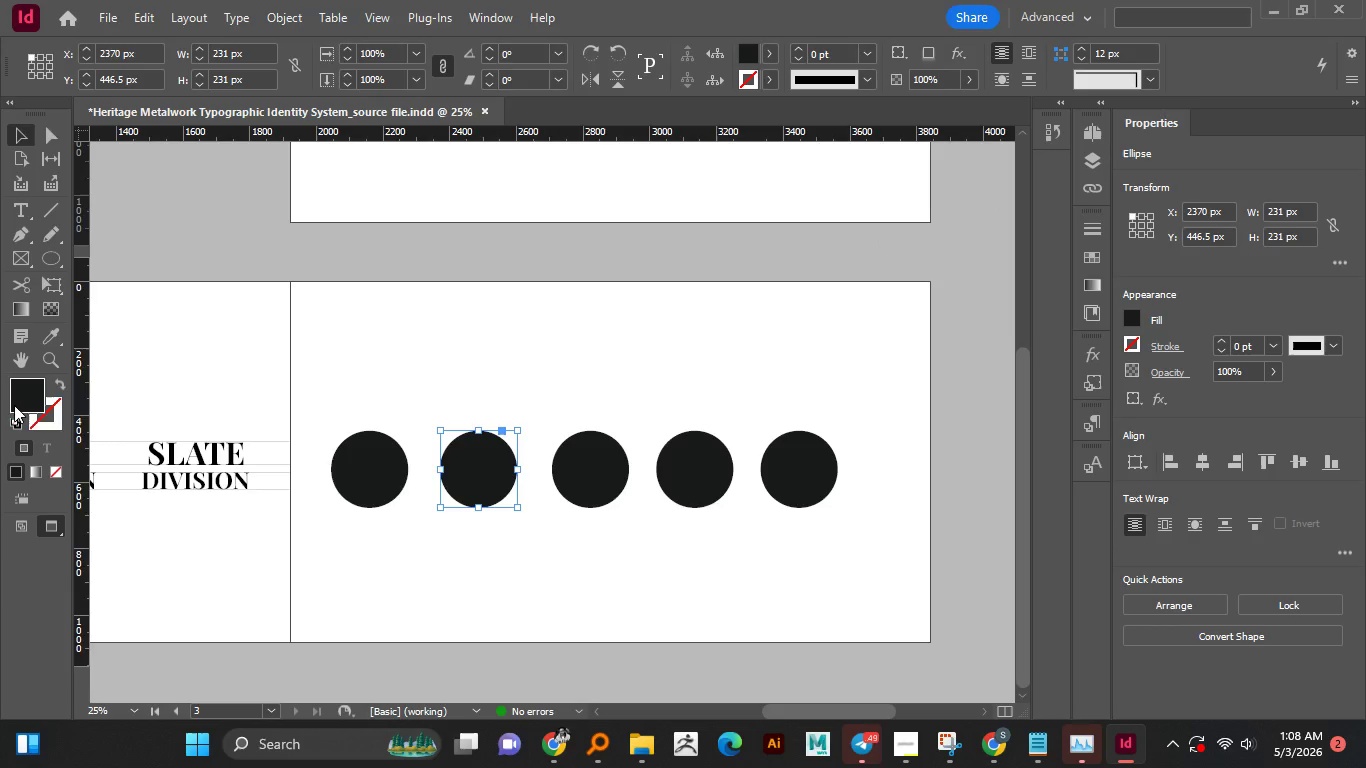 
double_click([20, 395])
 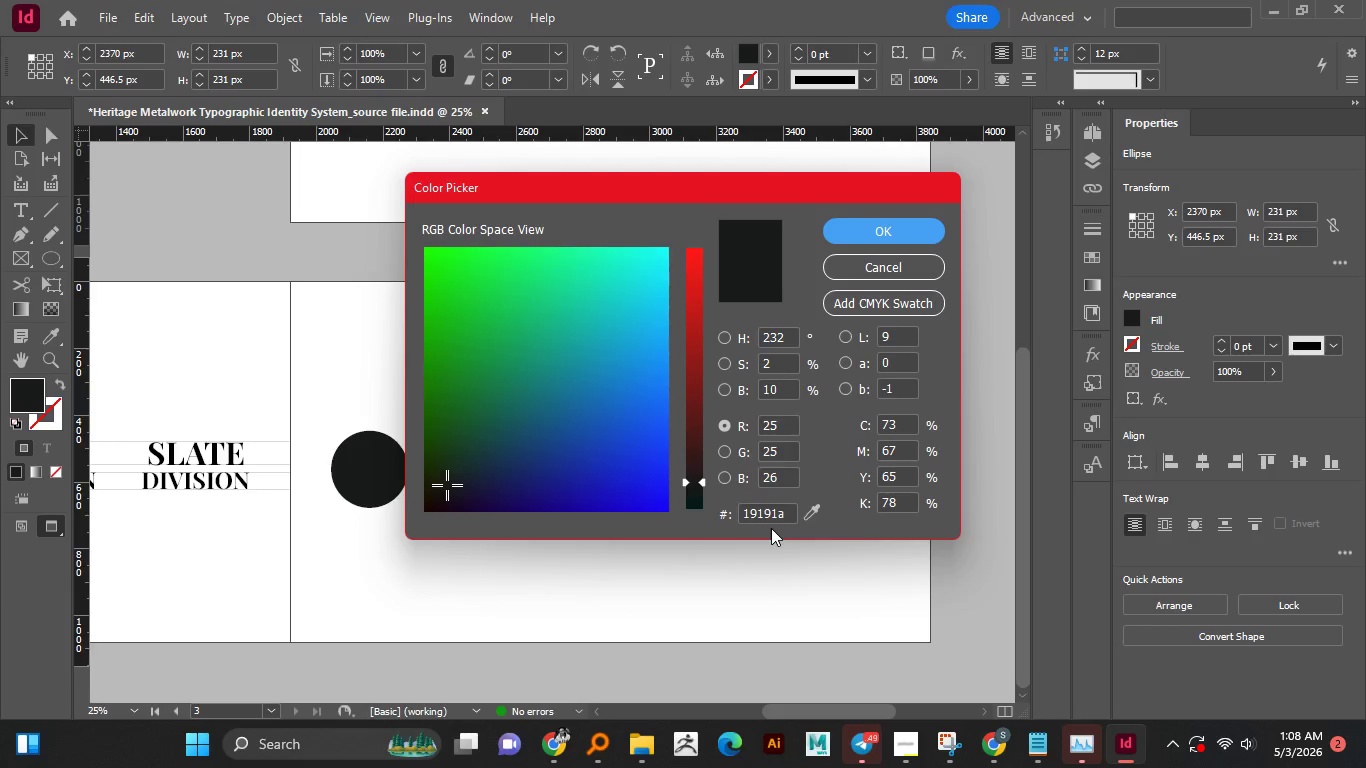 
left_click([768, 518])
 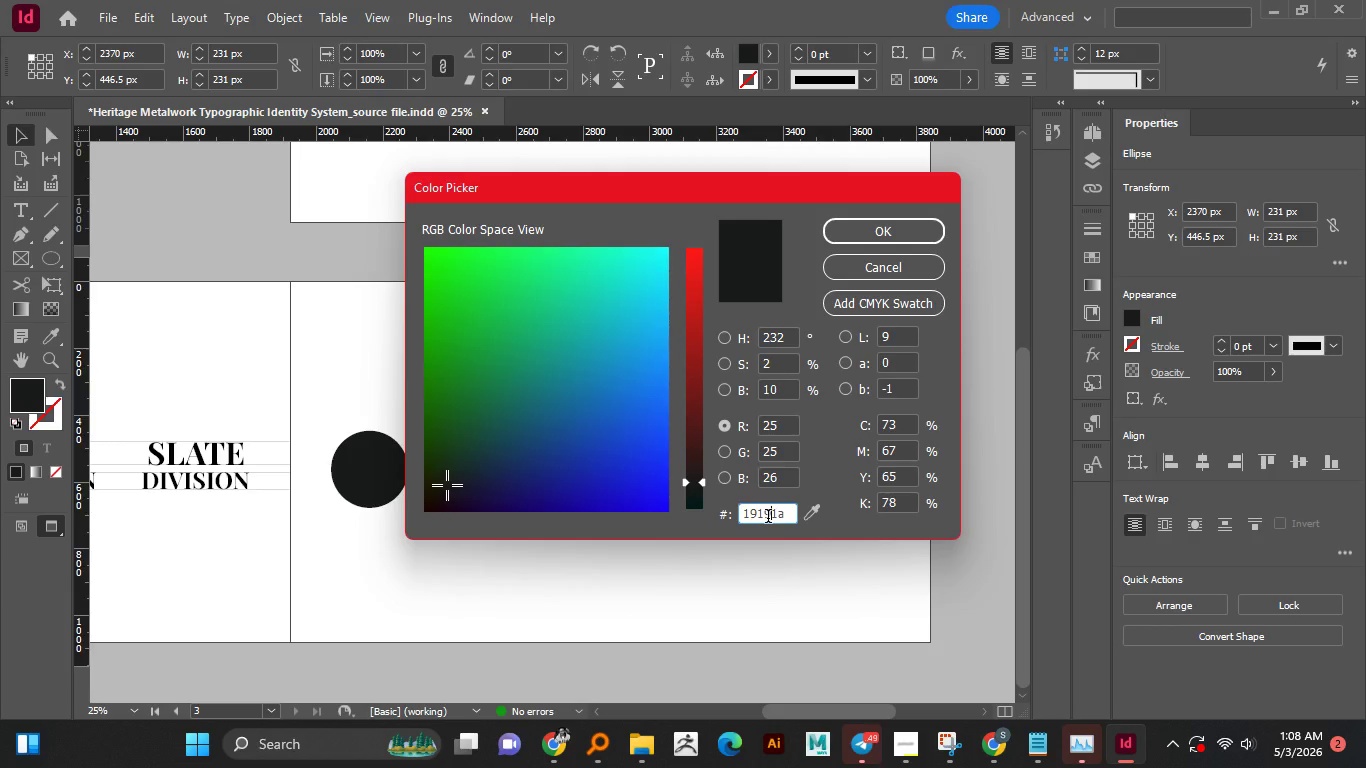 
hold_key(key=ControlLeft, duration=0.69)
 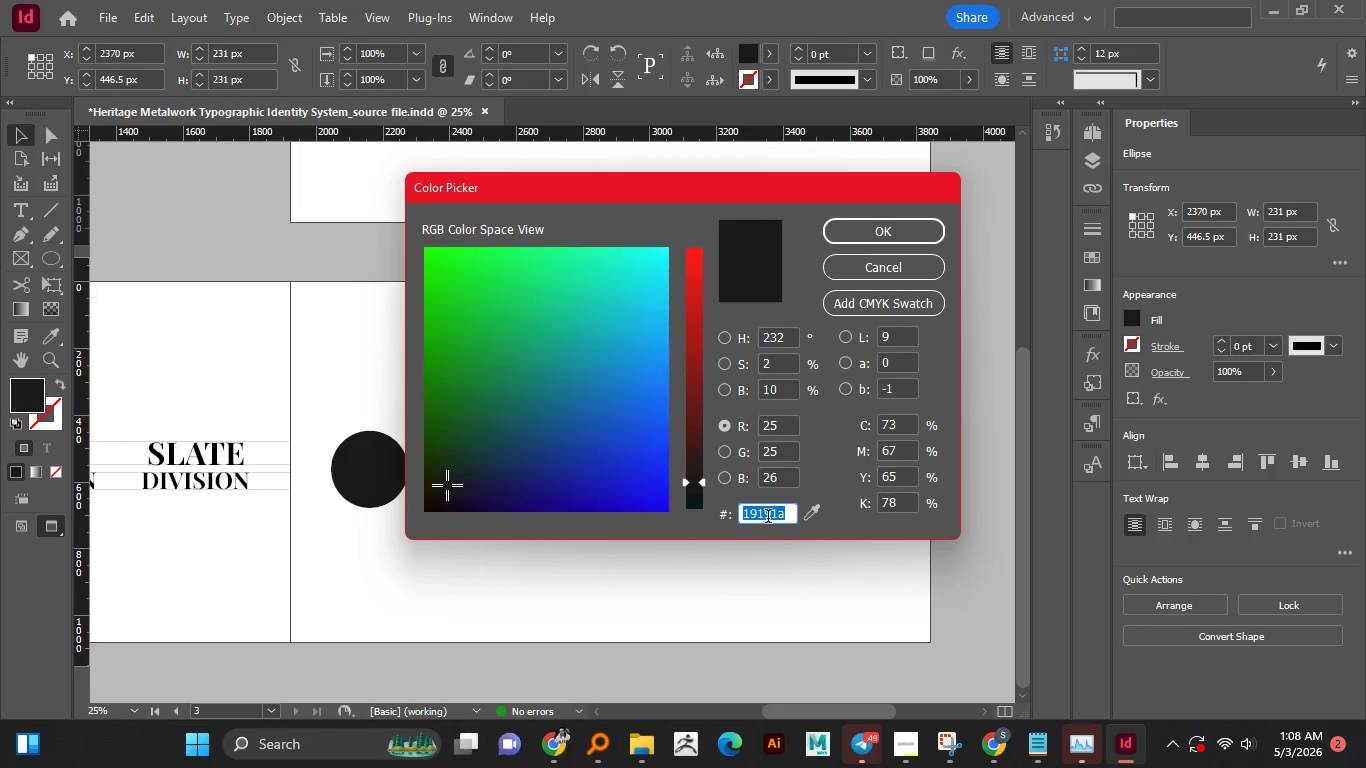 
key(A)
 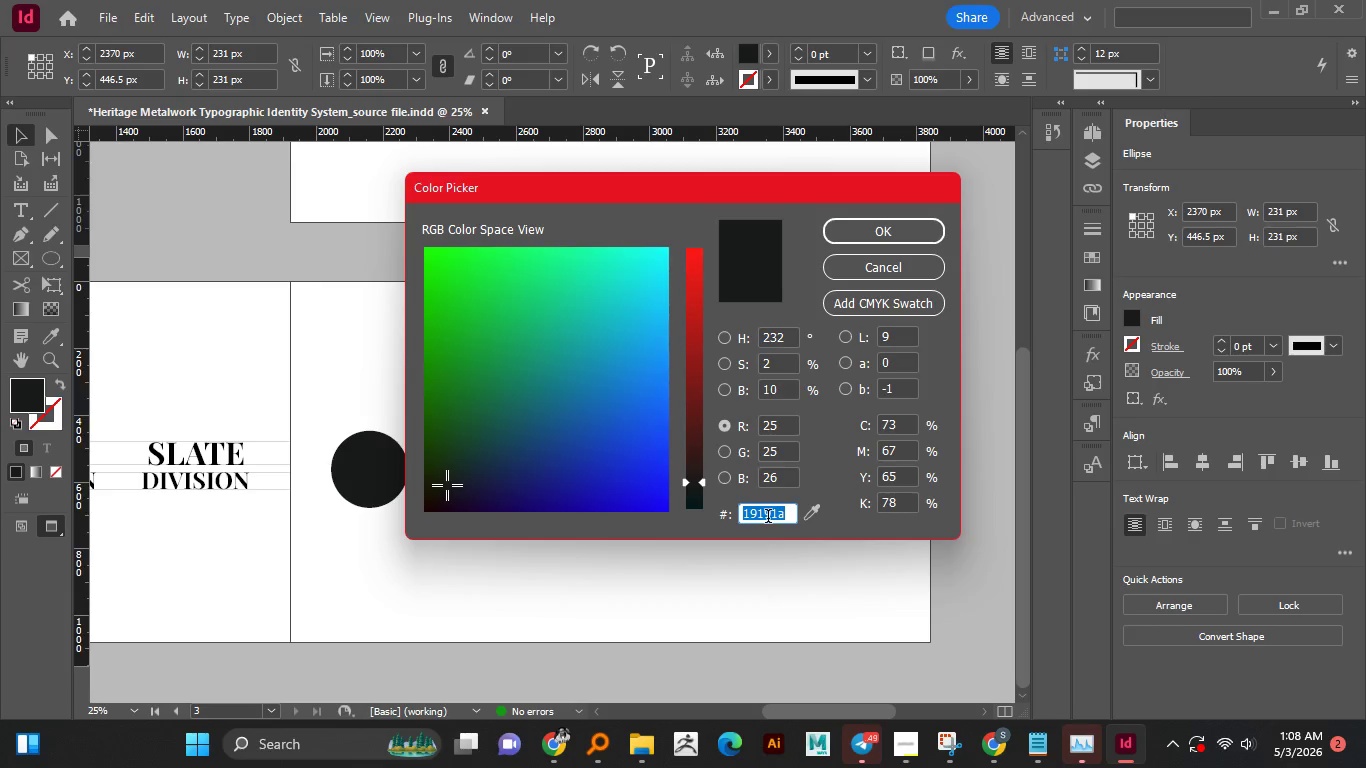 
wait(5.89)
 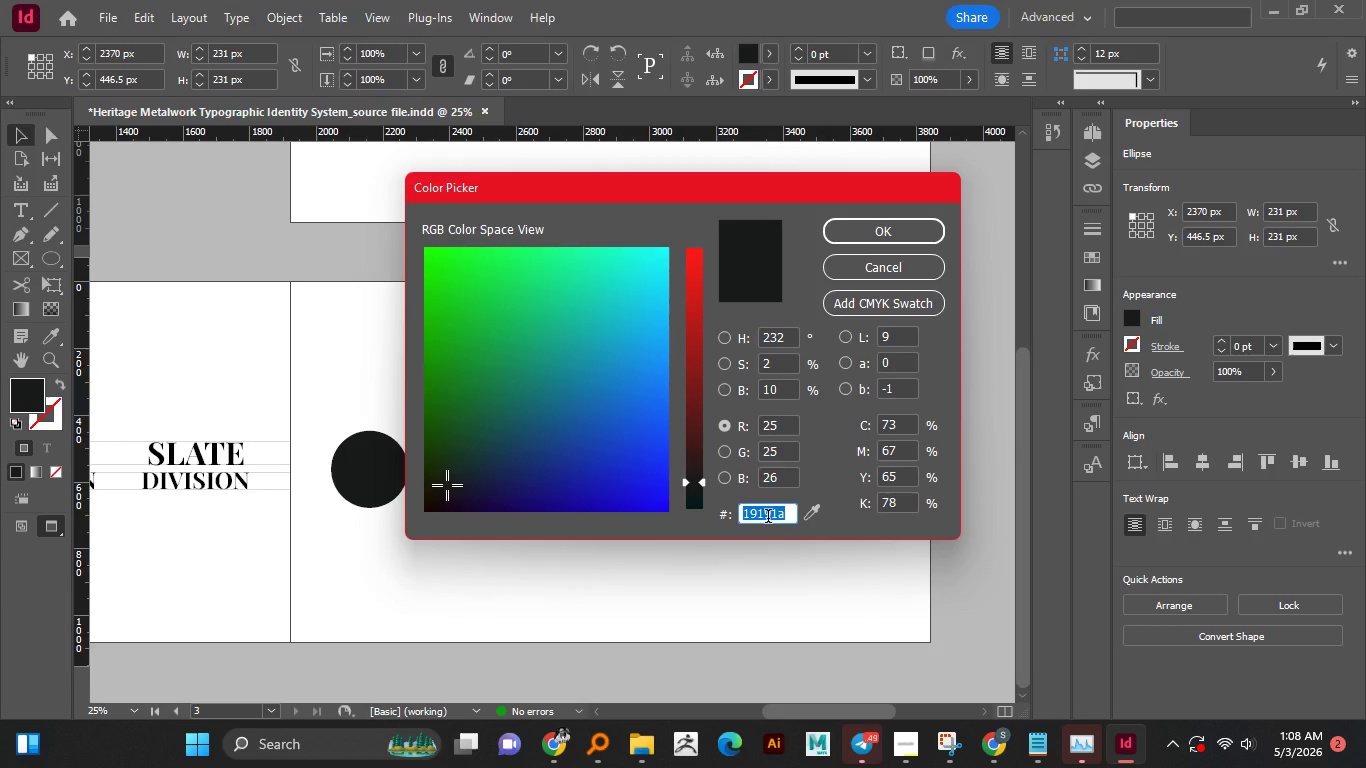 
type(c66)
key(Backspace)
type(5d2b)
 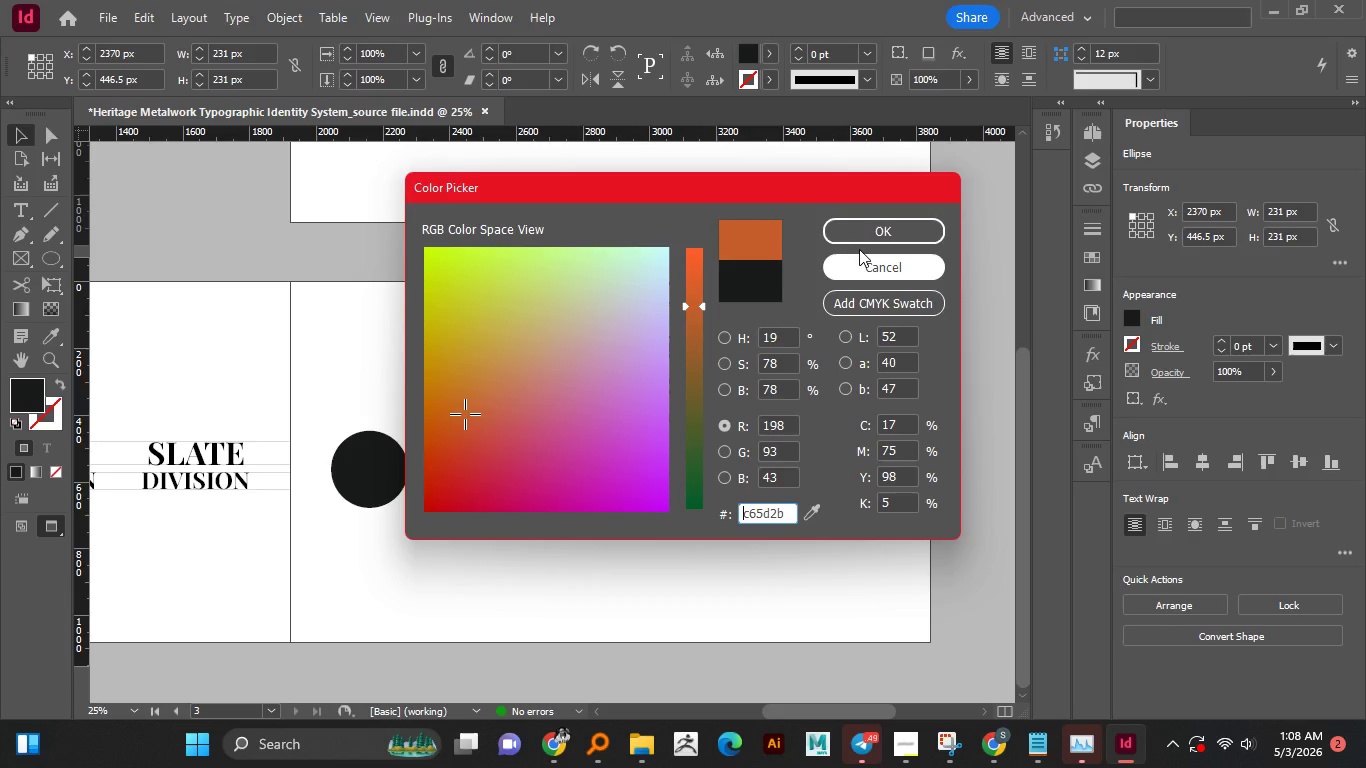 
left_click([884, 233])
 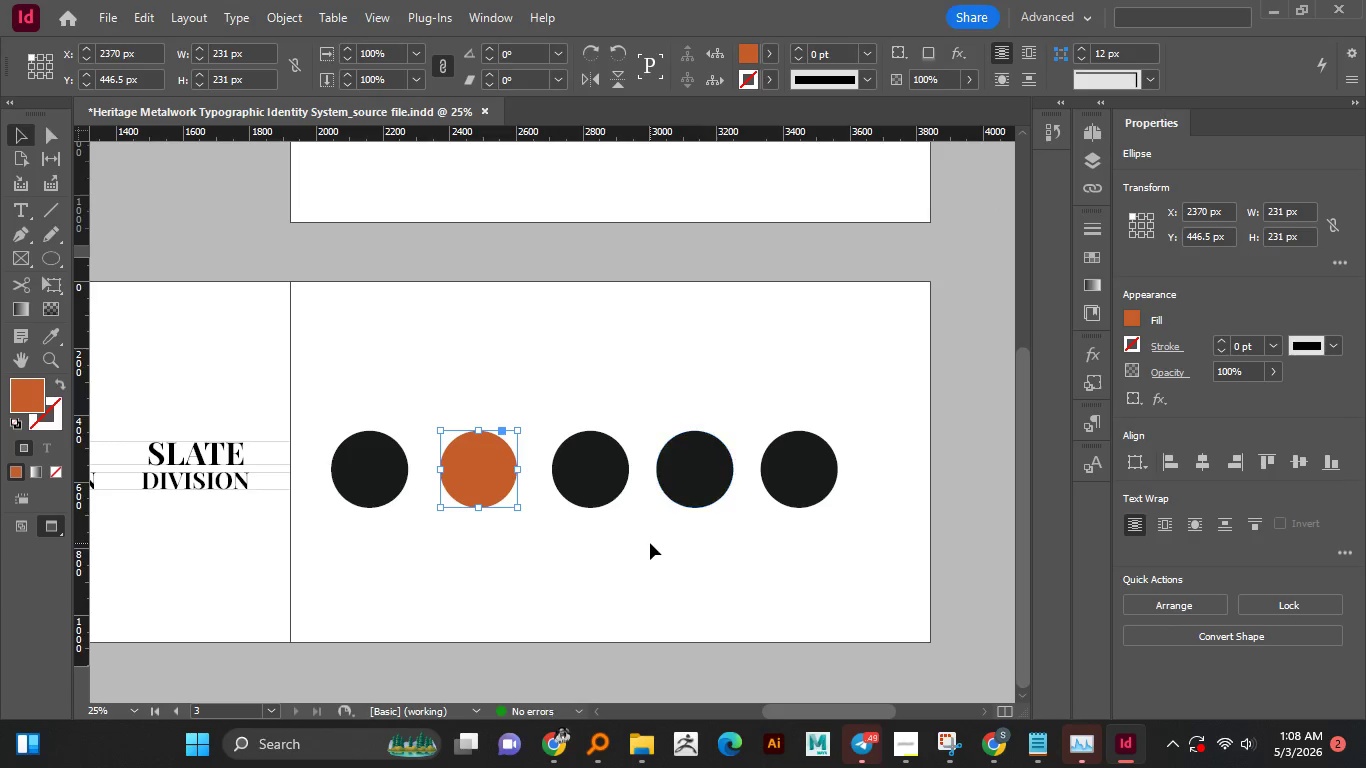 
left_click([650, 543])
 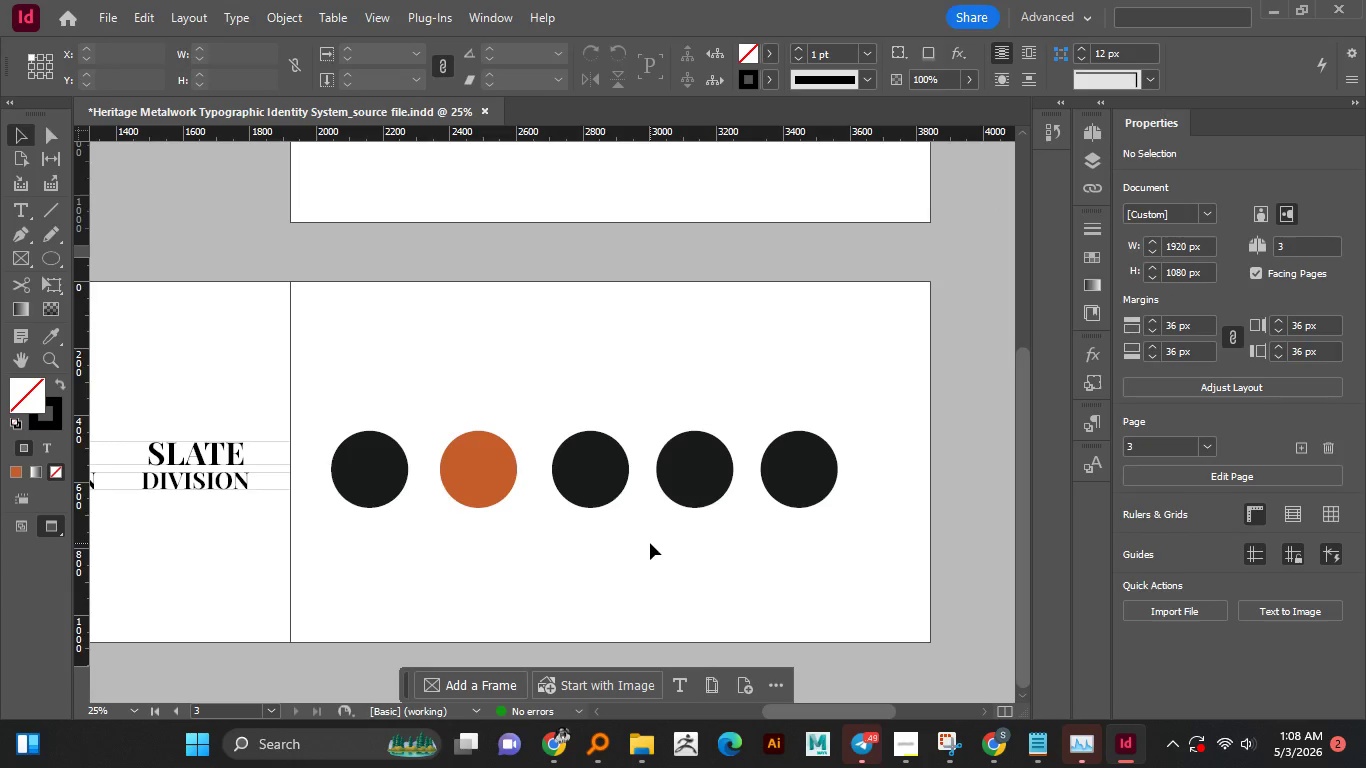 
left_click([593, 486])
 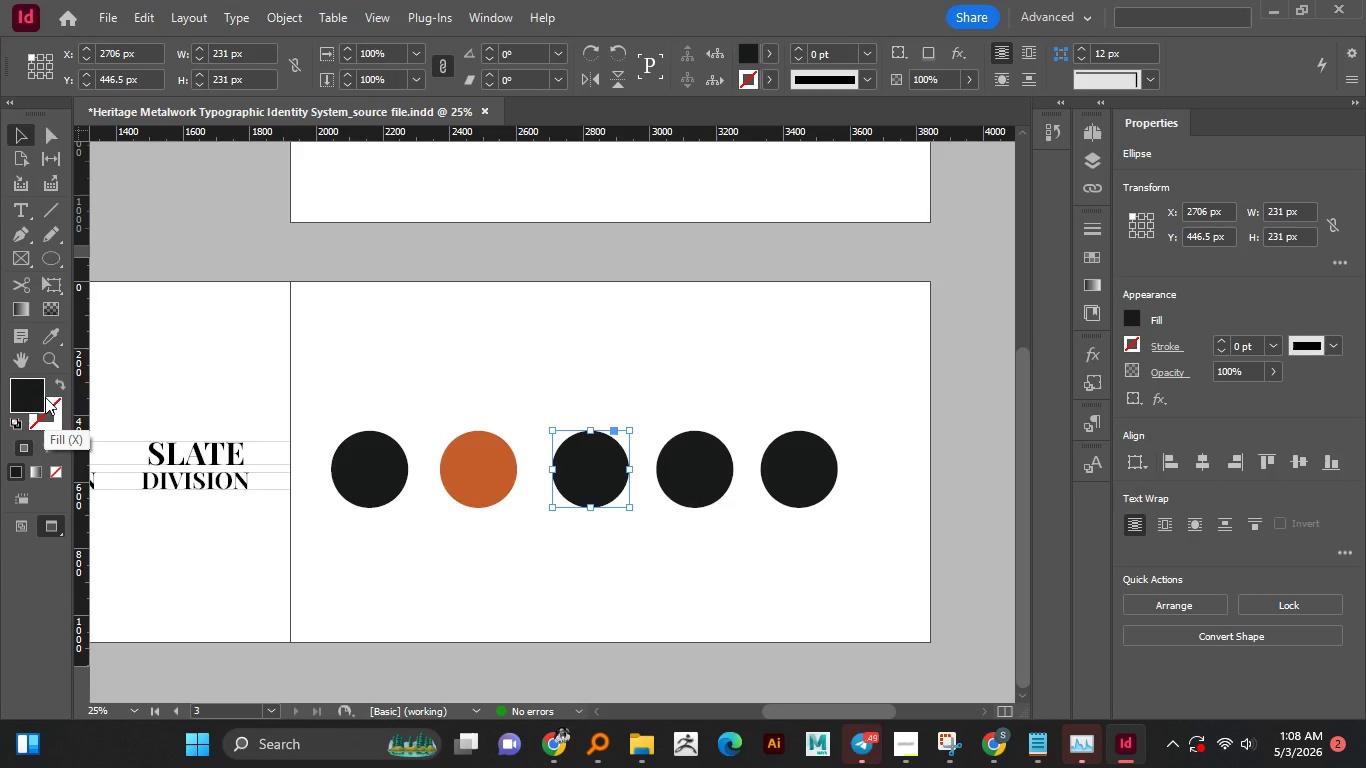 
double_click([33, 400])
 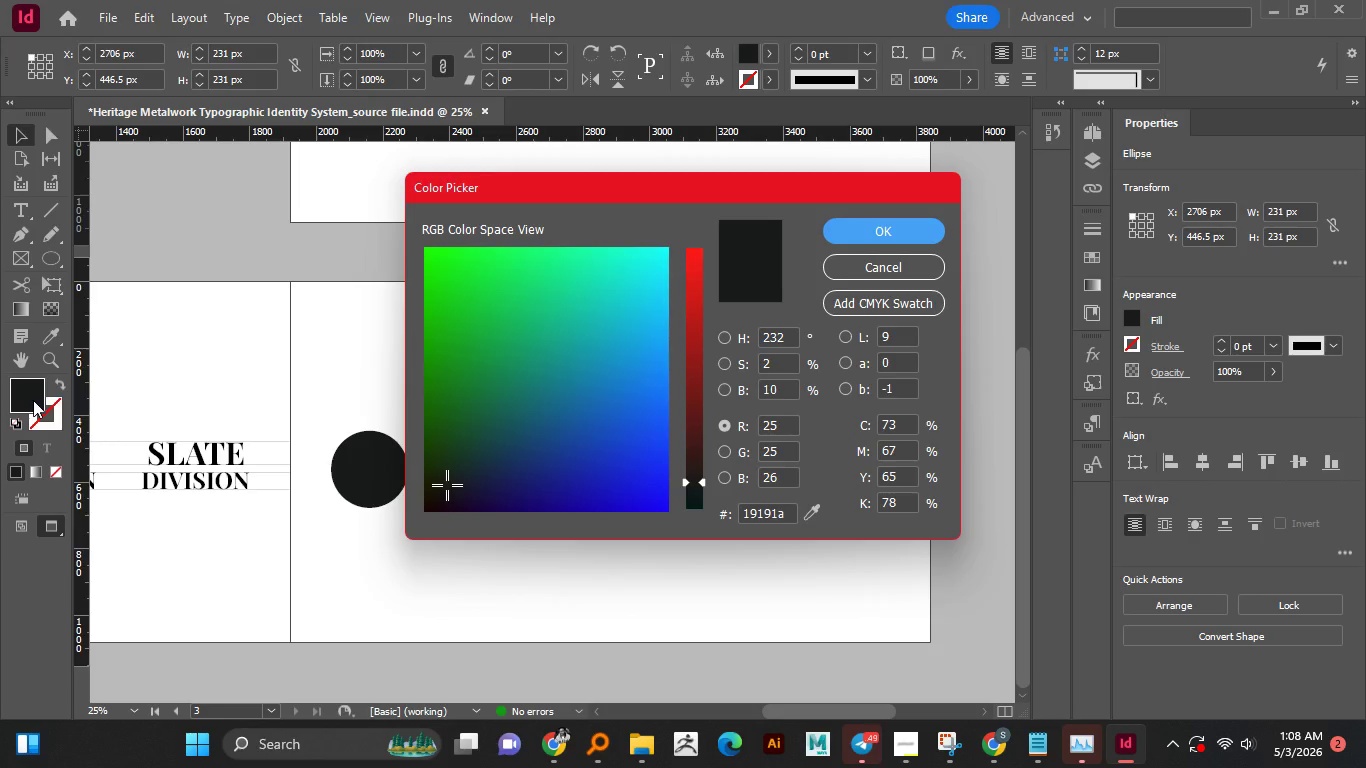 
wait(12.28)
 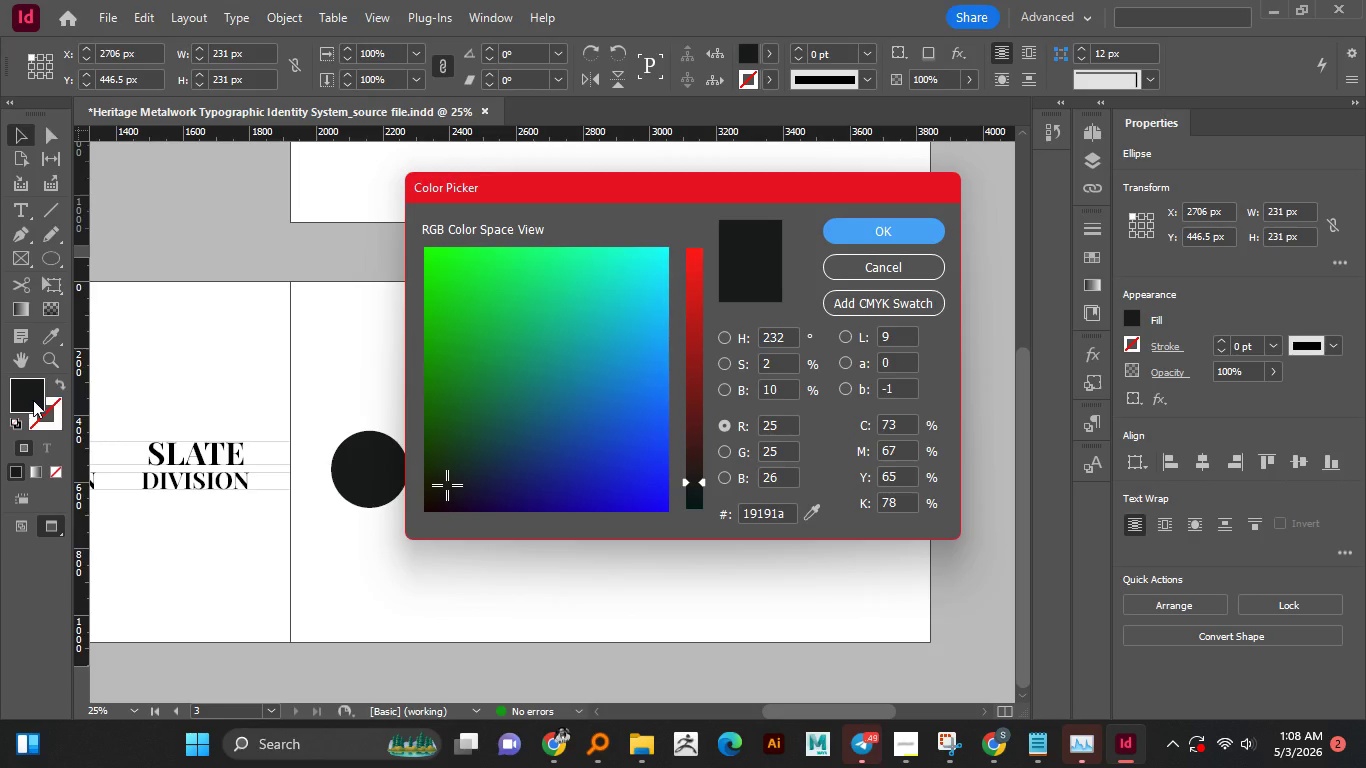 
left_click([771, 512])
 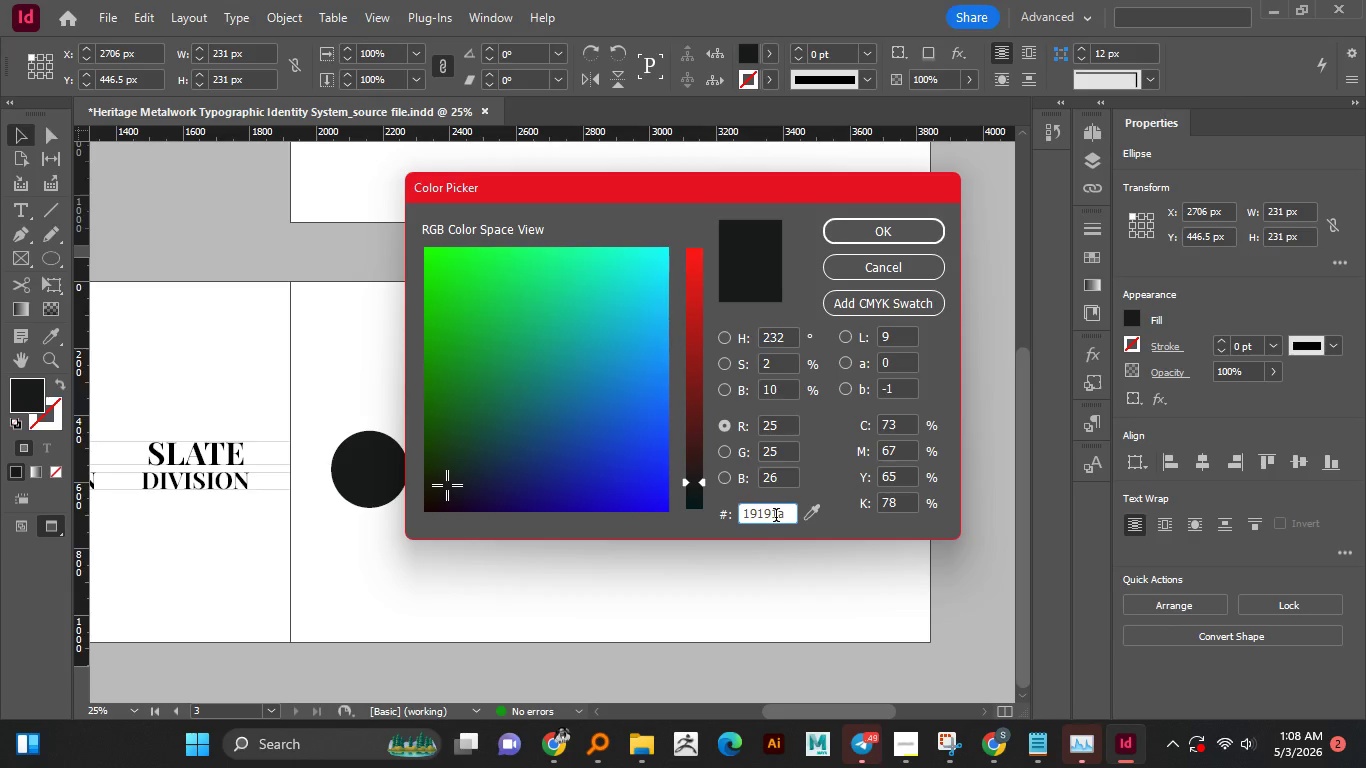 
key(Control+A)
 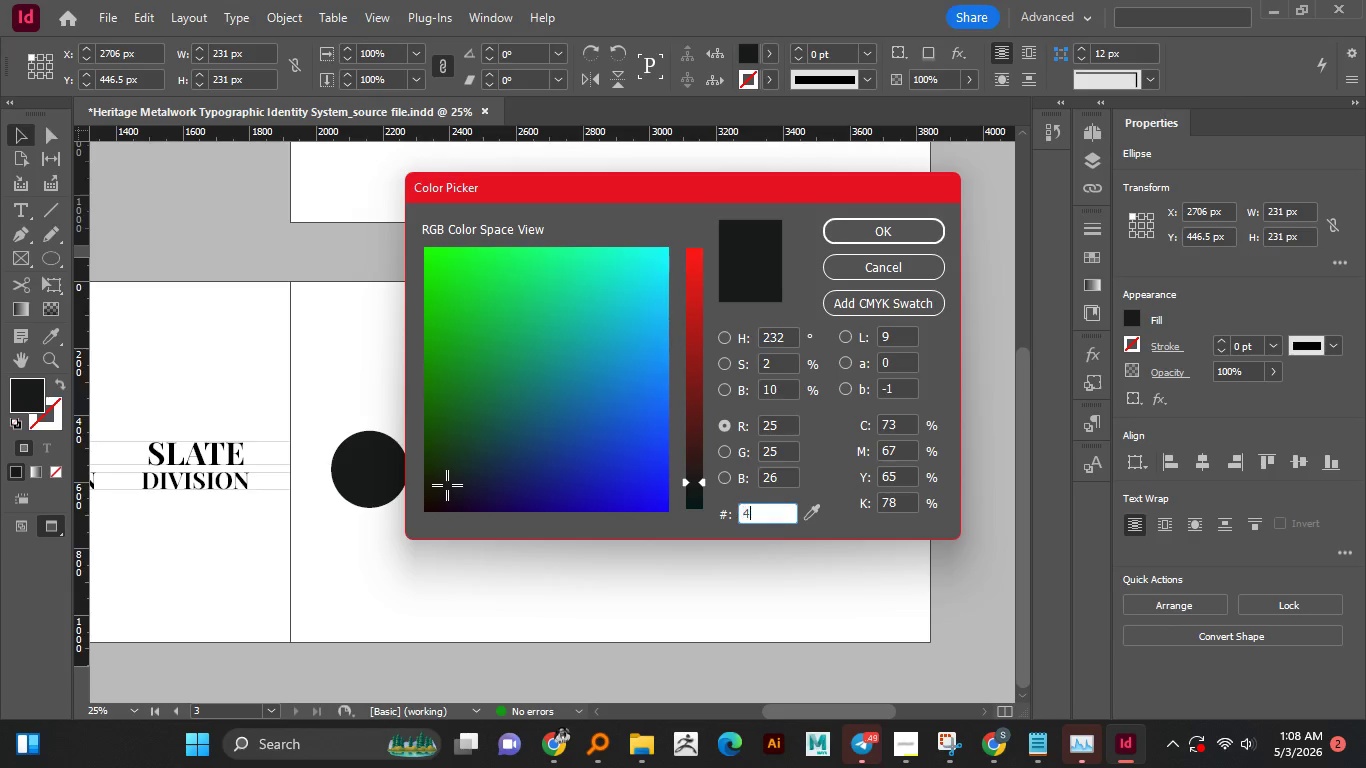 
key(Numpad4)
 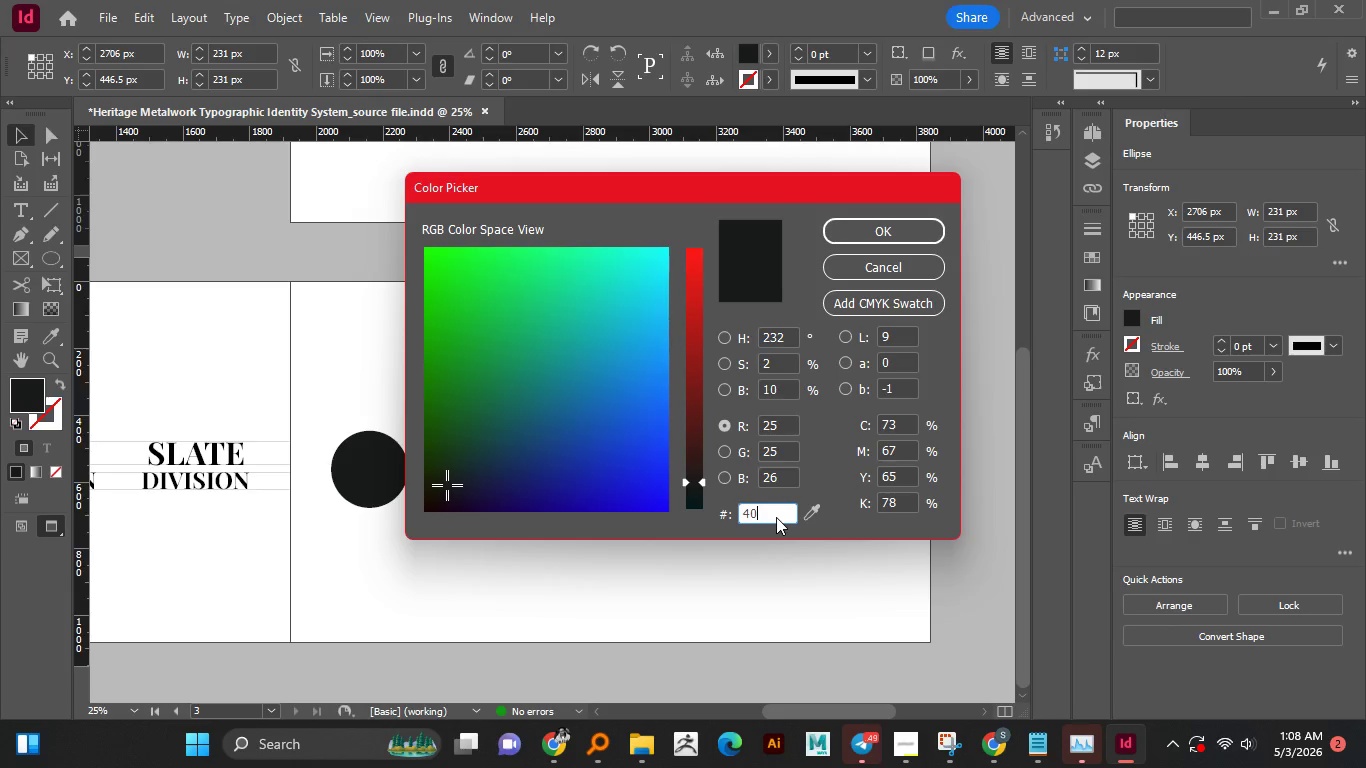 
key(Numpad0)
 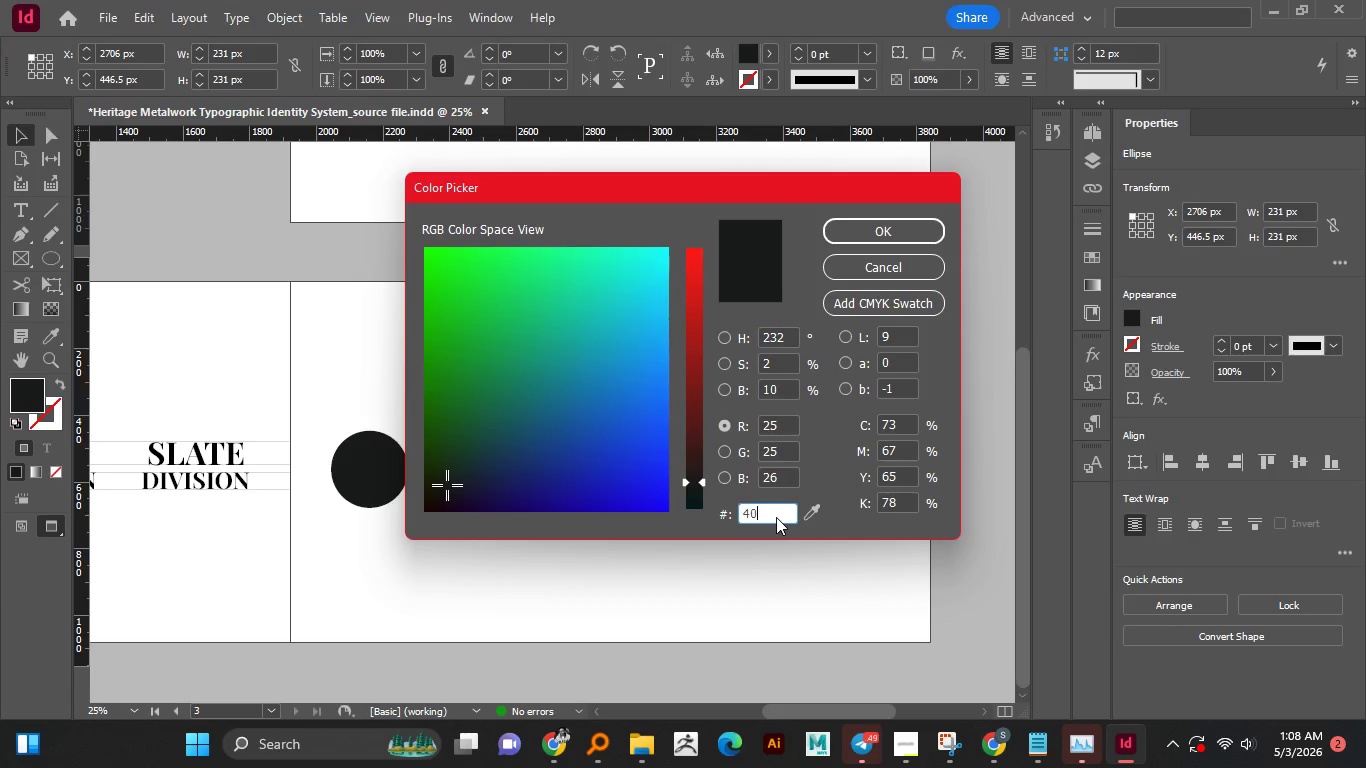 
key(Numpad5)
 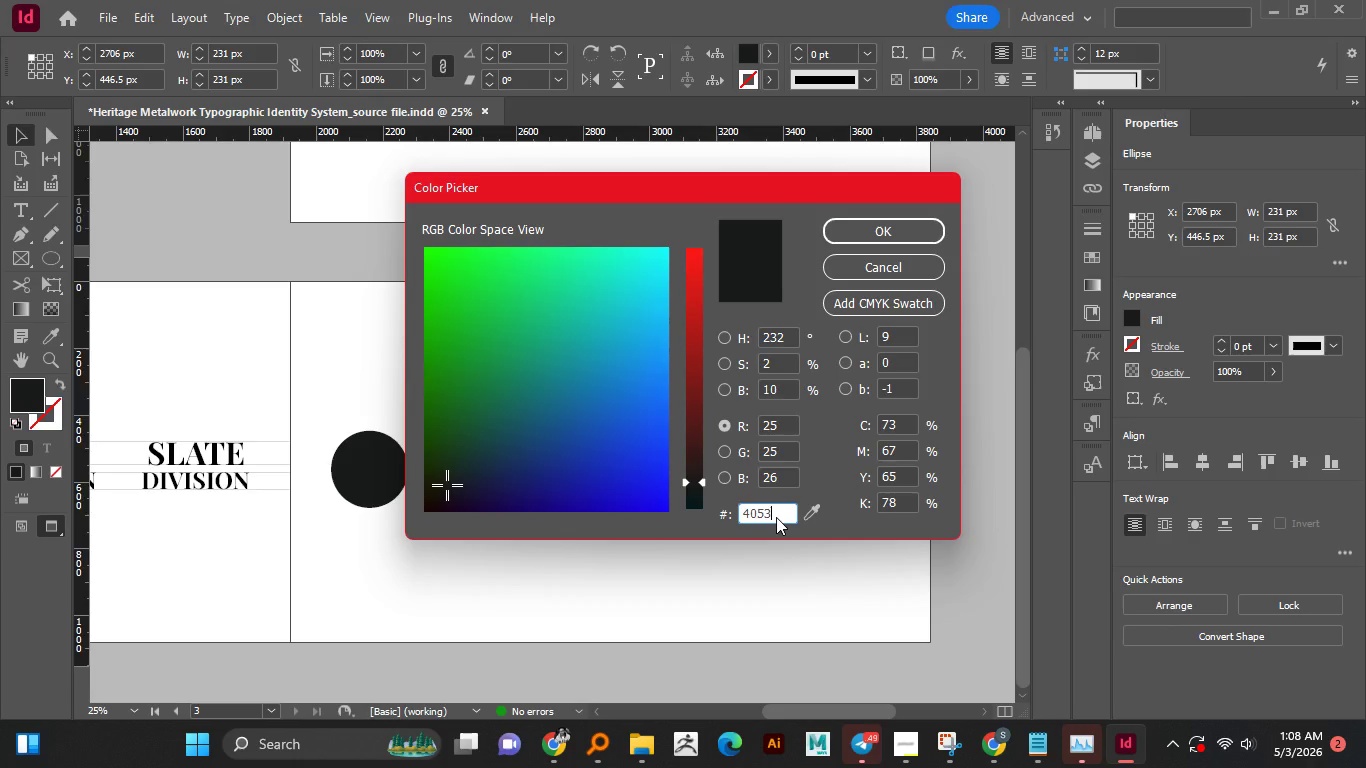 
key(Numpad3)
 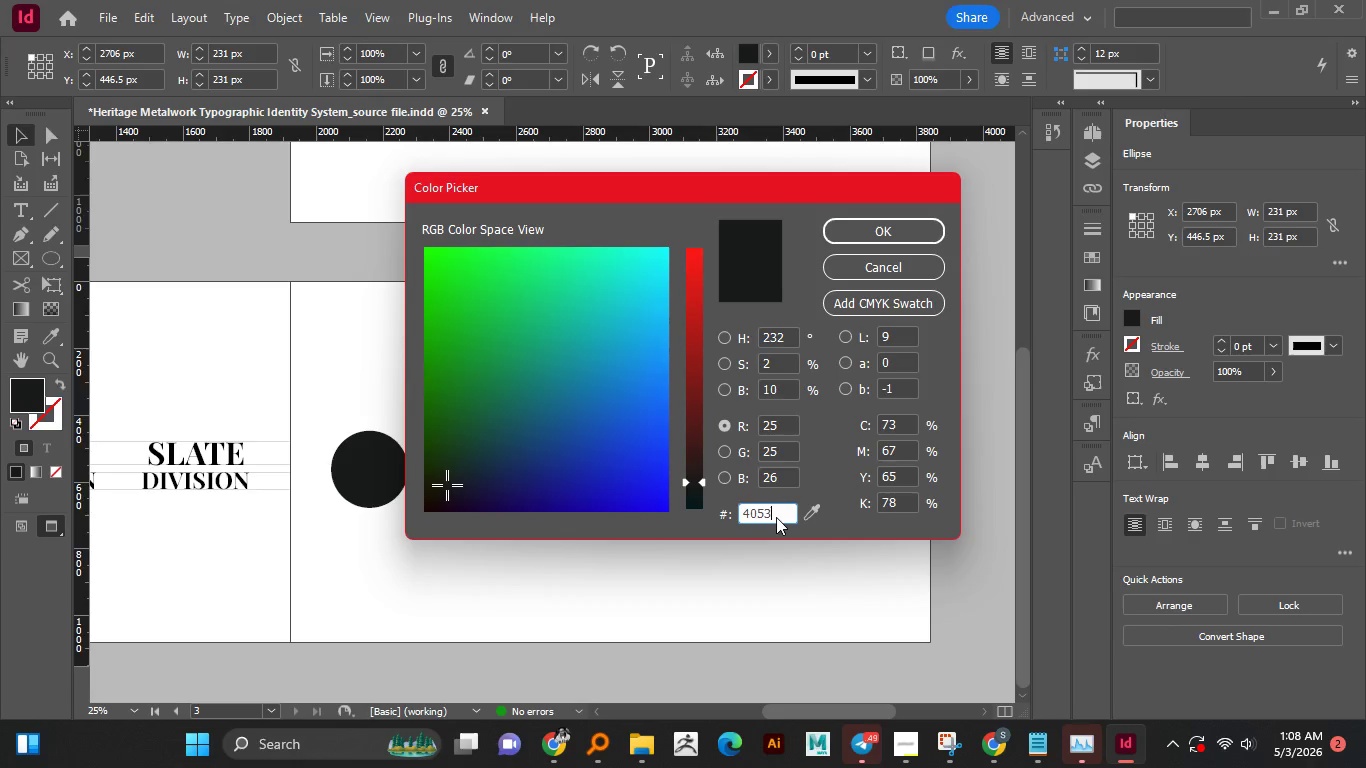 
key(Numpad5)
 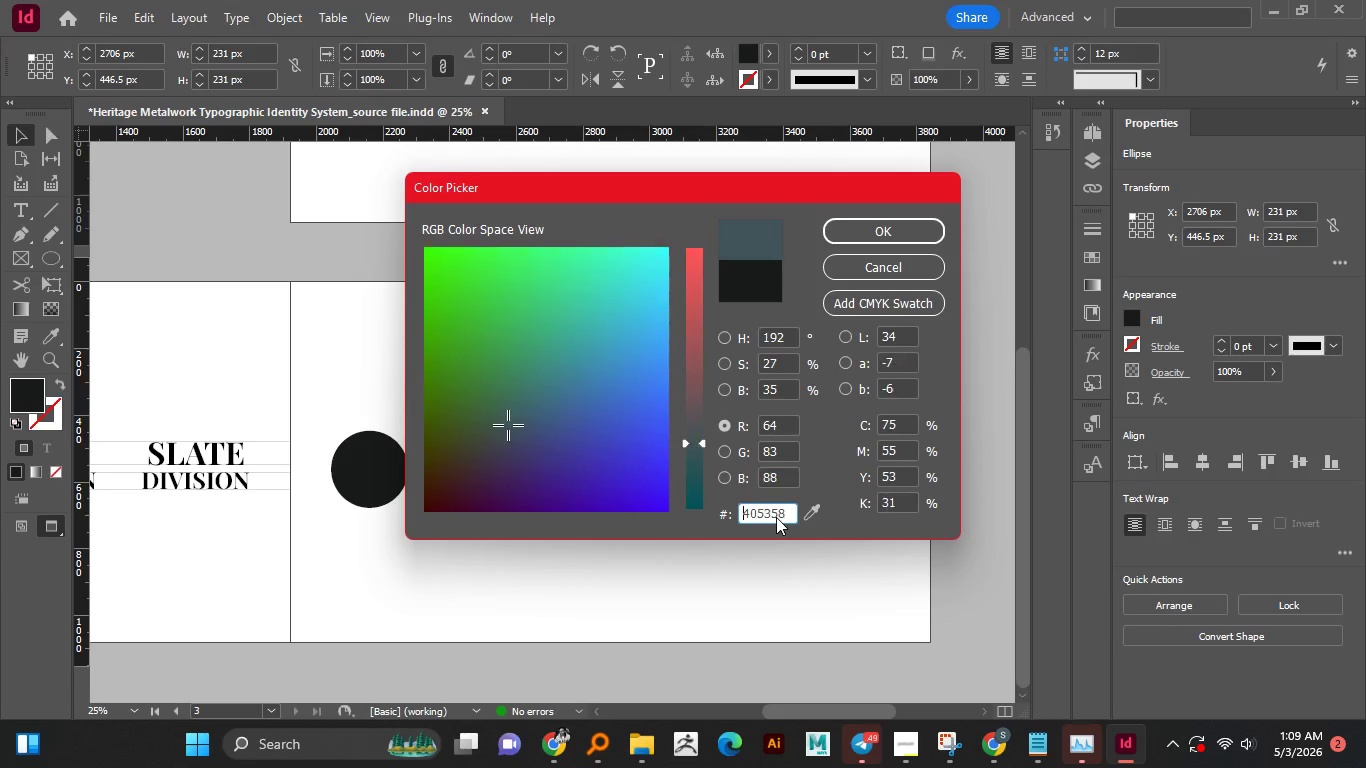 
key(Numpad8)
 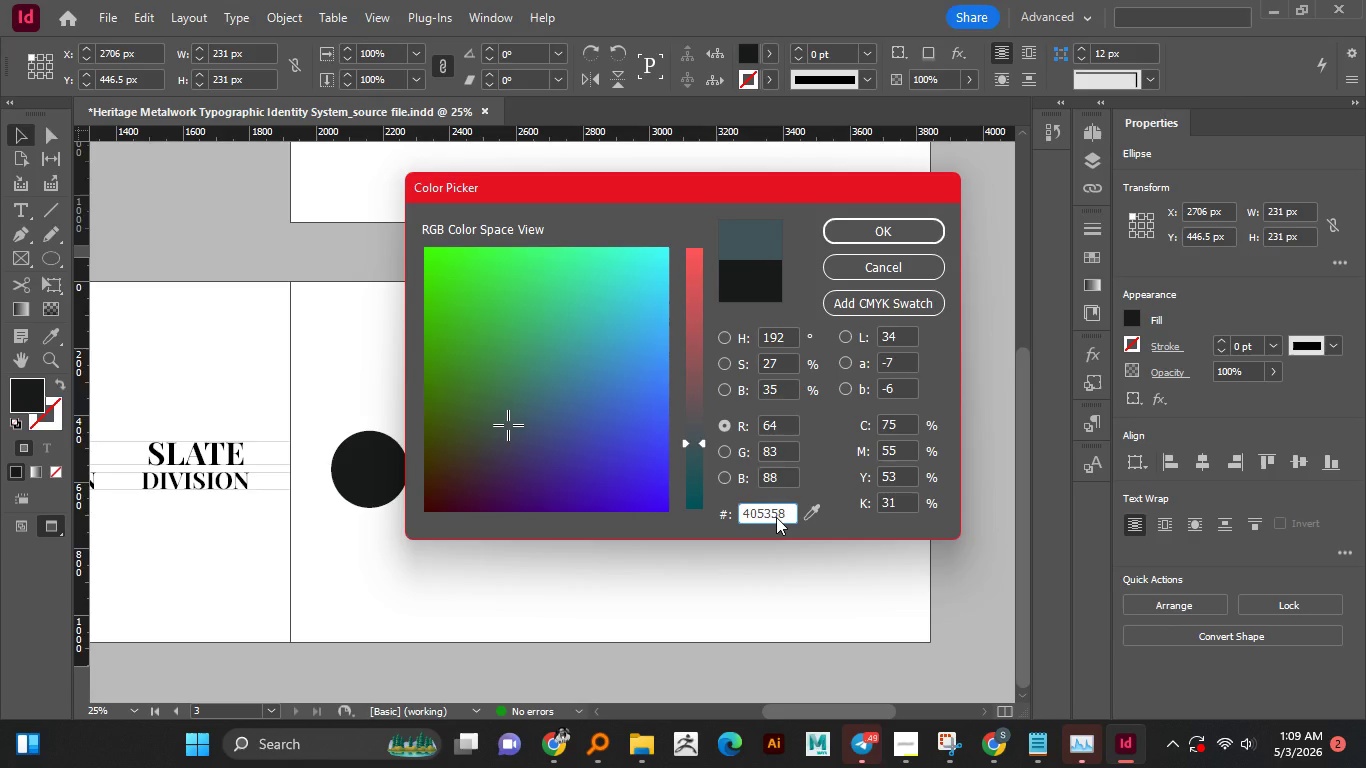 
key(NumpadEnter)
 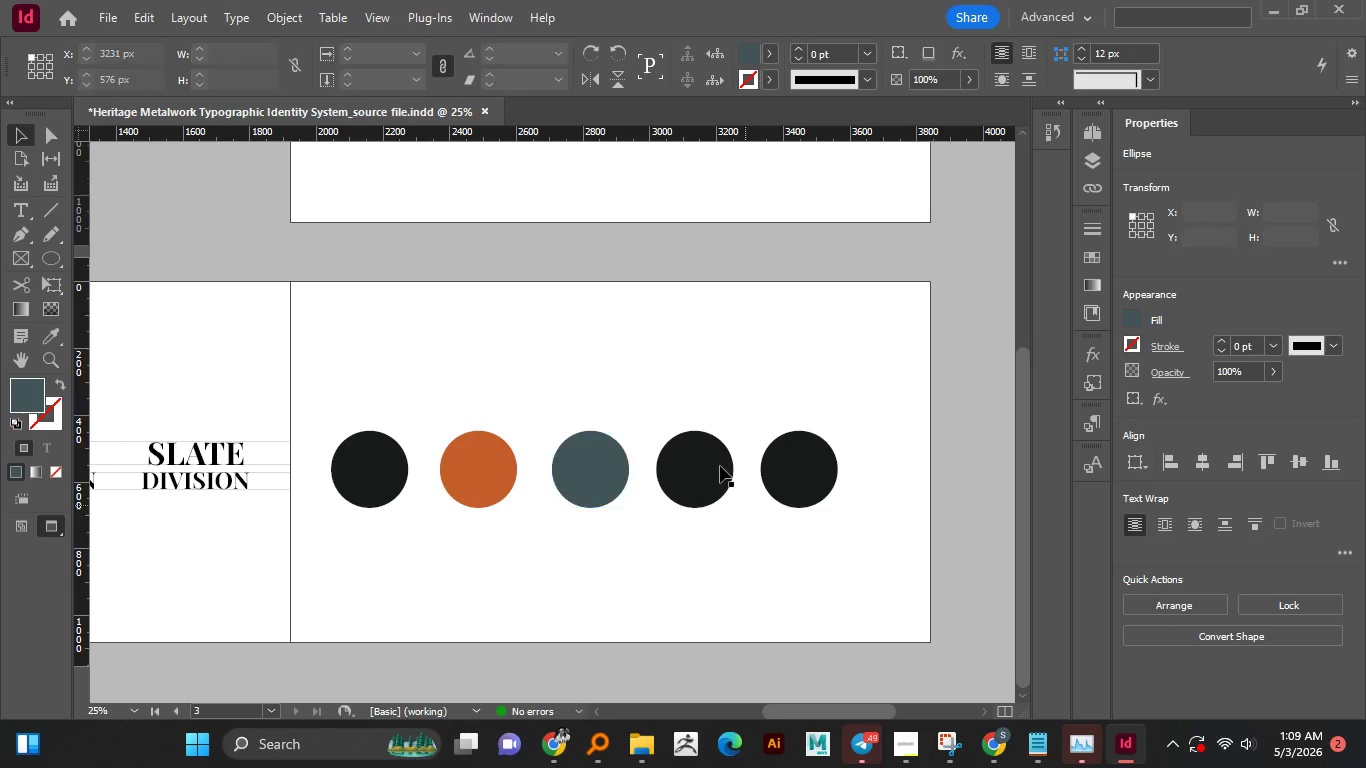 
double_click([720, 466])
 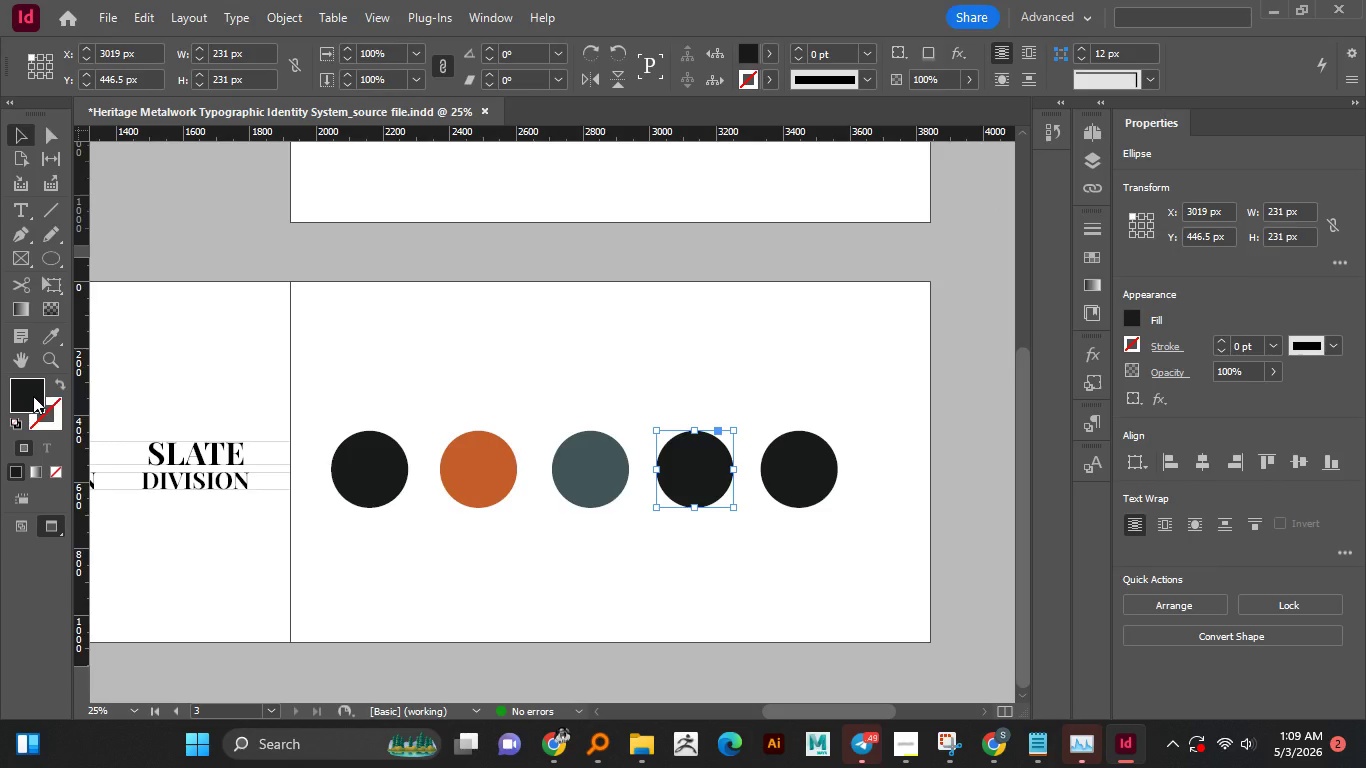 
double_click([33, 396])
 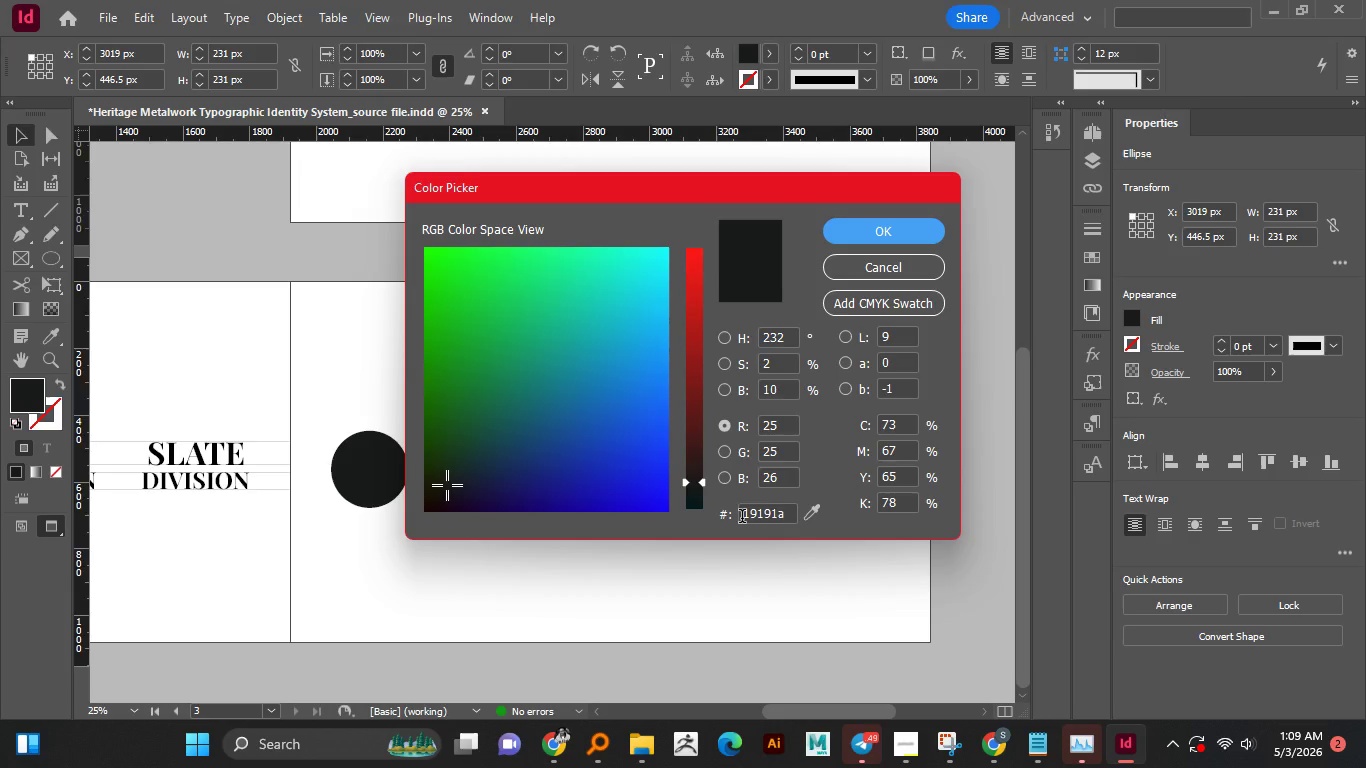 
double_click([758, 512])
 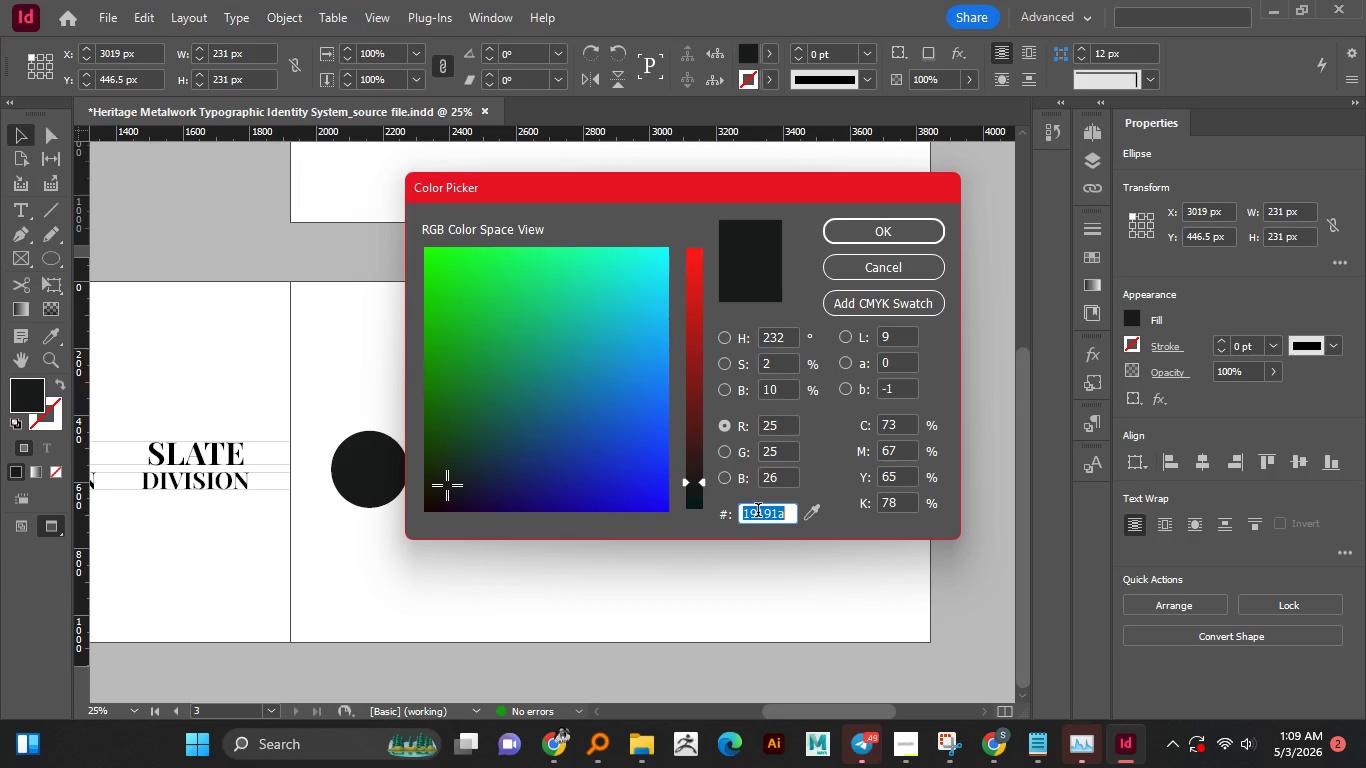 
type(a2adb2)
key(NumpadEnter)
 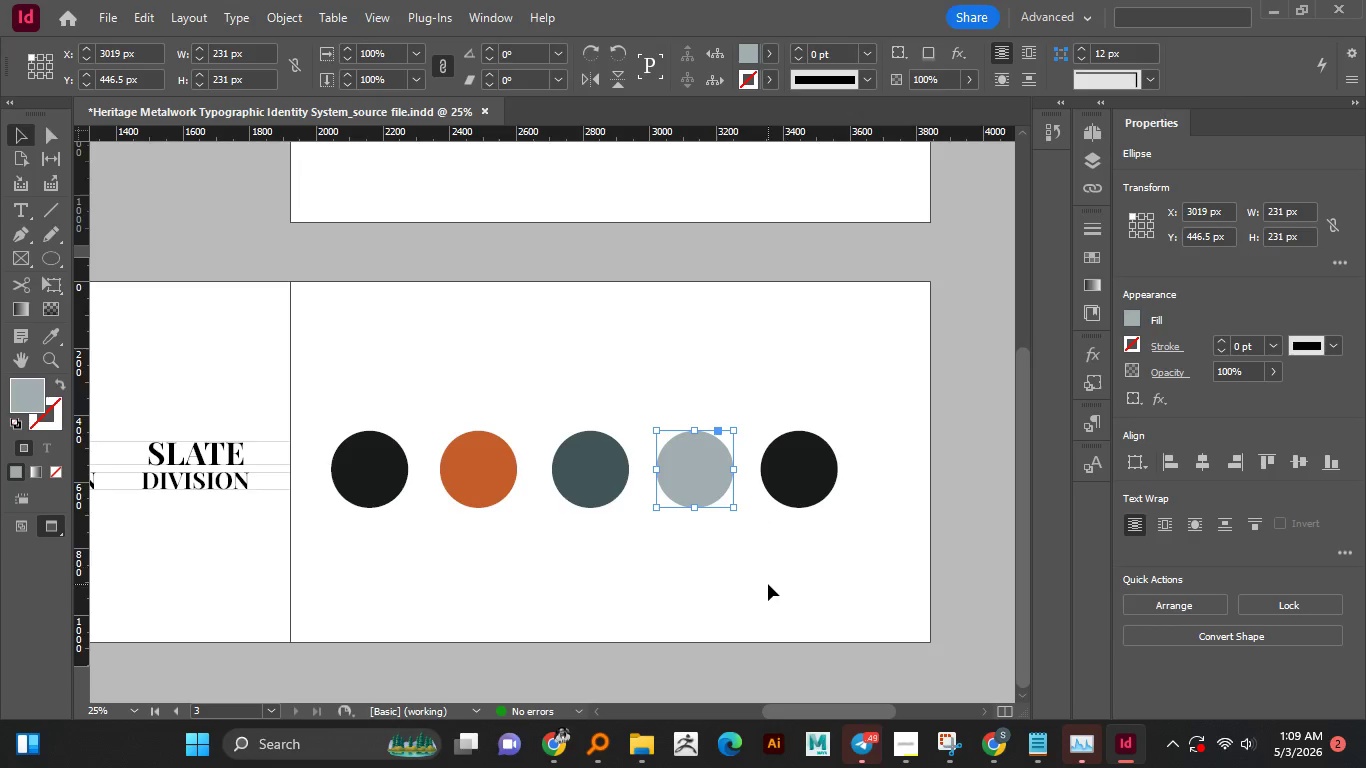 
left_click([768, 584])
 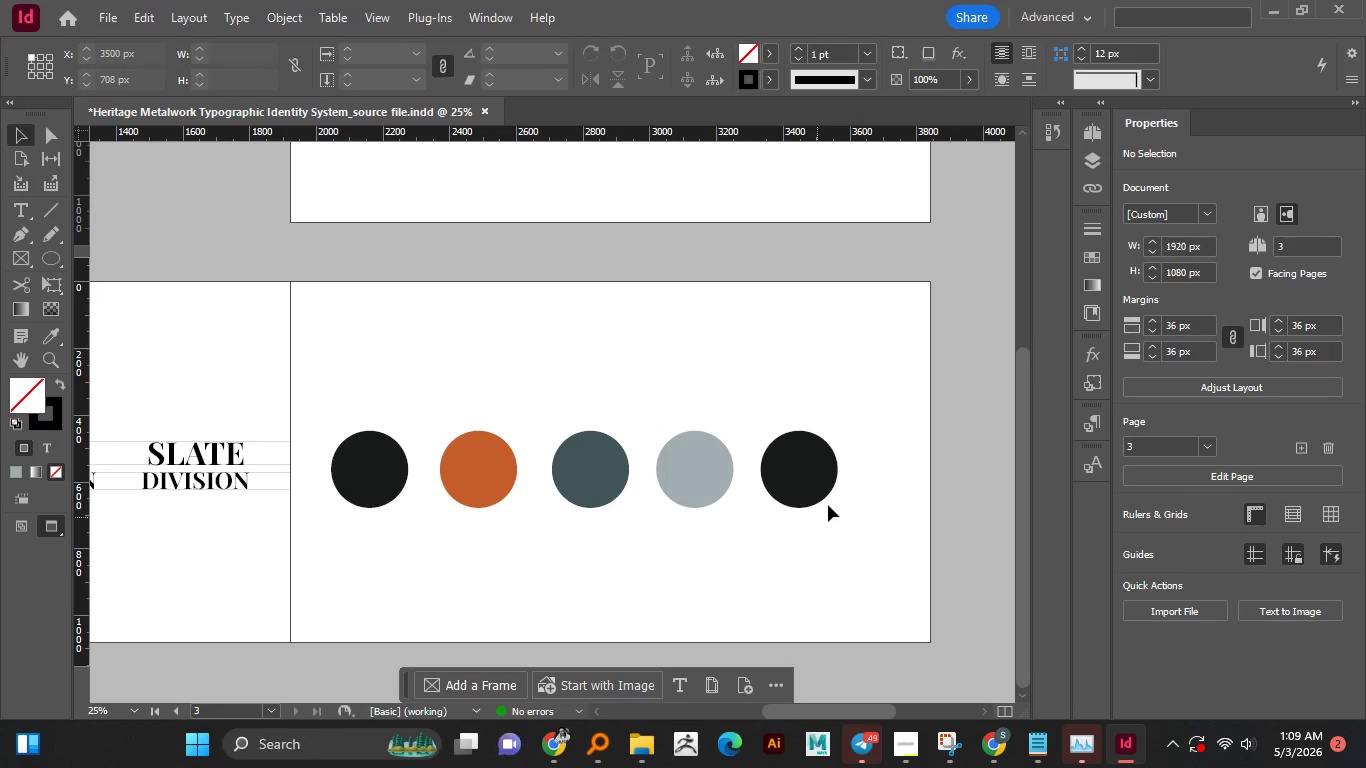 
left_click([811, 466])
 